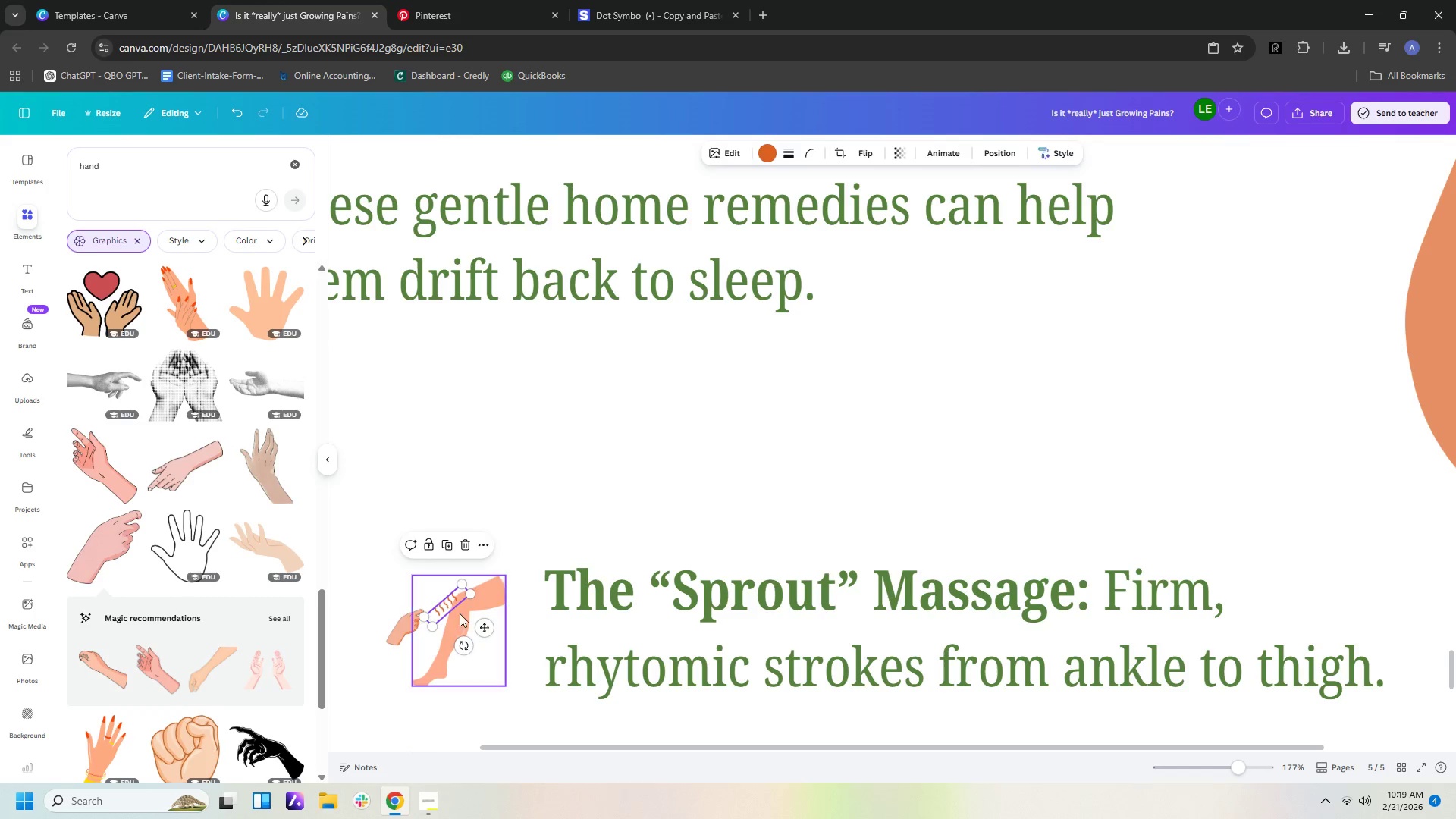 
left_click_drag(start_coordinate=[463, 644], to_coordinate=[475, 631])
 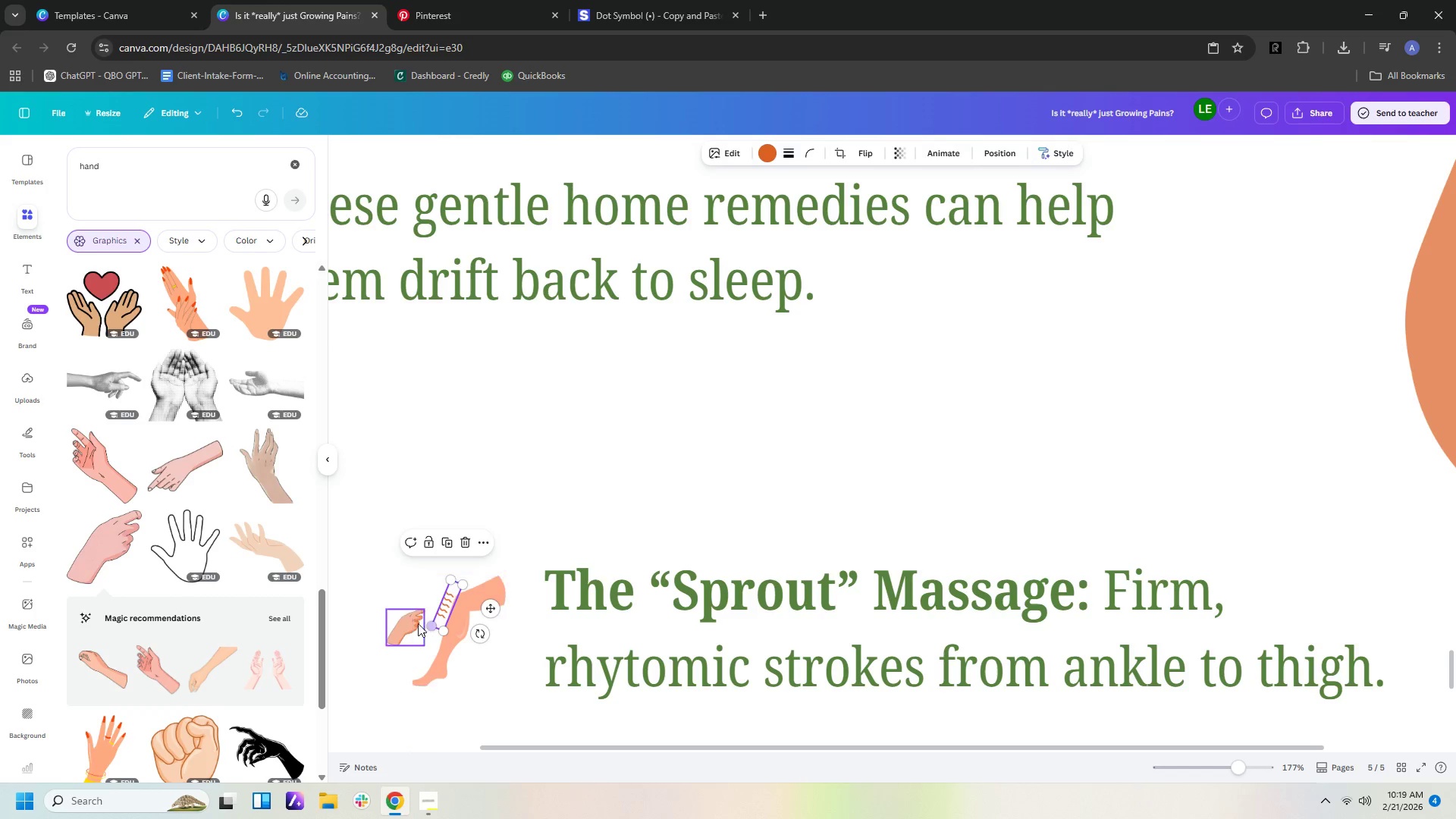 
left_click_drag(start_coordinate=[411, 625], to_coordinate=[425, 607])
 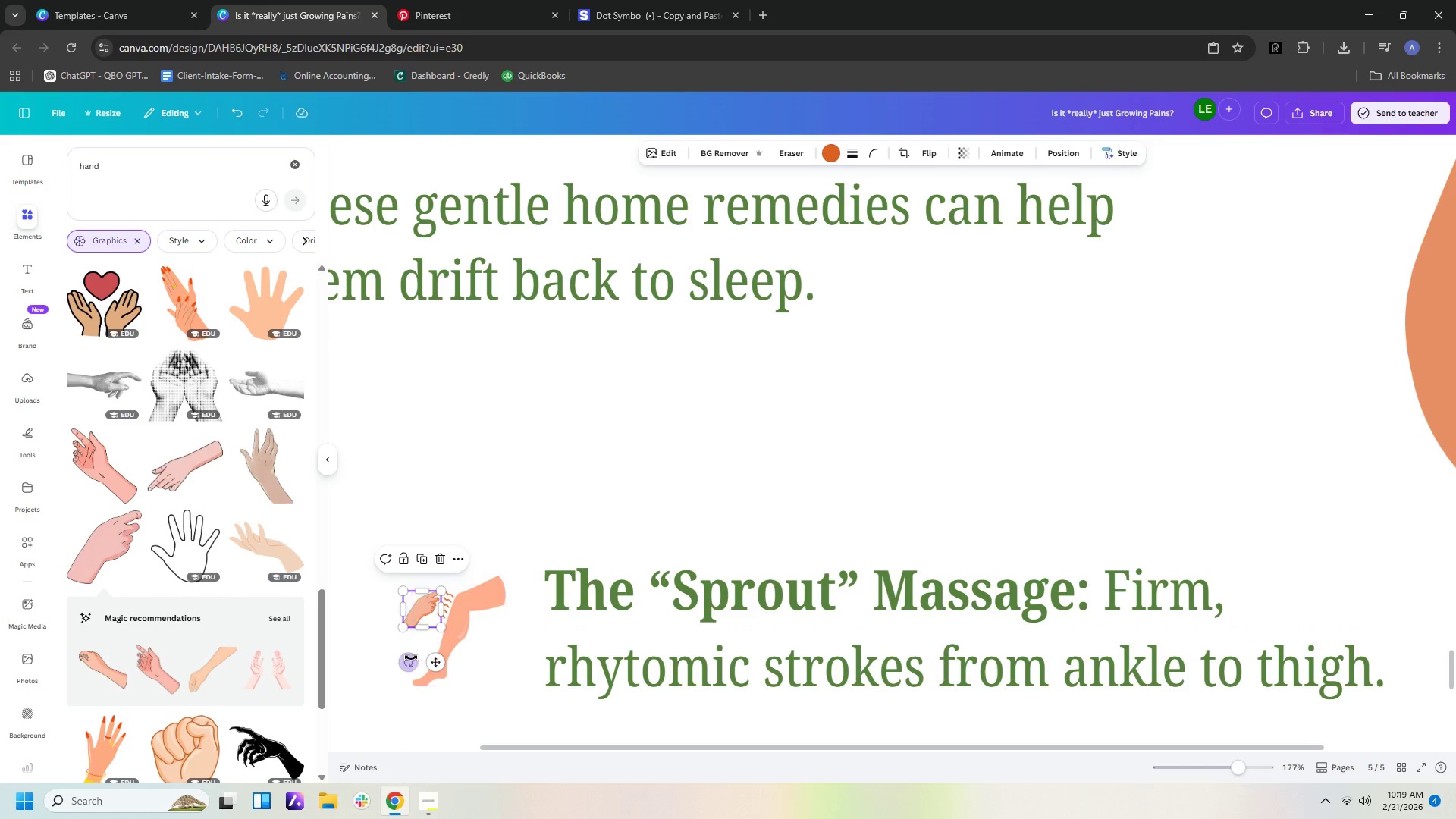 
left_click_drag(start_coordinate=[408, 660], to_coordinate=[396, 650])
 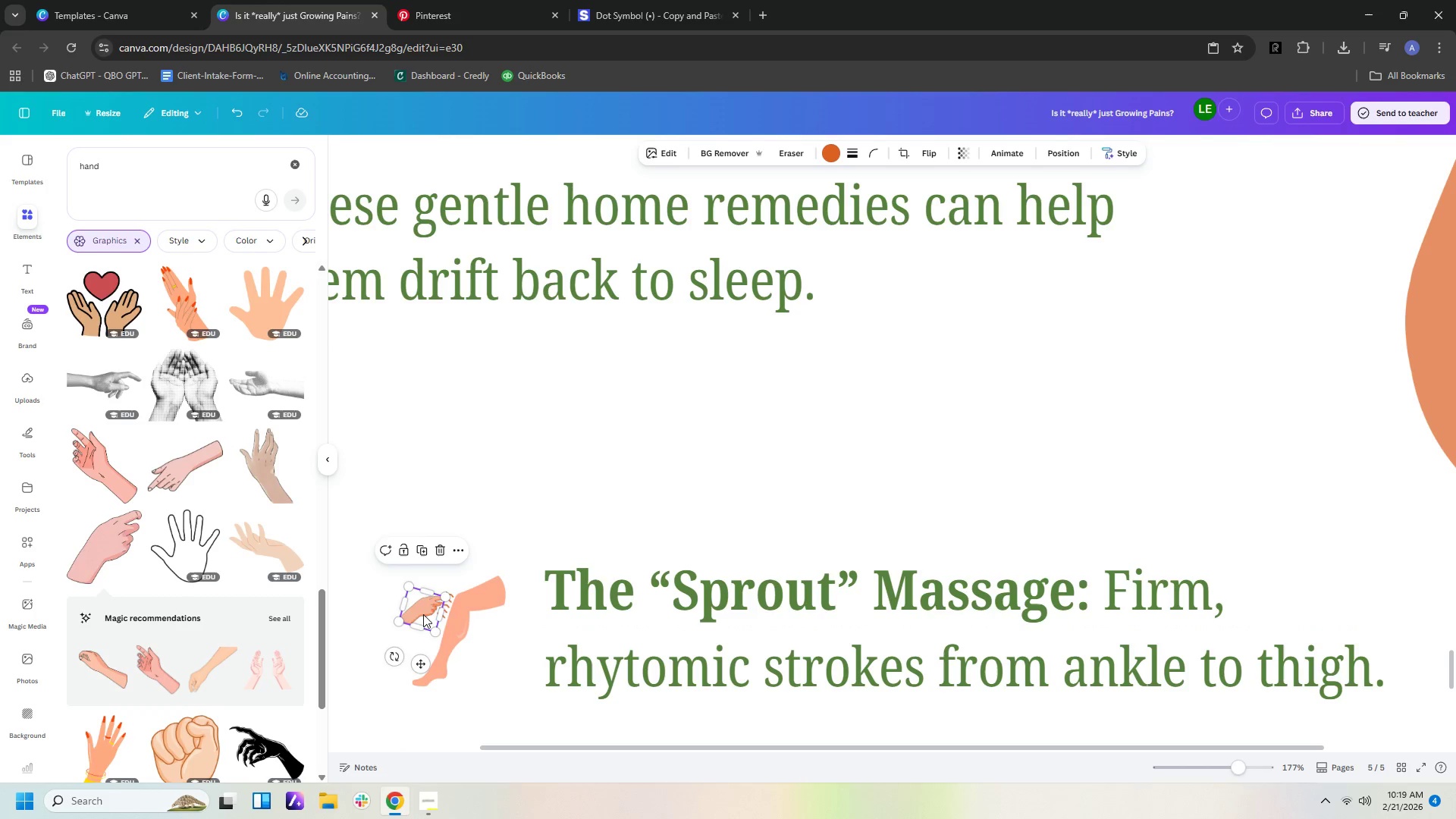 
left_click_drag(start_coordinate=[423, 614], to_coordinate=[419, 607])
 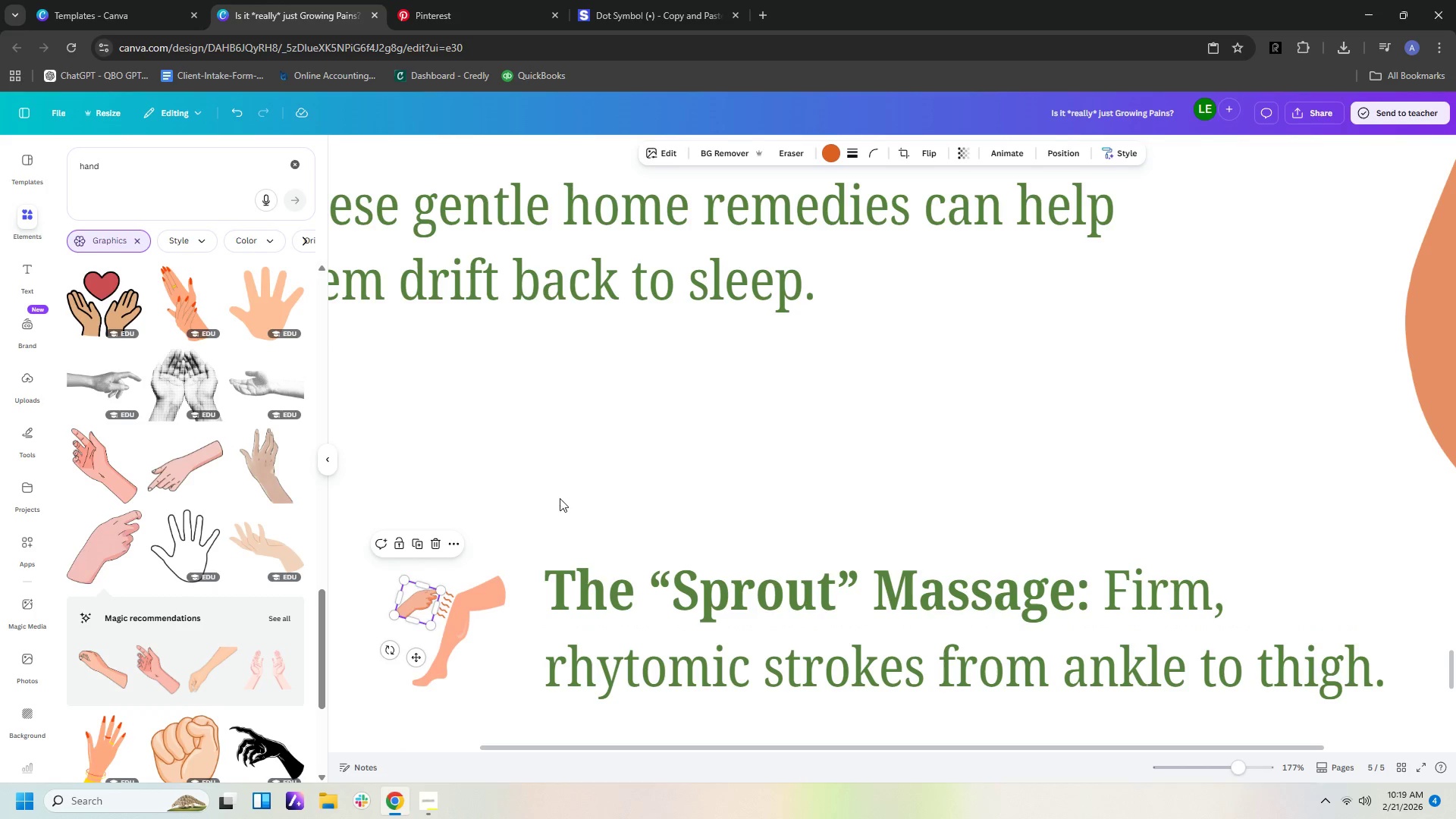 
left_click([560, 498])
 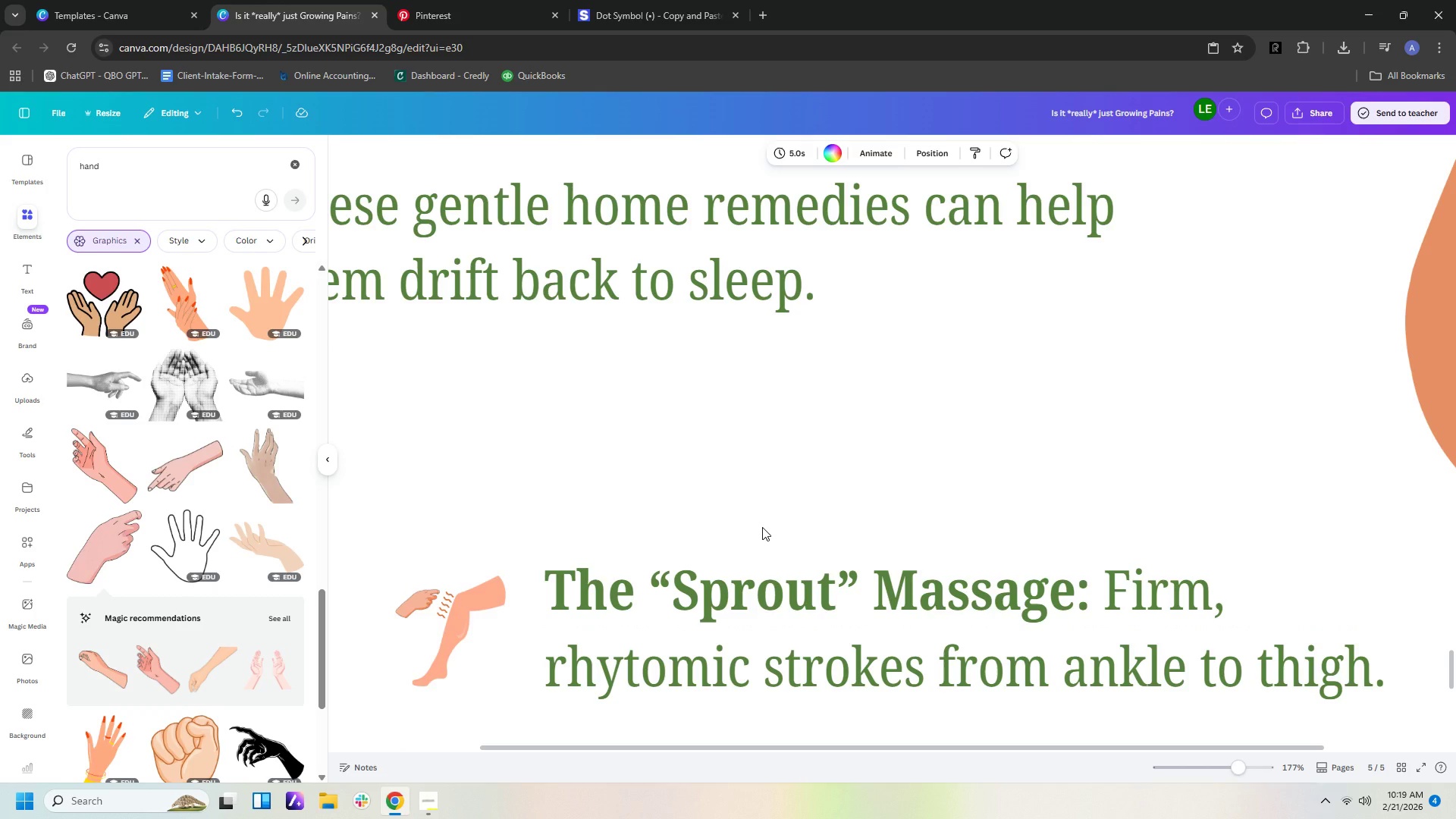 
hold_key(key=ControlLeft, duration=0.94)
scroll: coordinate [762, 527], scroll_direction: down, amount: 3.0
 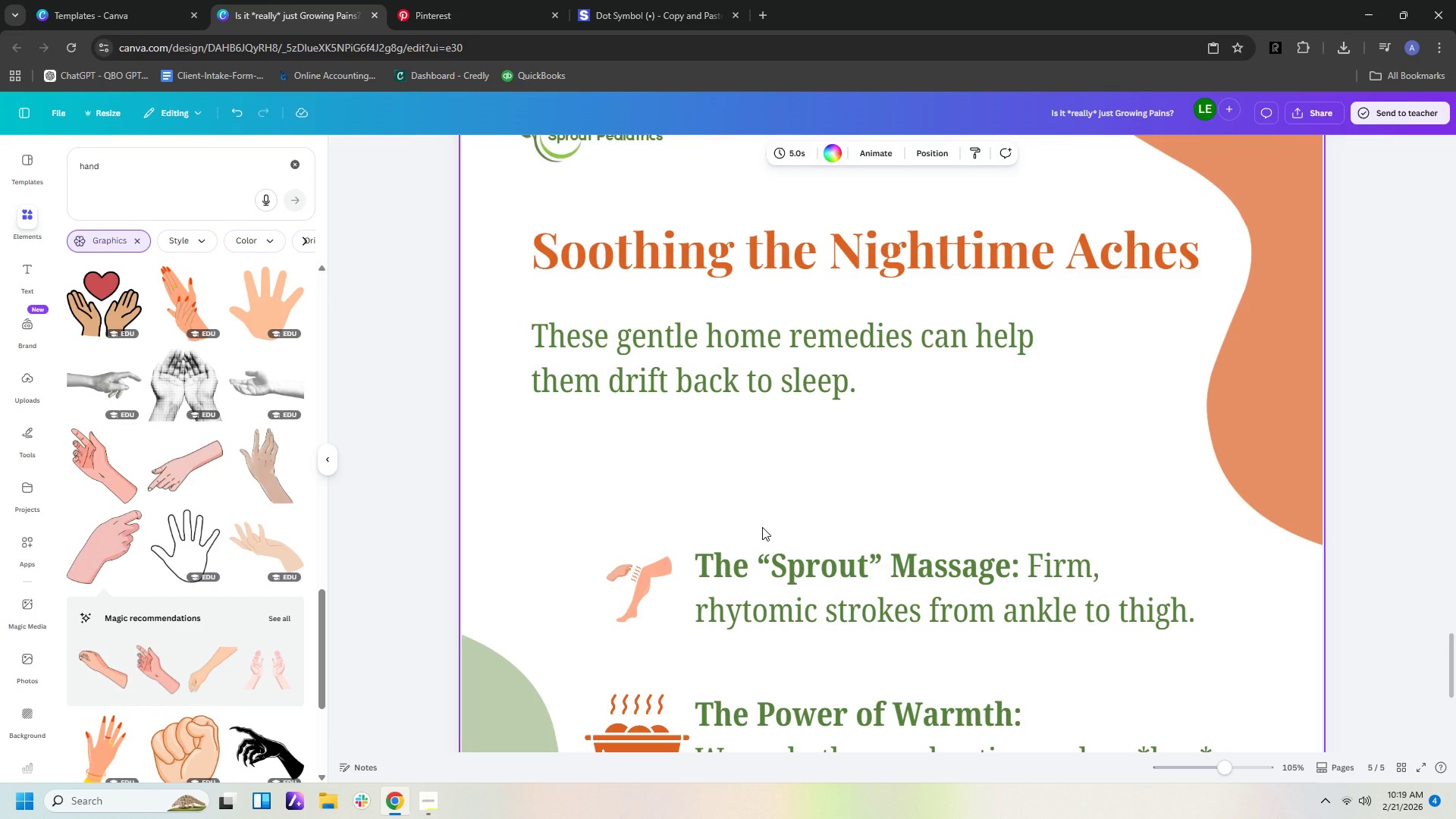 
hold_key(key=ControlLeft, duration=0.55)
 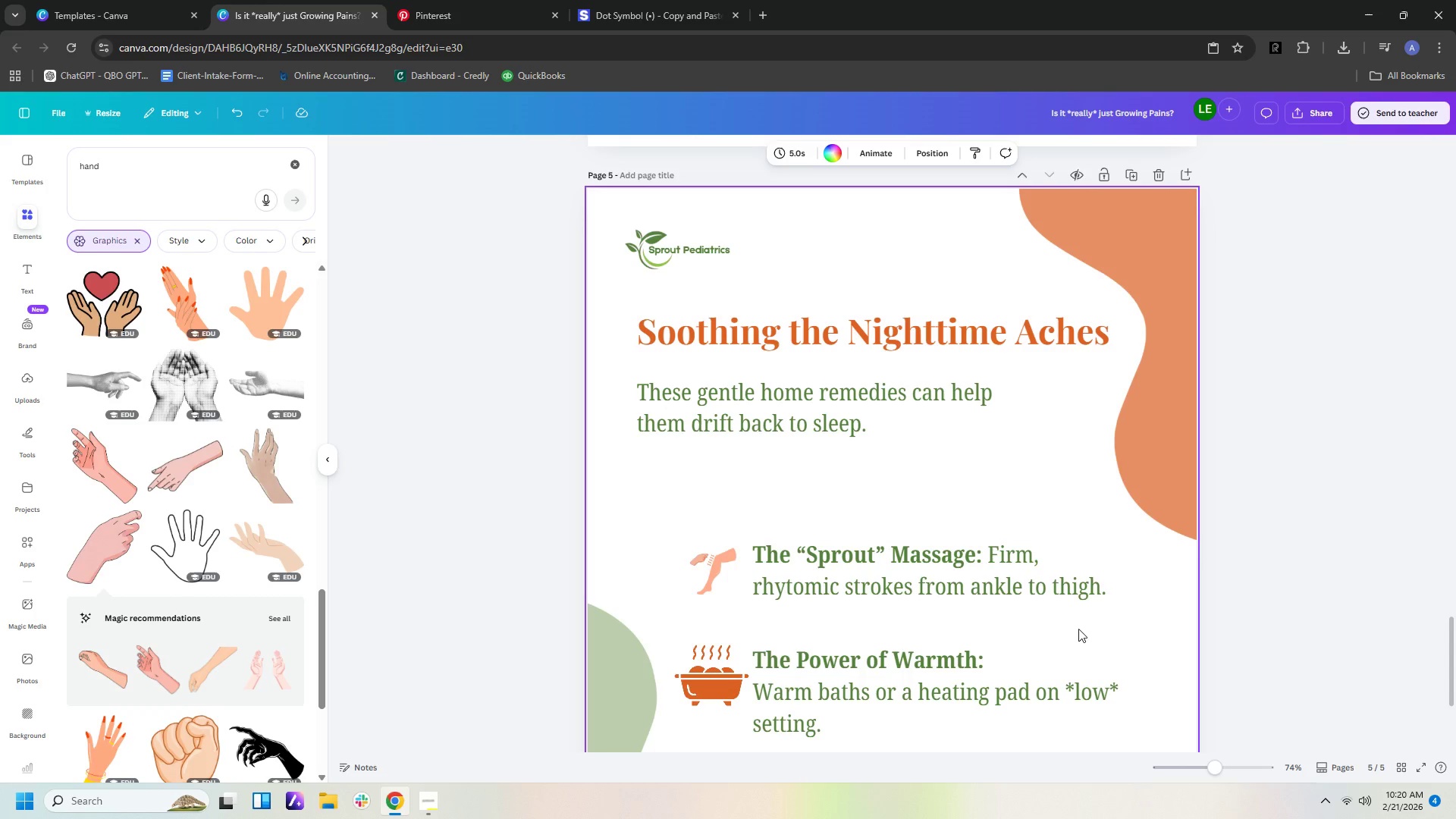 
hold_key(key=ControlLeft, duration=22.48)
 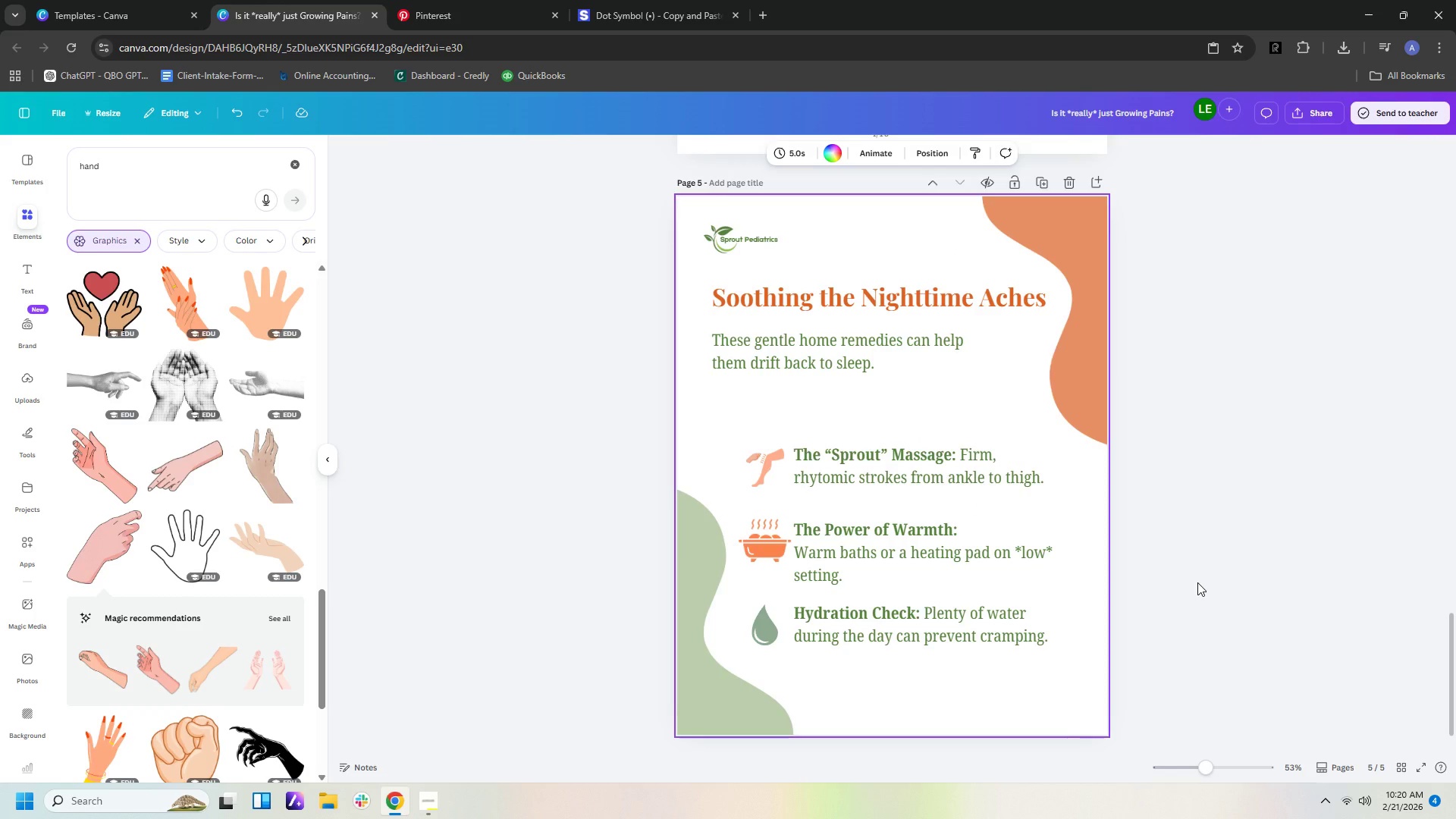 
scroll: coordinate [762, 527], scroll_direction: down, amount: 2.0
 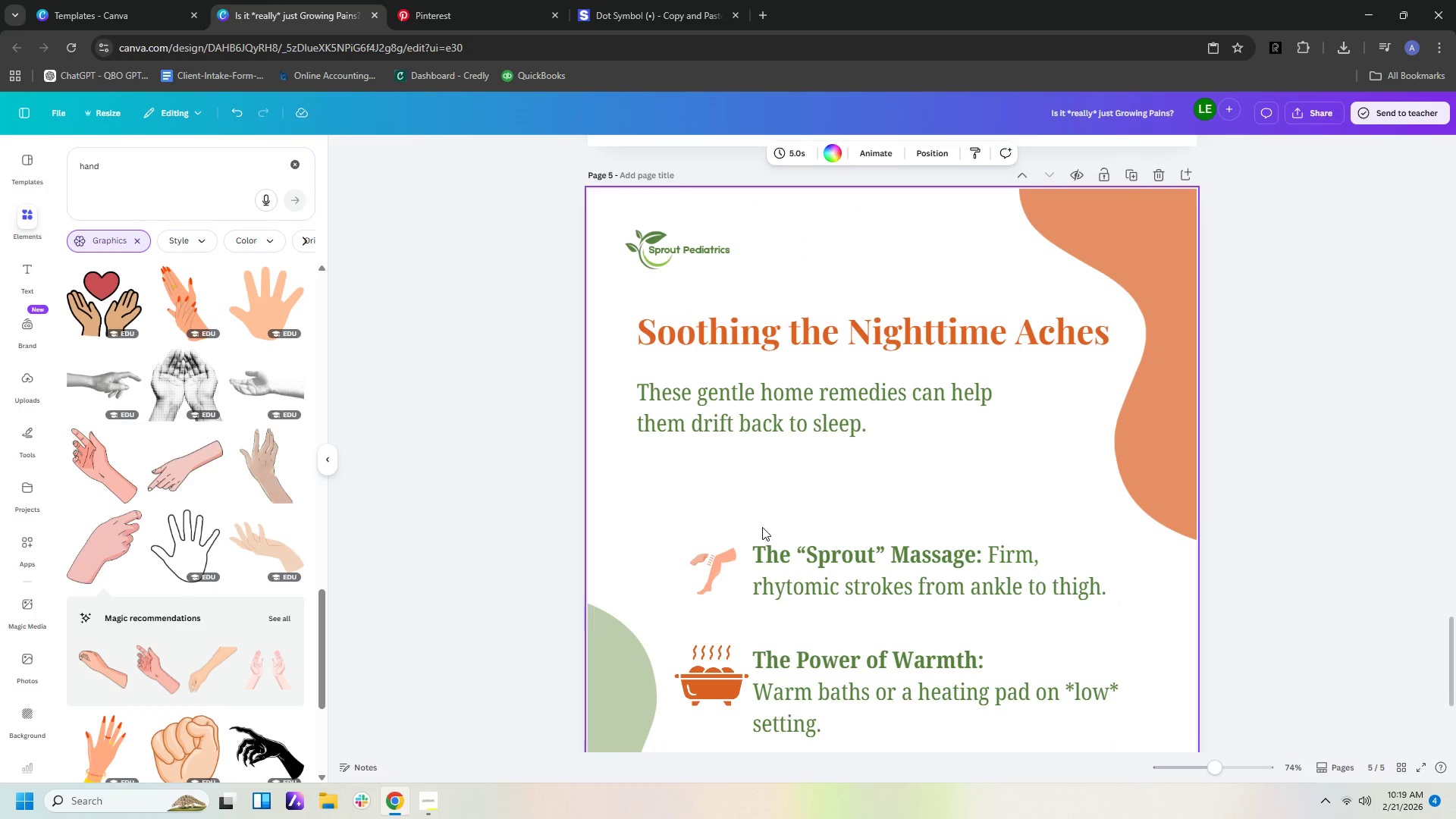 
left_click_drag(start_coordinate=[668, 530], to_coordinate=[728, 596])
 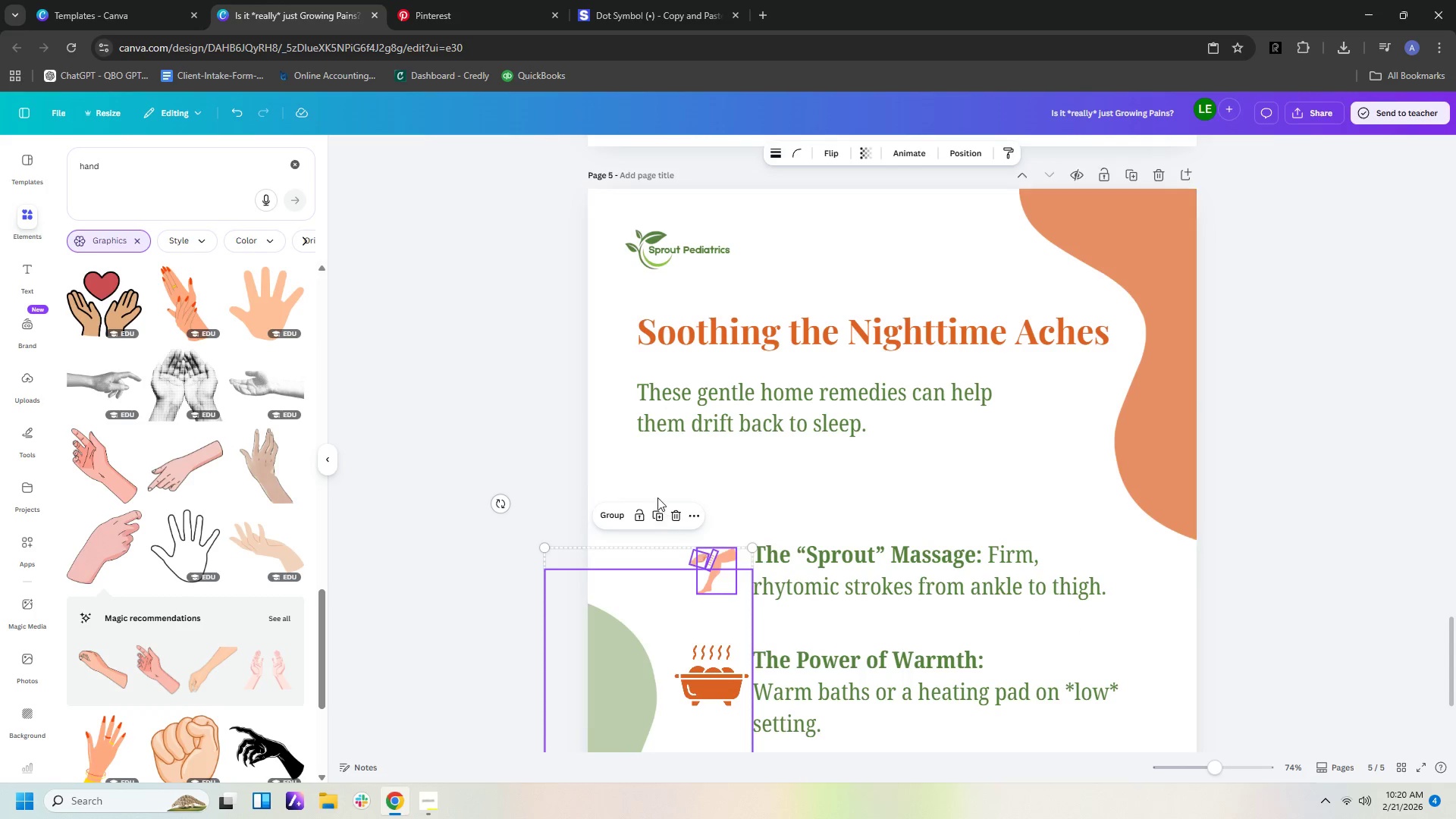 
left_click([657, 497])
 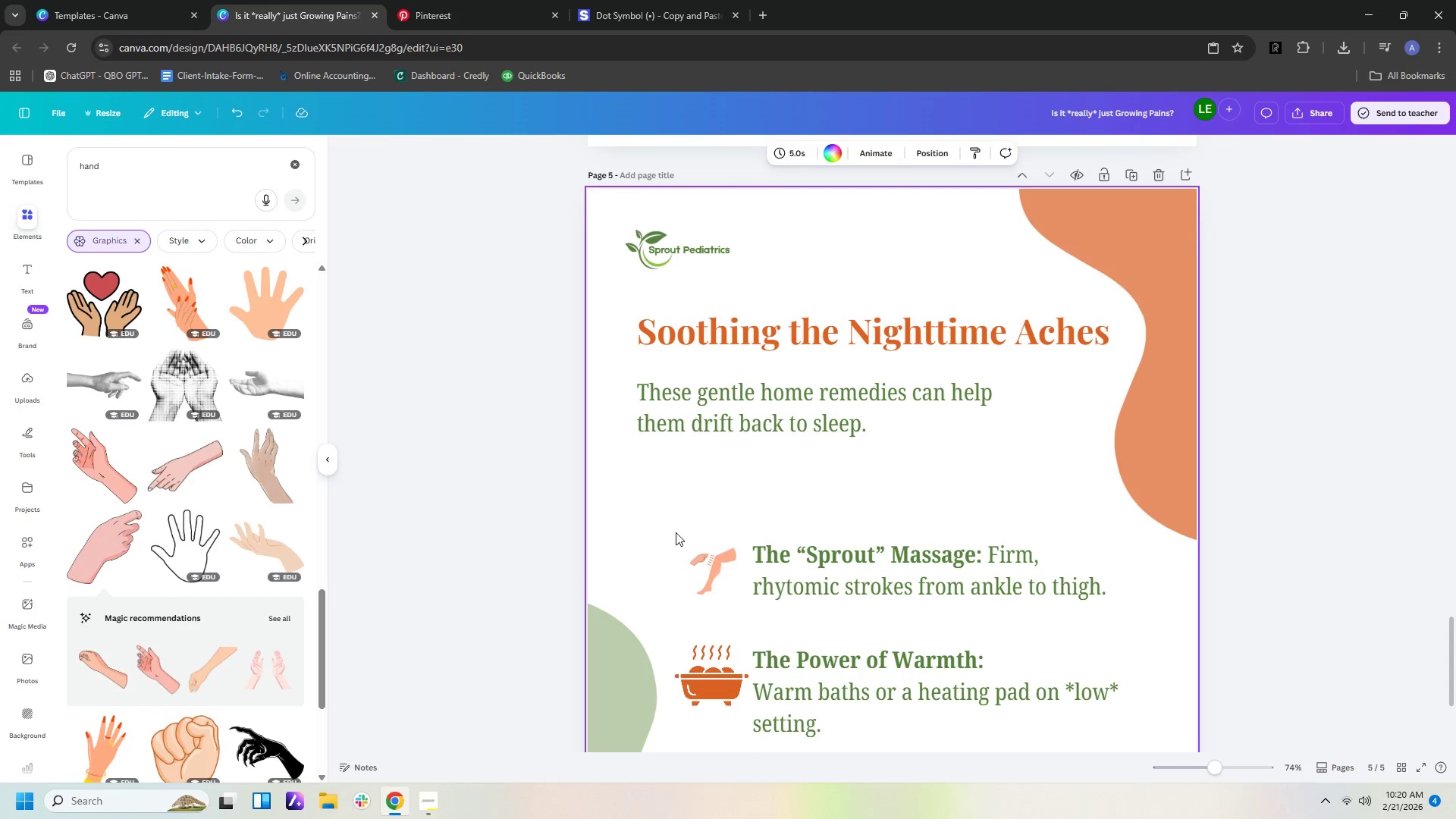 
left_click_drag(start_coordinate=[676, 534], to_coordinate=[734, 563])
 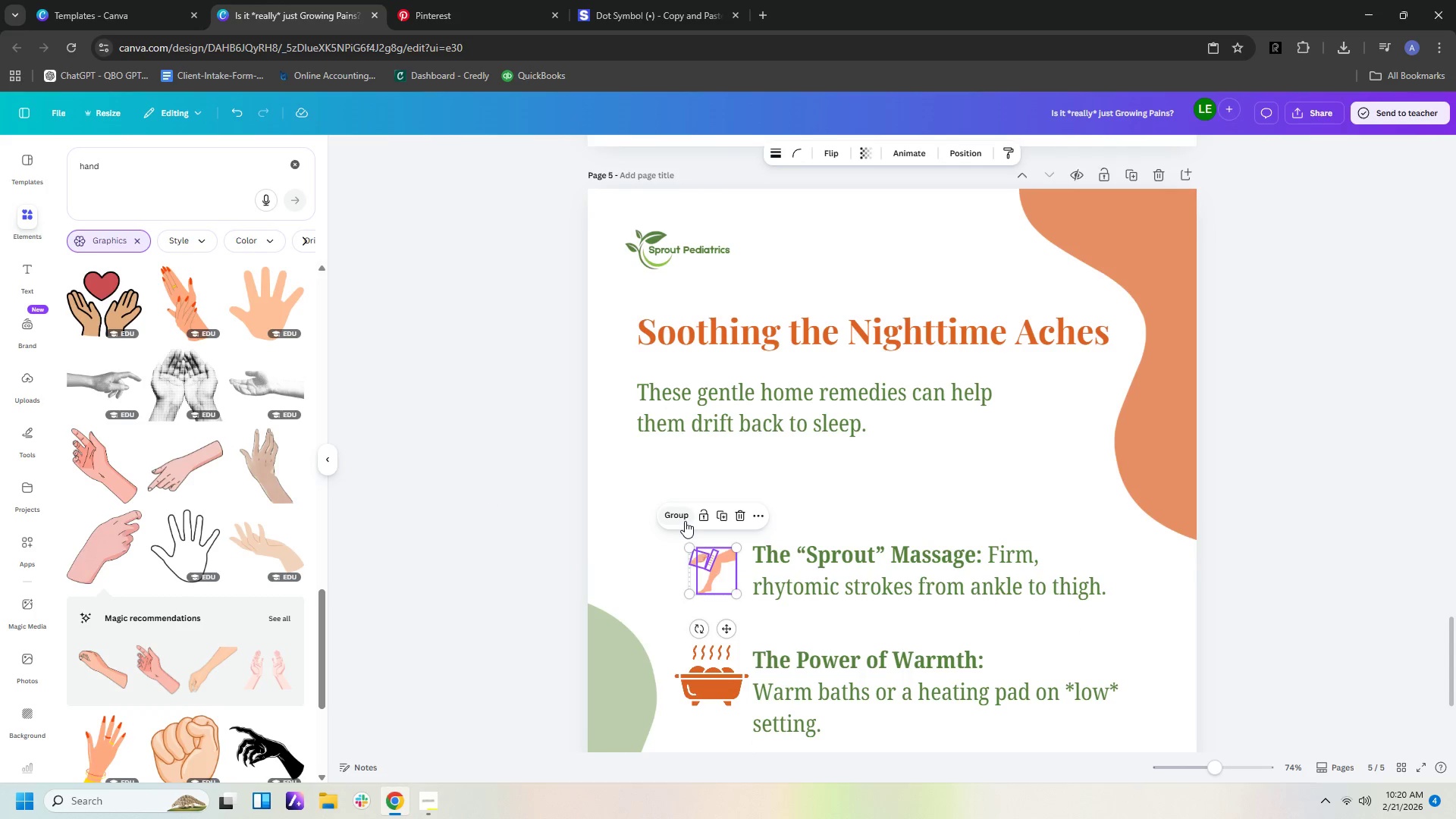 
left_click([682, 519])
 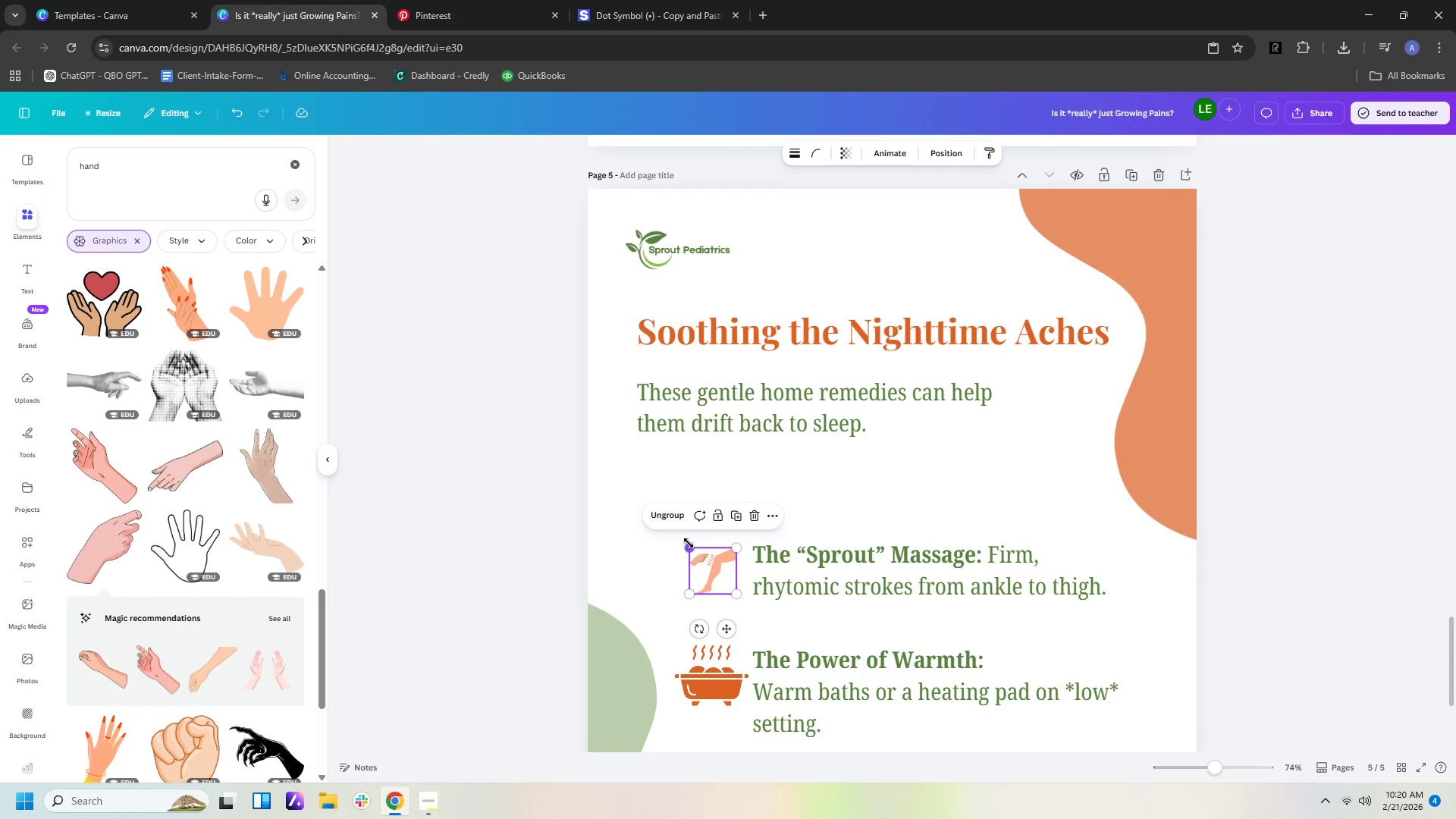 
left_click_drag(start_coordinate=[689, 543], to_coordinate=[680, 534])
 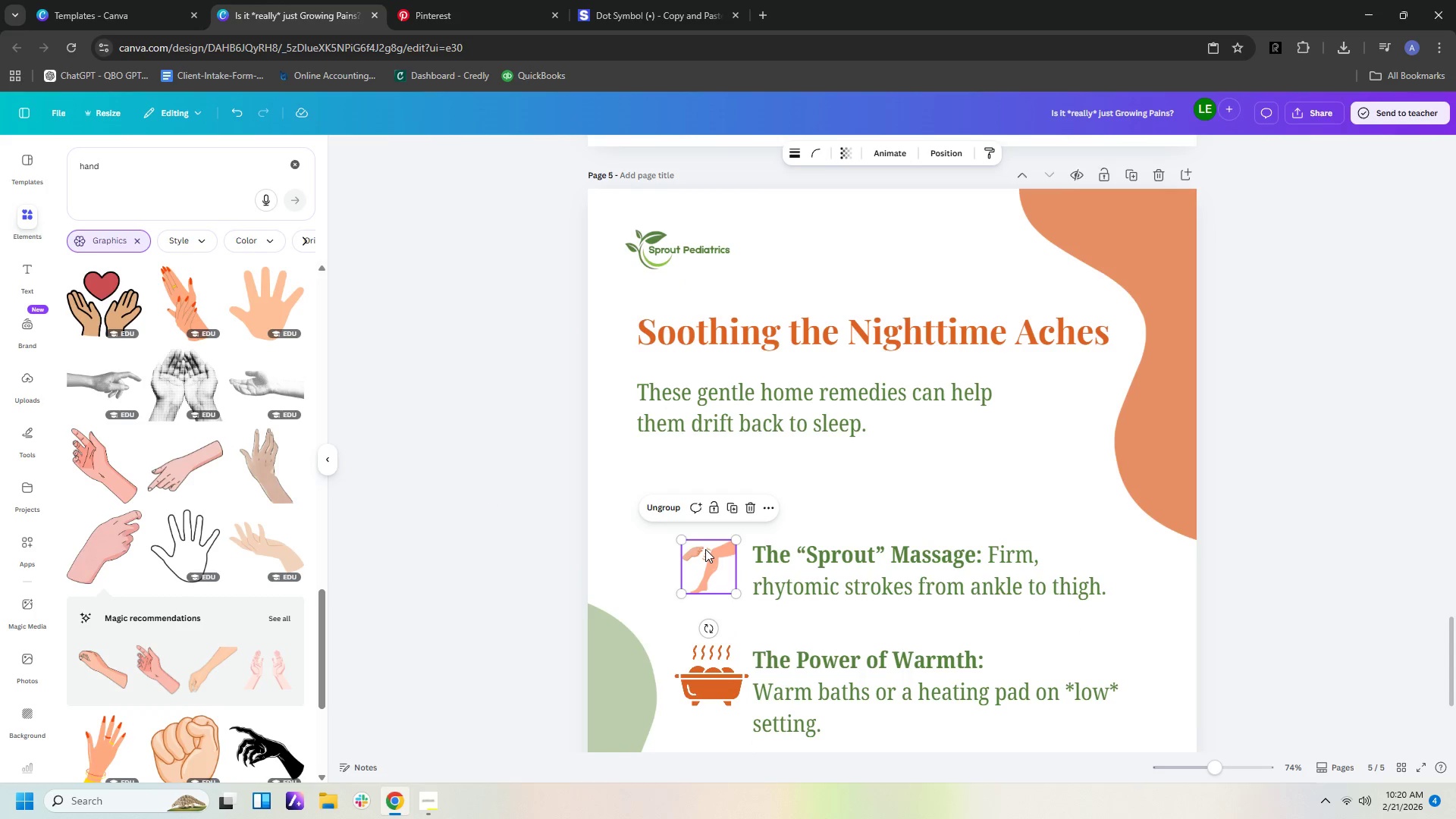 
left_click_drag(start_coordinate=[705, 549], to_coordinate=[707, 556])
 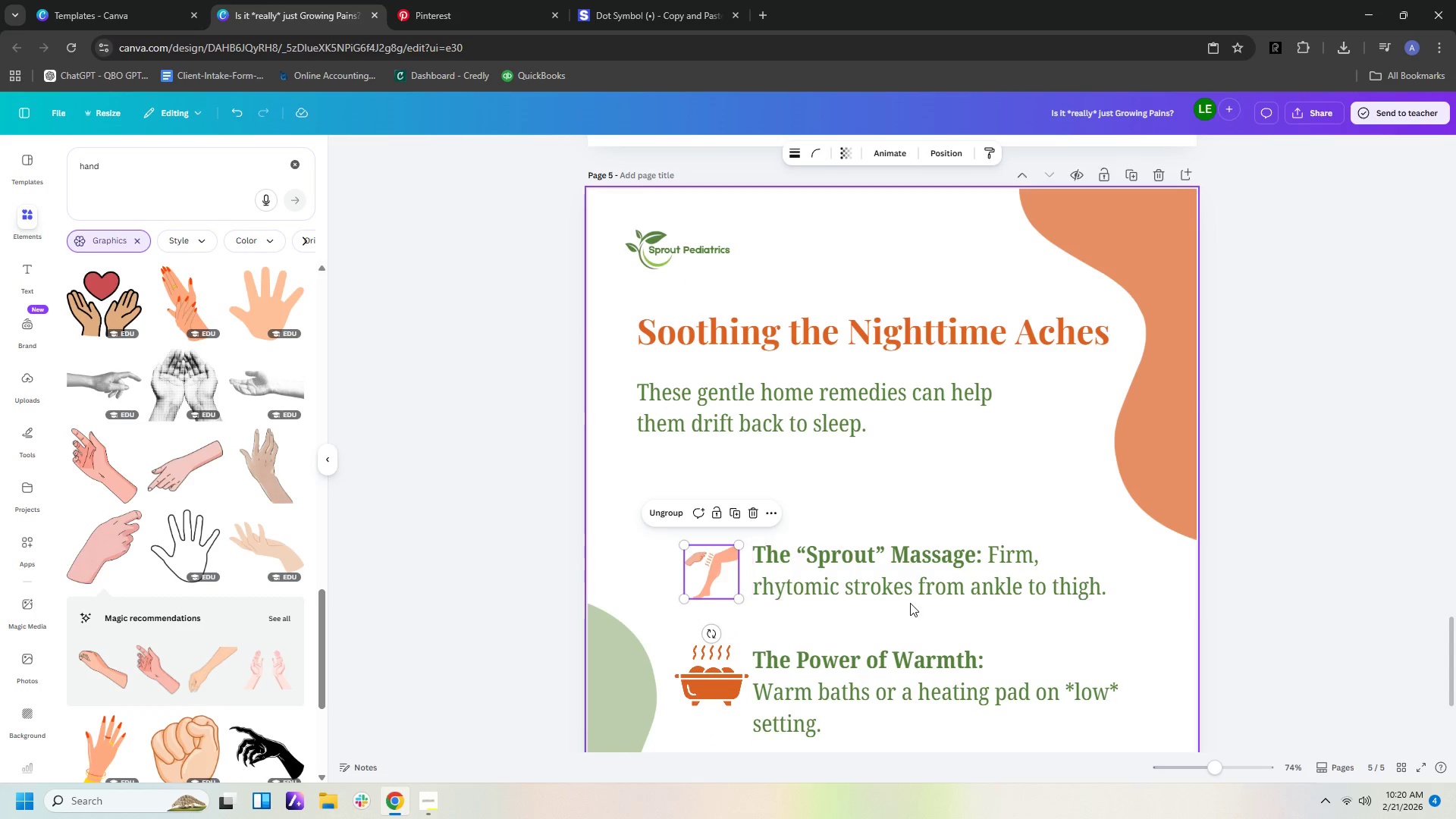 
scroll: coordinate [956, 595], scroll_direction: down, amount: 2.0
 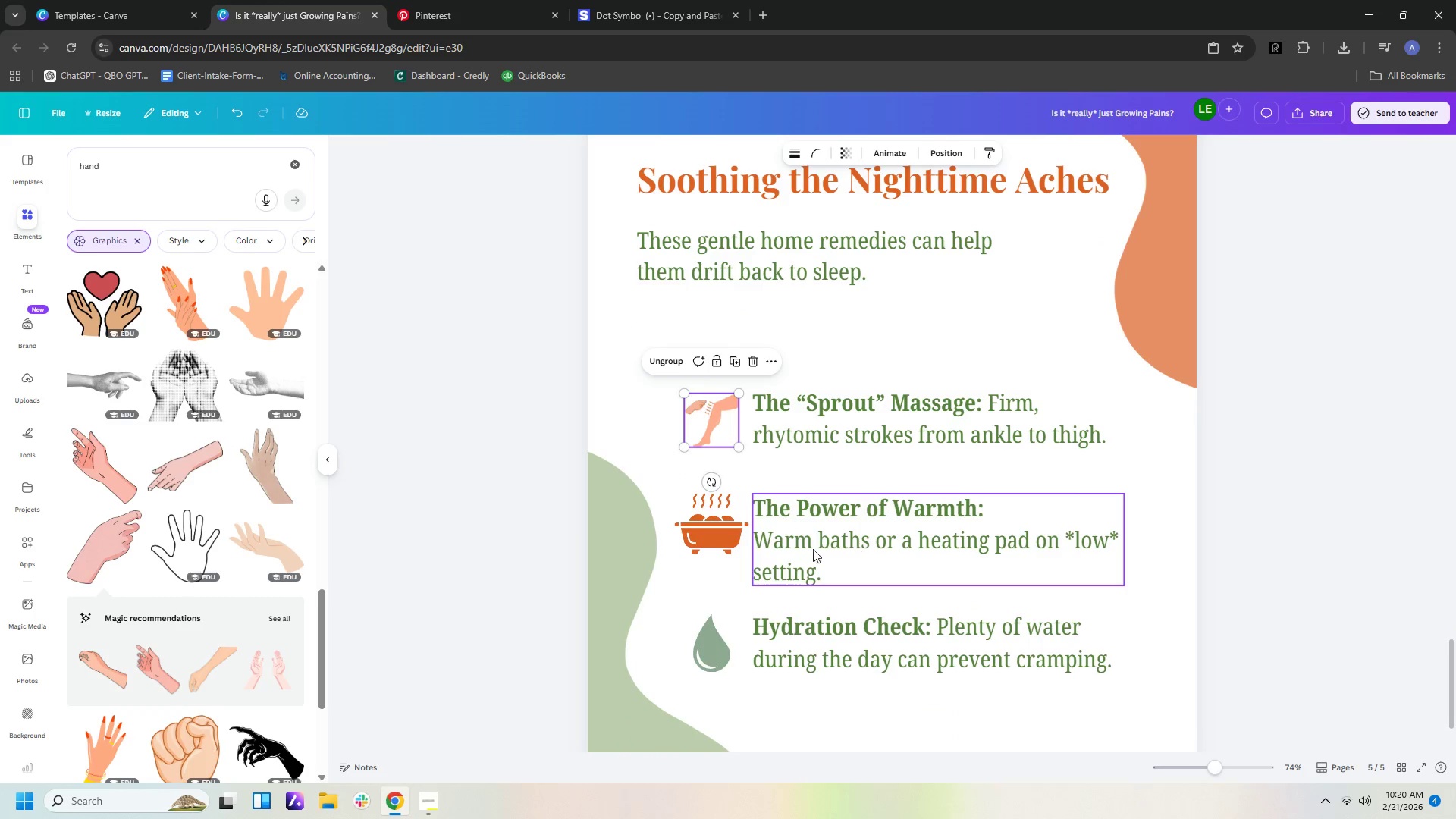 
left_click([722, 529])
 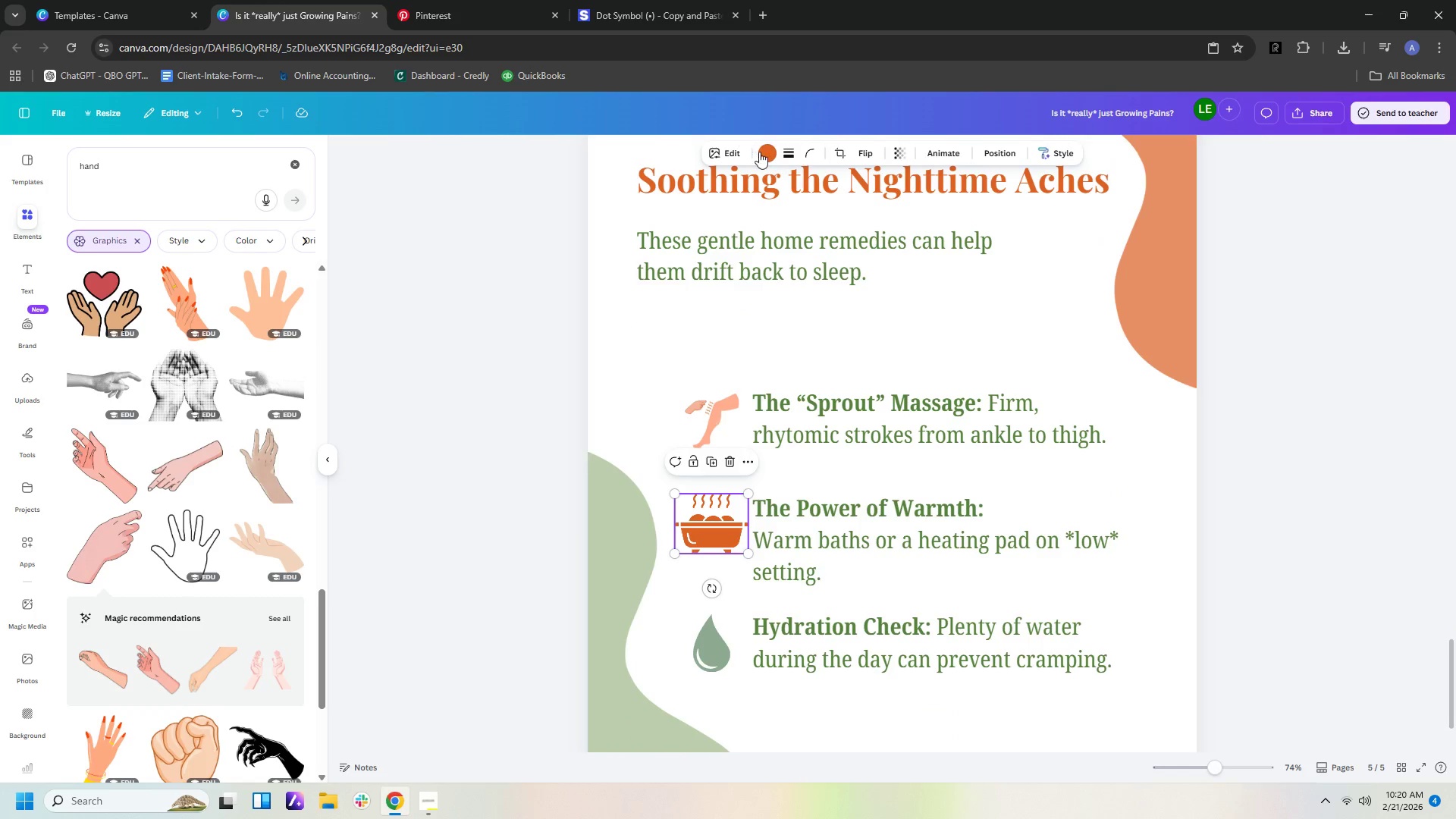 
left_click([766, 157])
 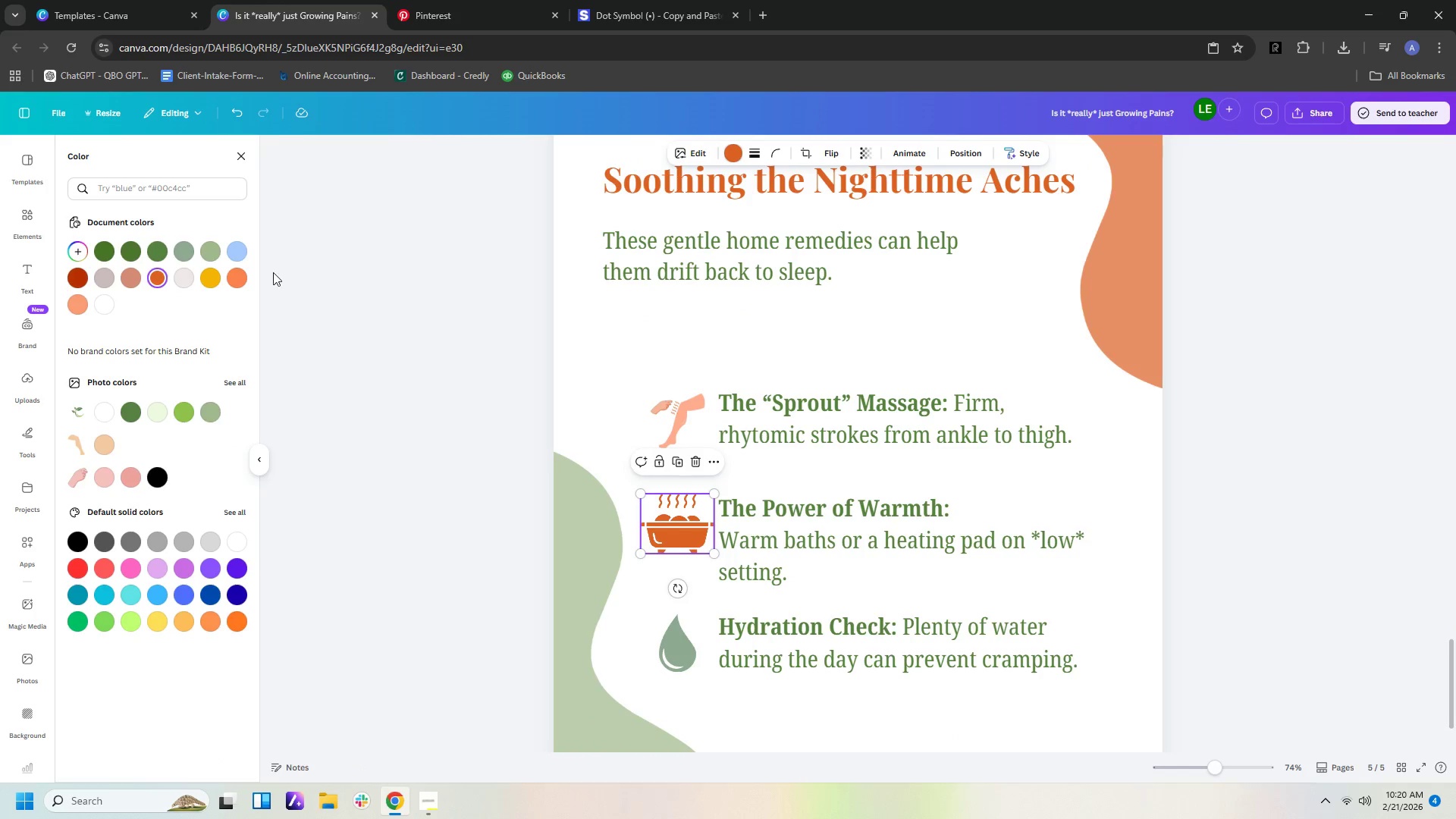 
left_click([242, 279])
 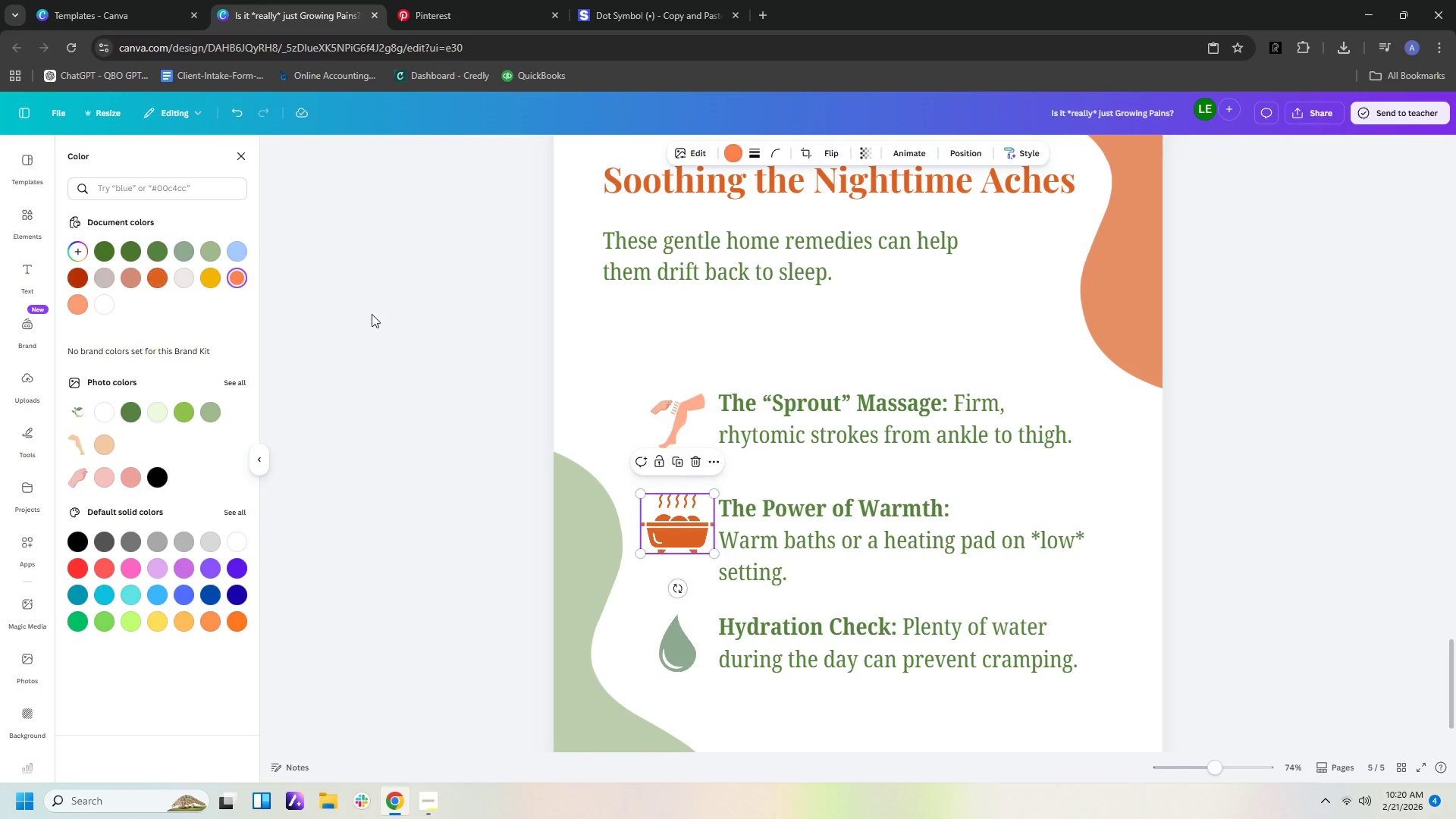 
left_click([384, 321])
 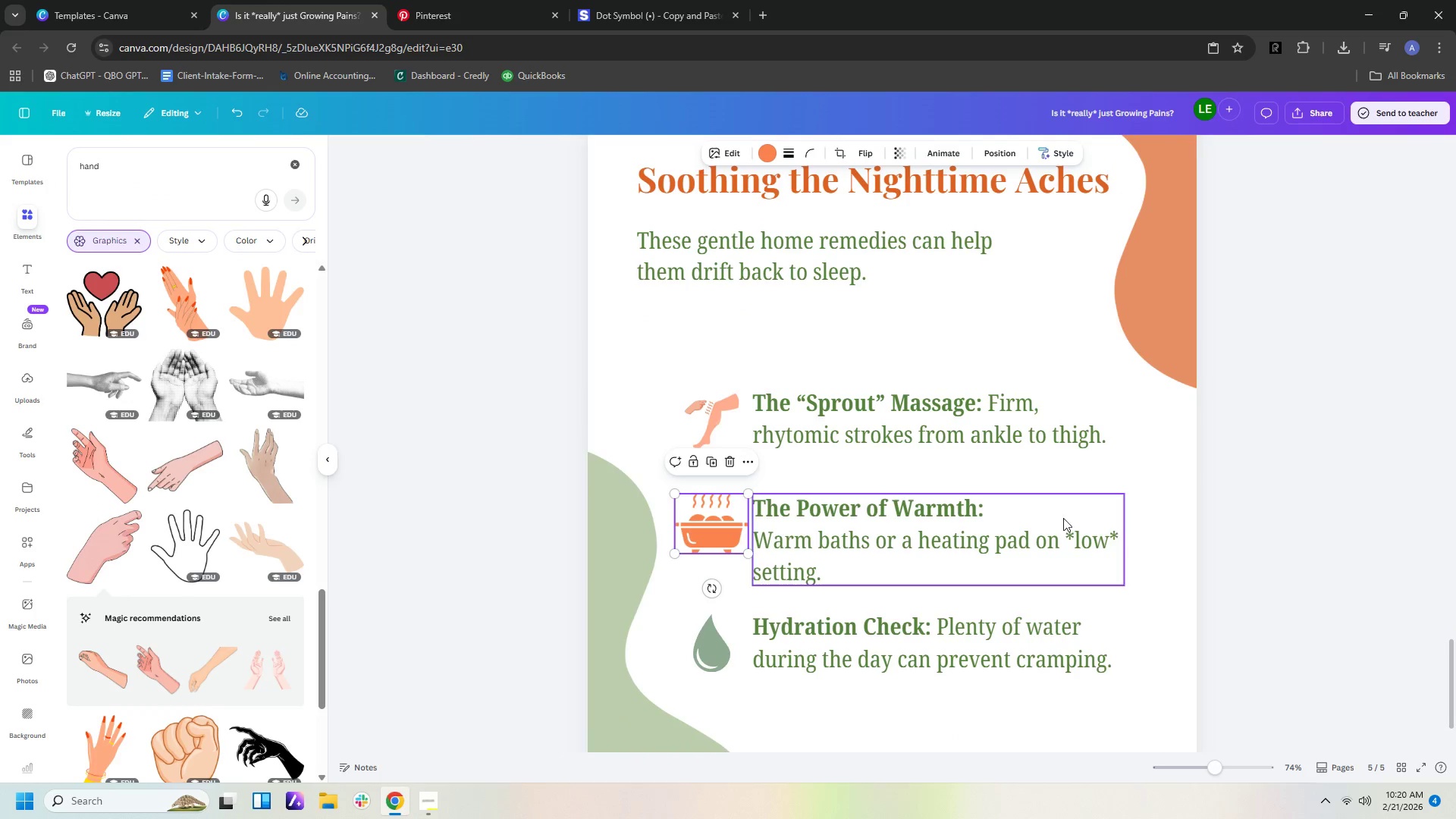 
left_click([1100, 544])
 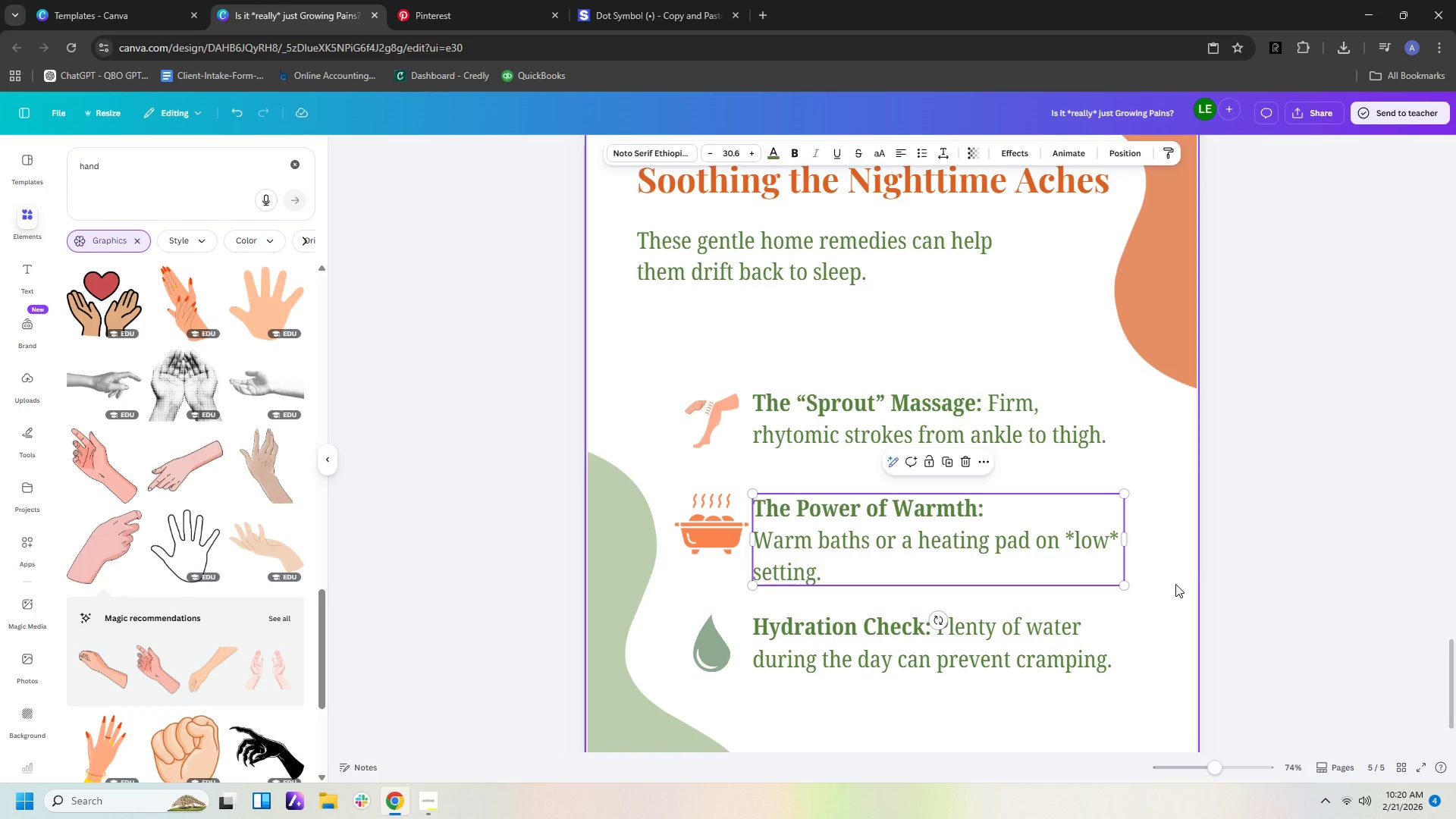 
left_click([1171, 584])
 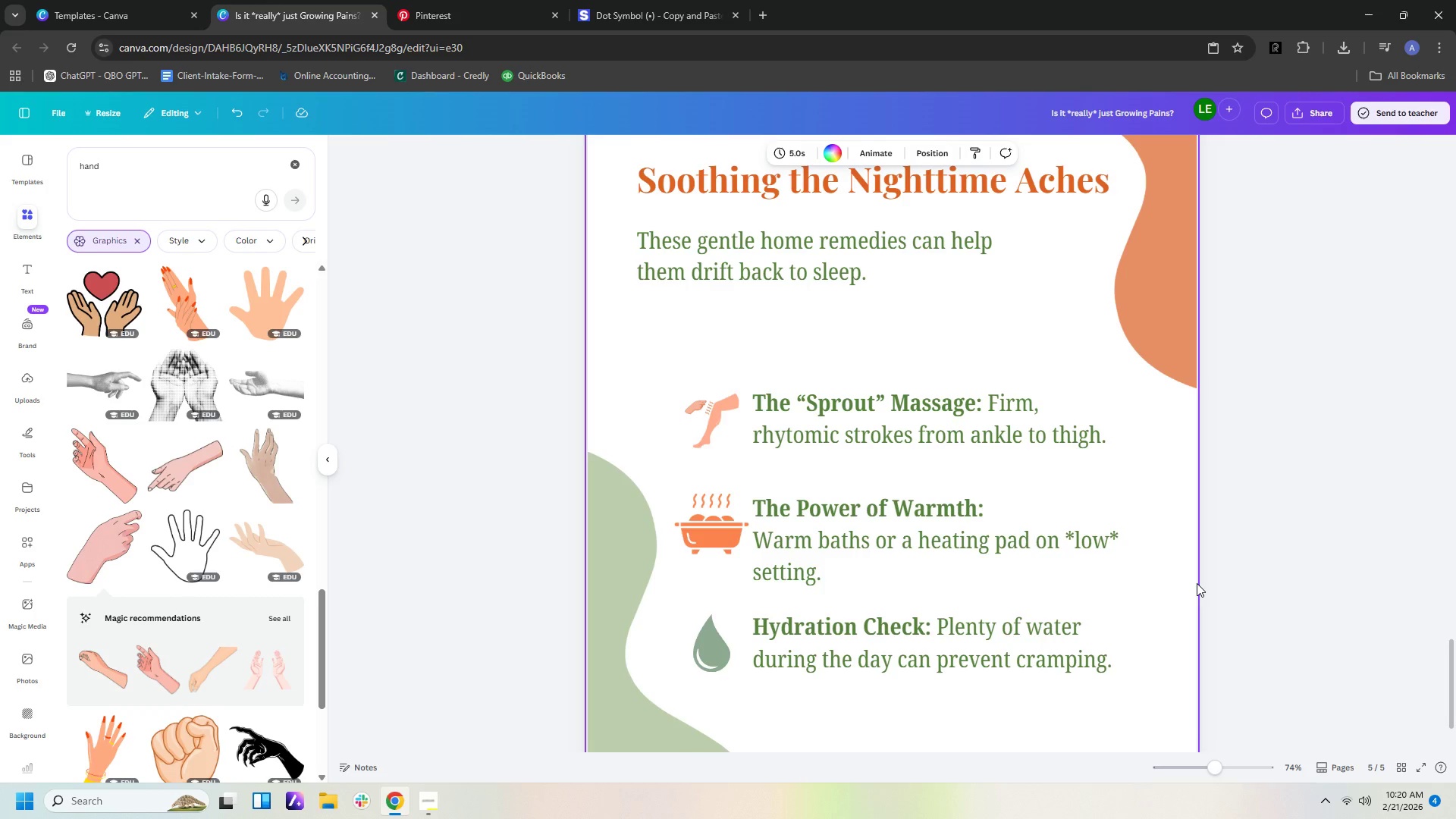 
hold_key(key=ControlLeft, duration=0.77)
scroll: coordinate [1197, 582], scroll_direction: down, amount: 2.0
 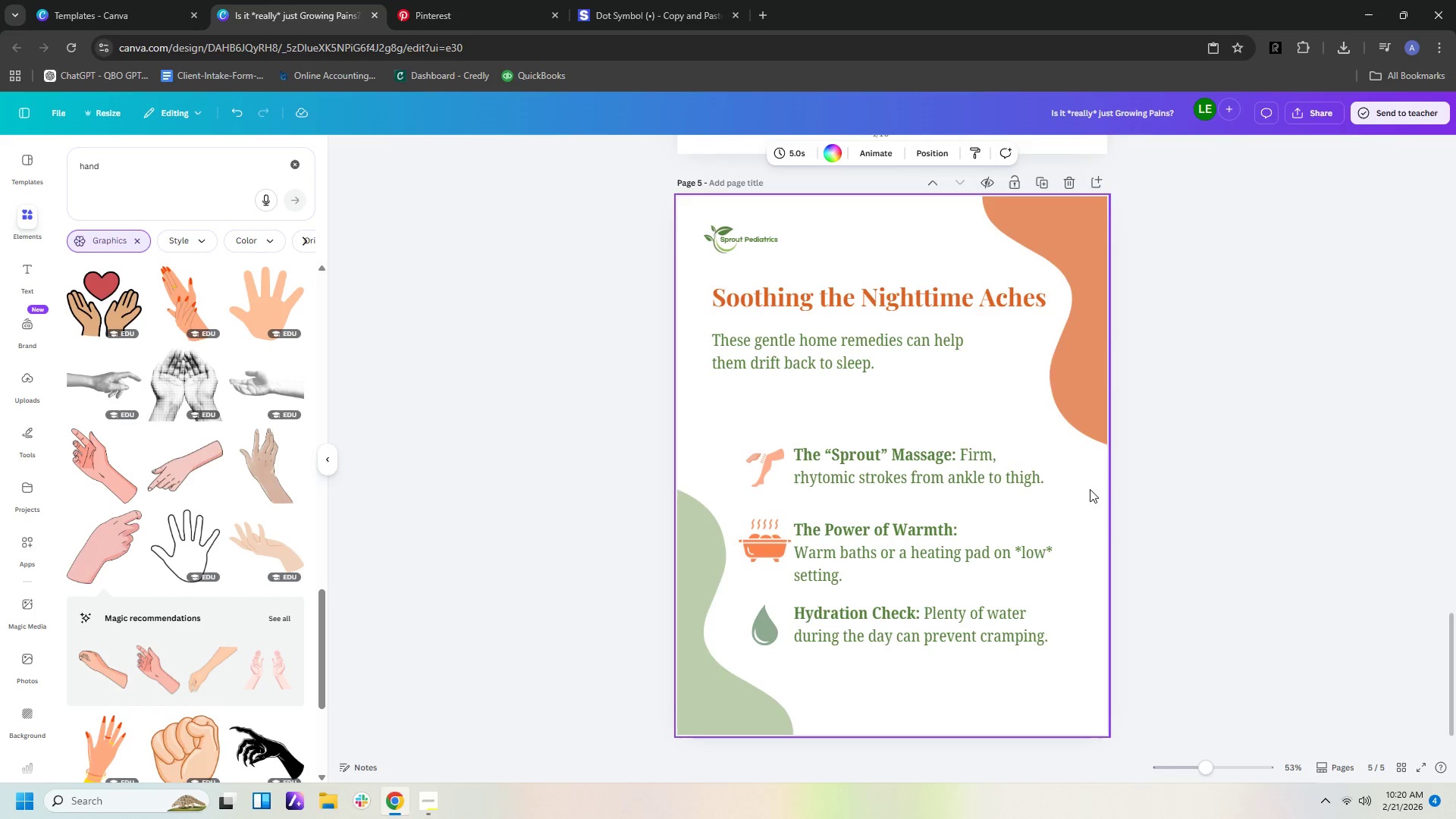 
wait(6.42)
 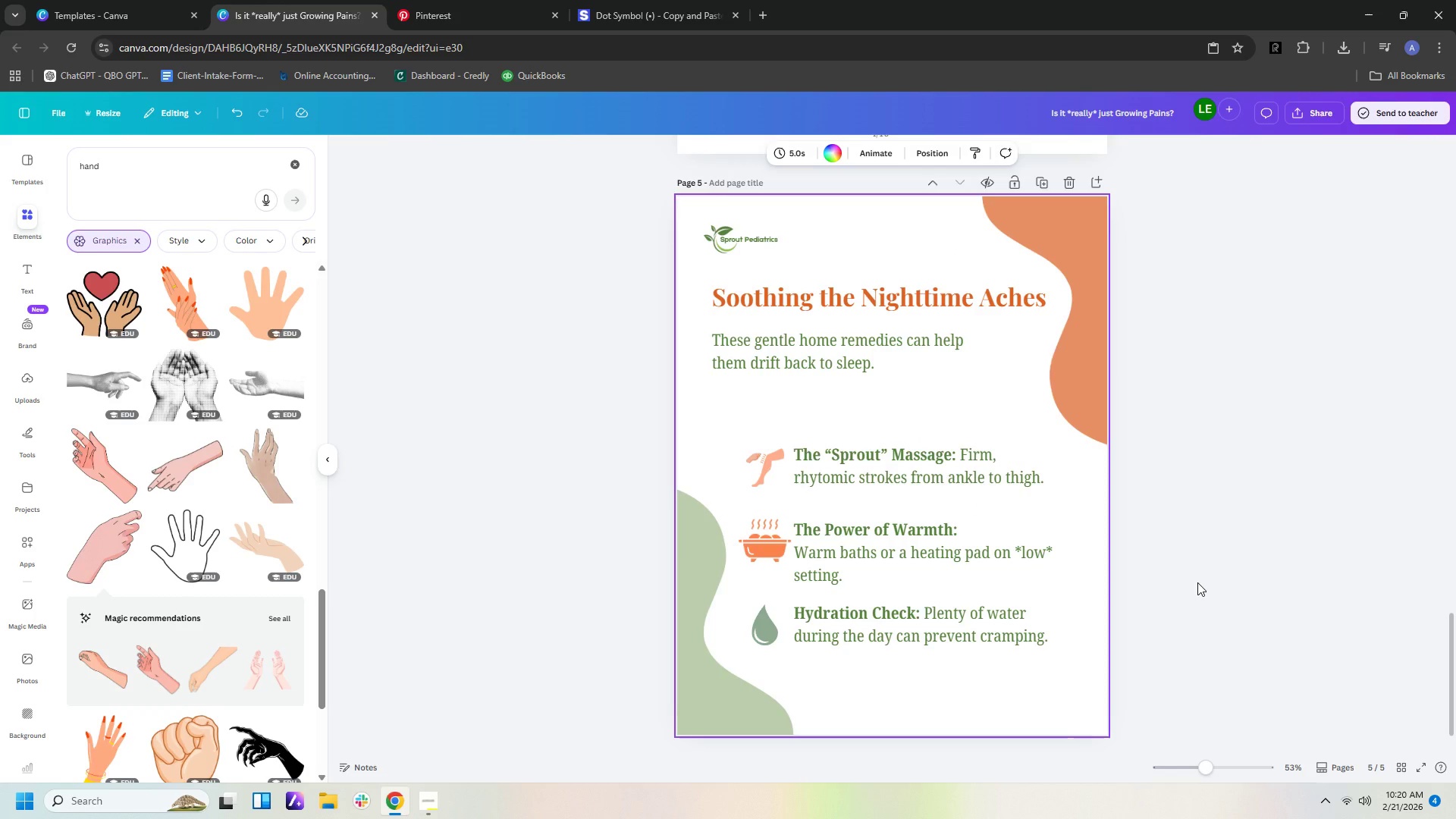 
left_click([766, 556])
 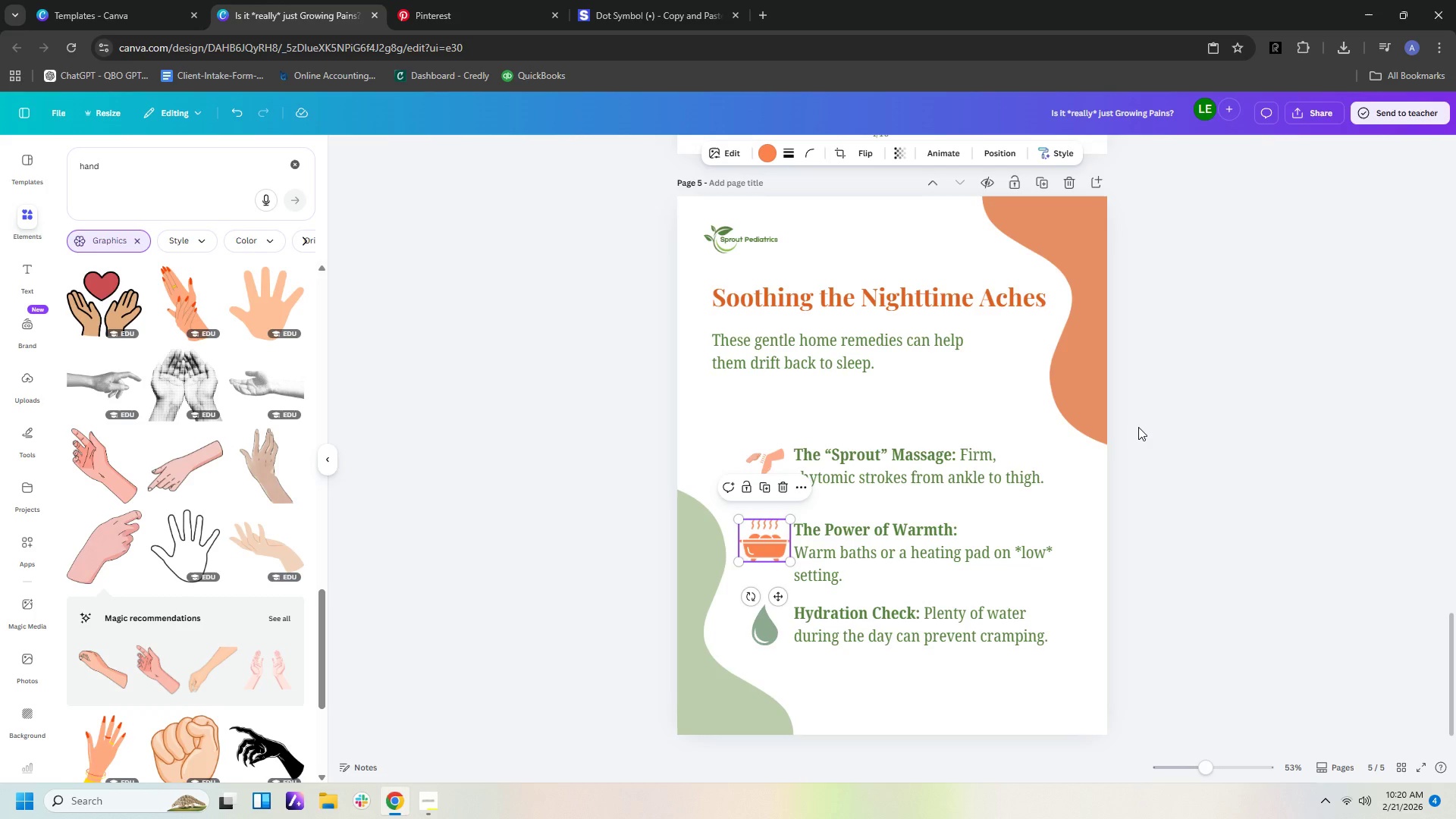 
hold_key(key=ControlLeft, duration=1.3)
scroll: coordinate [1168, 431], scroll_direction: down, amount: 2.0
 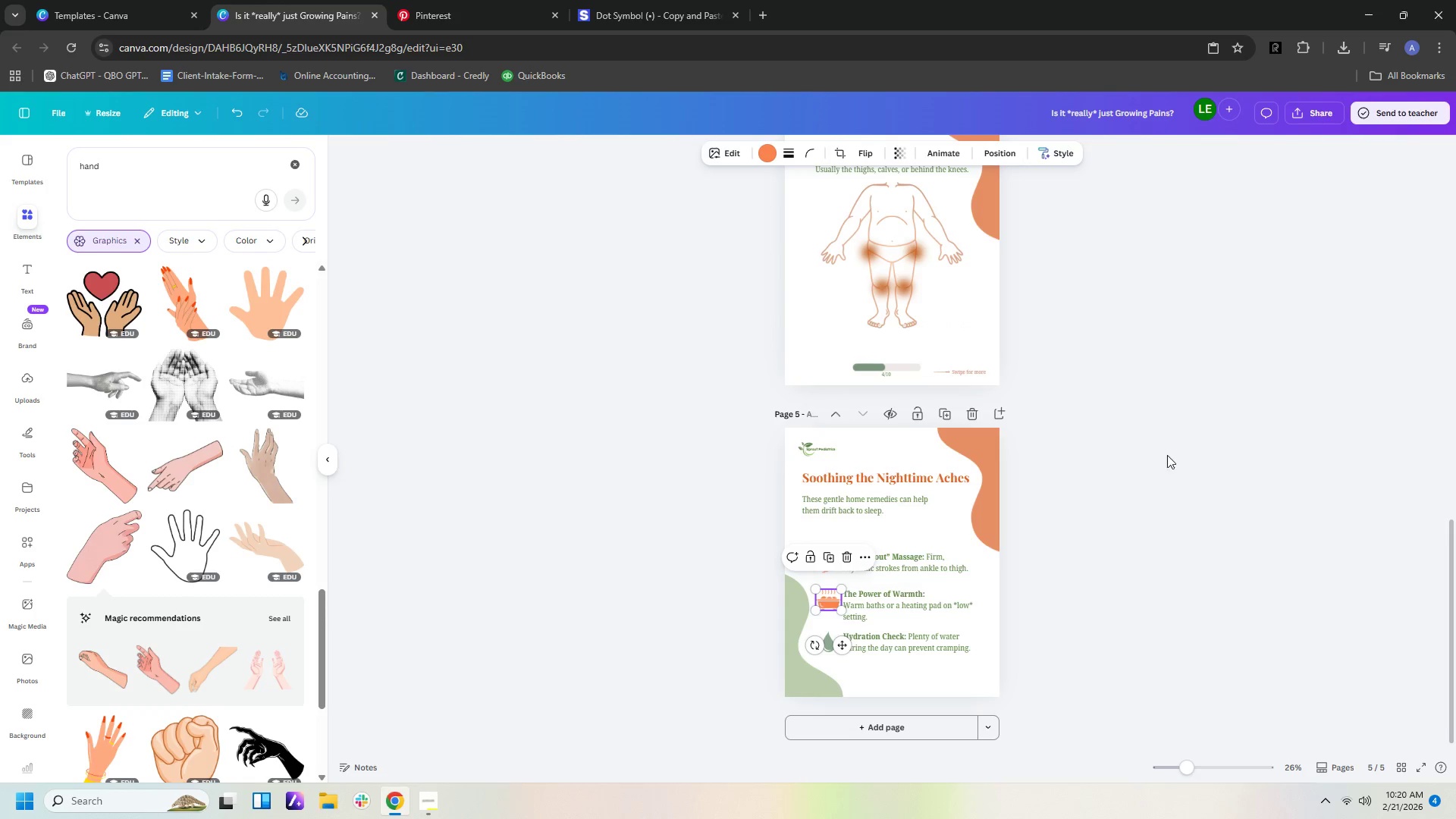 
key(Control+ControlLeft)
 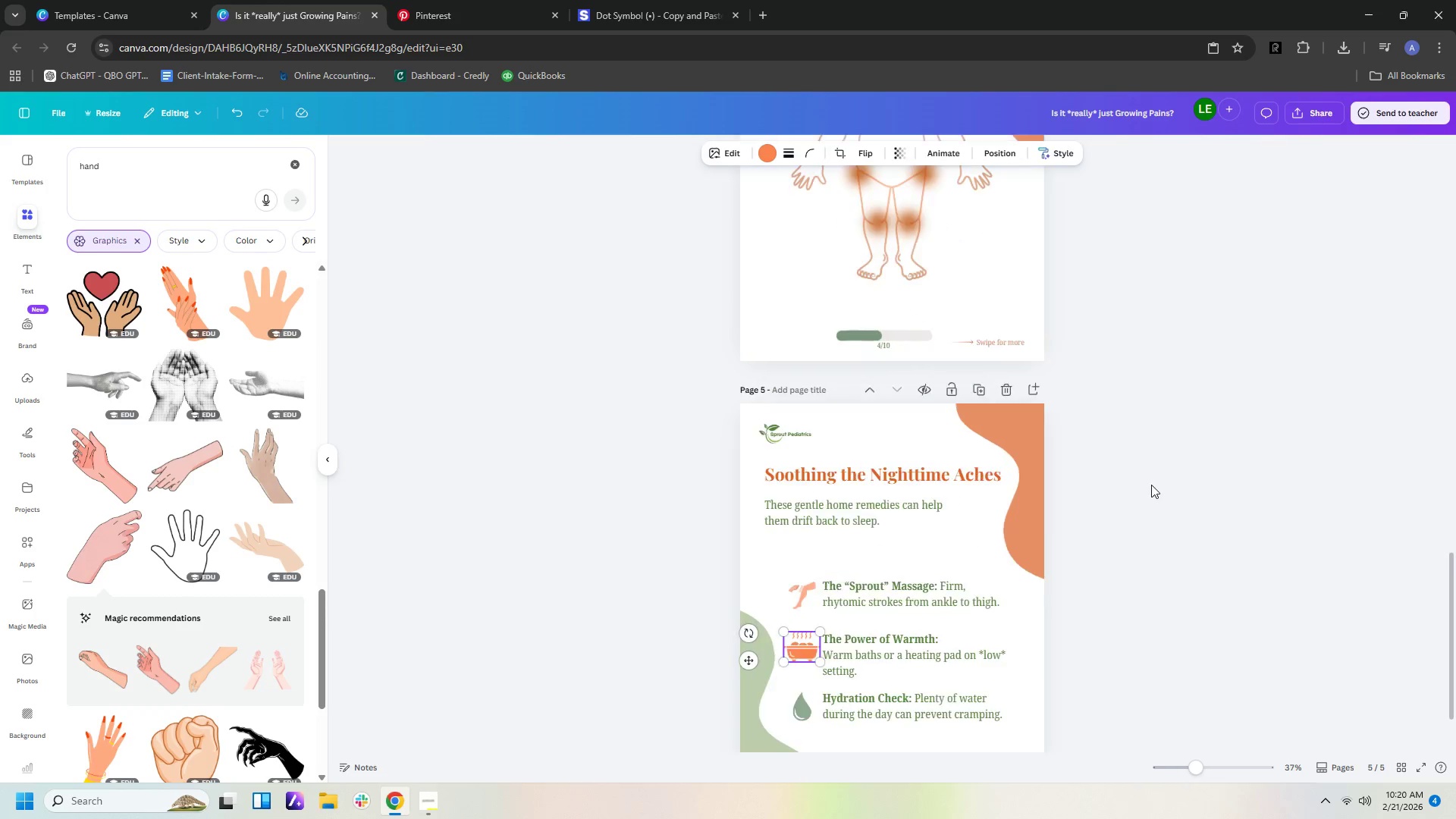 
scroll: coordinate [1150, 486], scroll_direction: up, amount: 2.0
 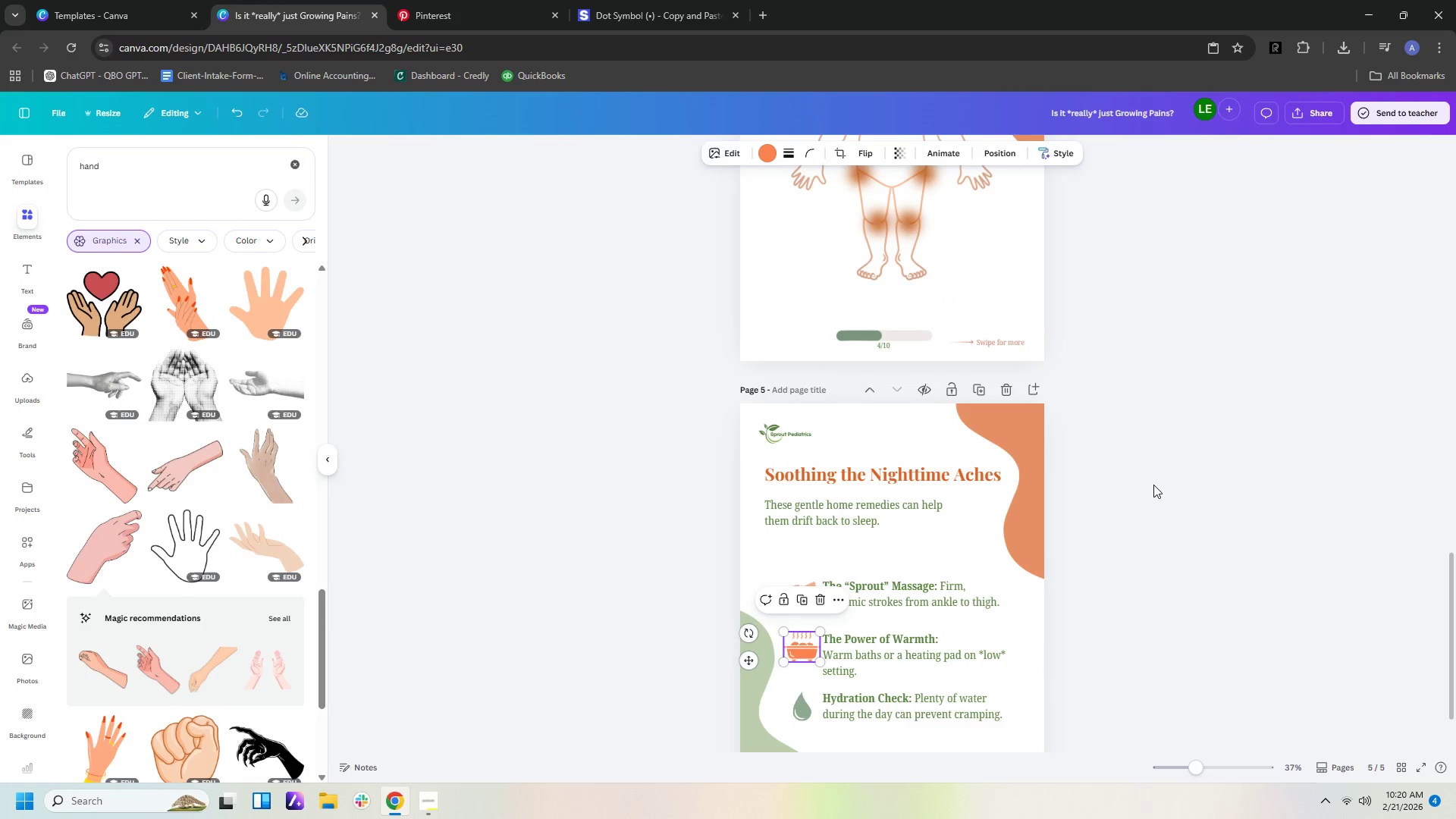 
left_click([1153, 485])
 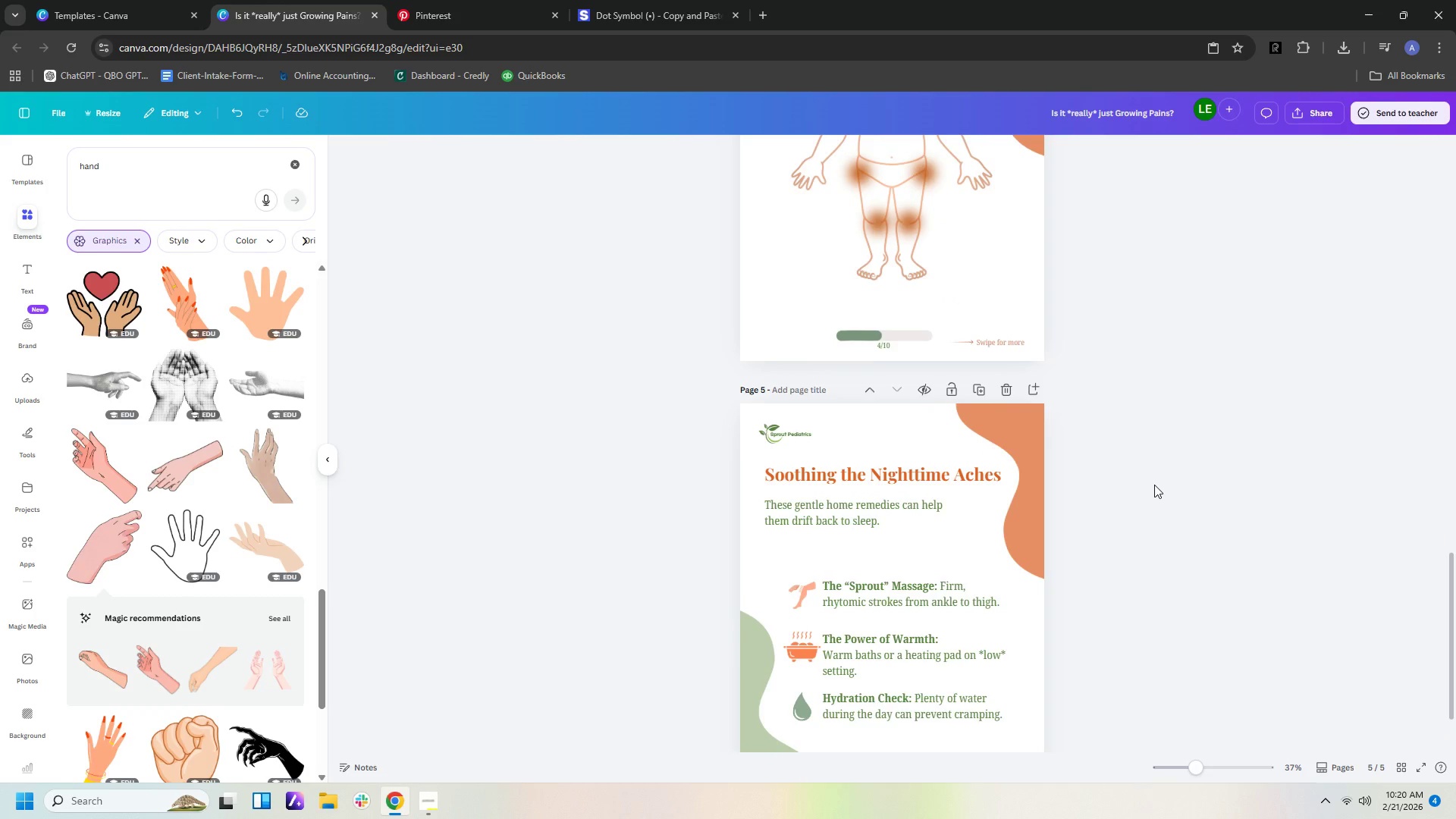 
scroll: coordinate [1154, 485], scroll_direction: down, amount: 2.0
 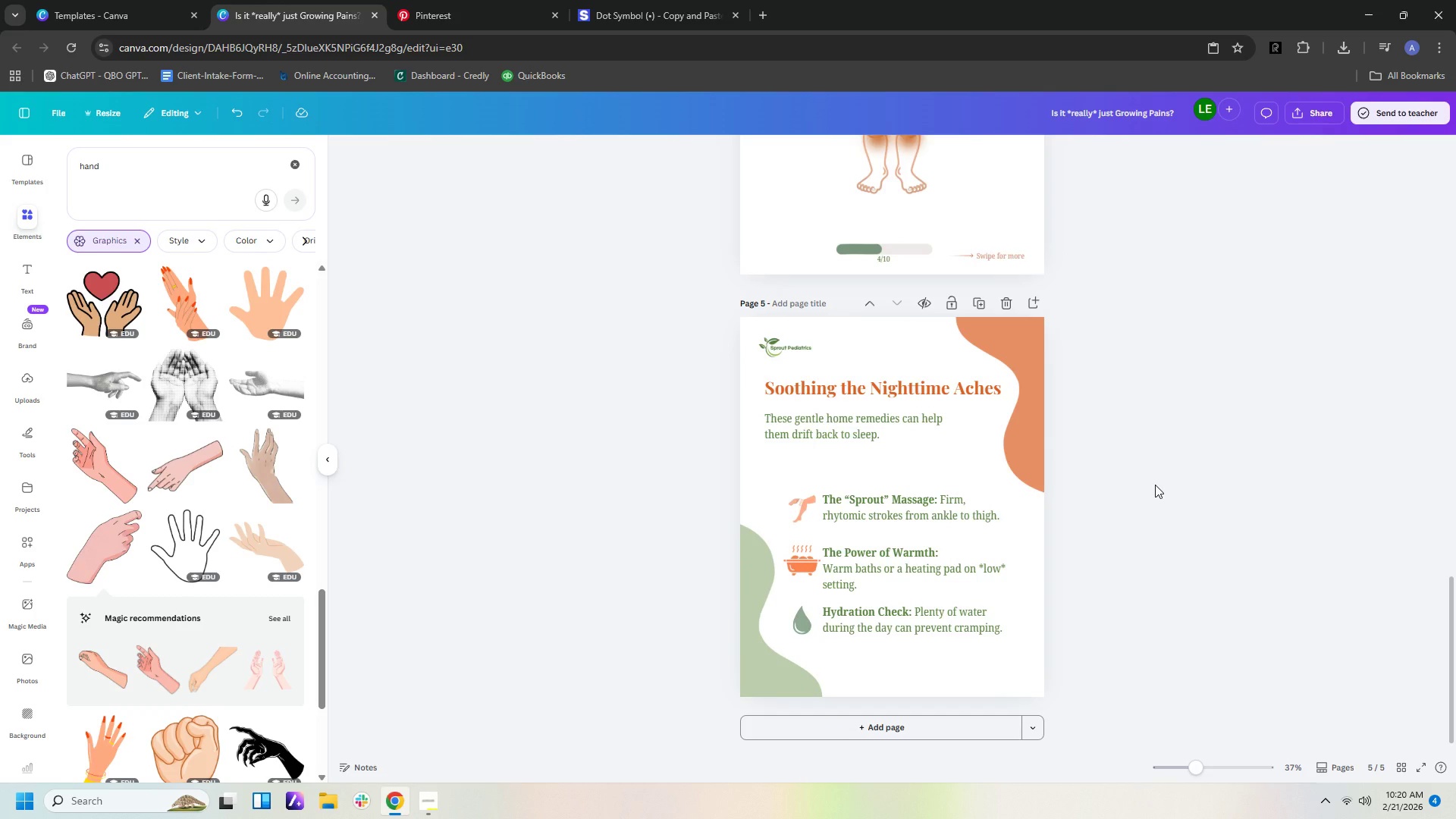 
hold_key(key=ControlLeft, duration=0.66)
scroll: coordinate [1155, 485], scroll_direction: down, amount: 2.0
 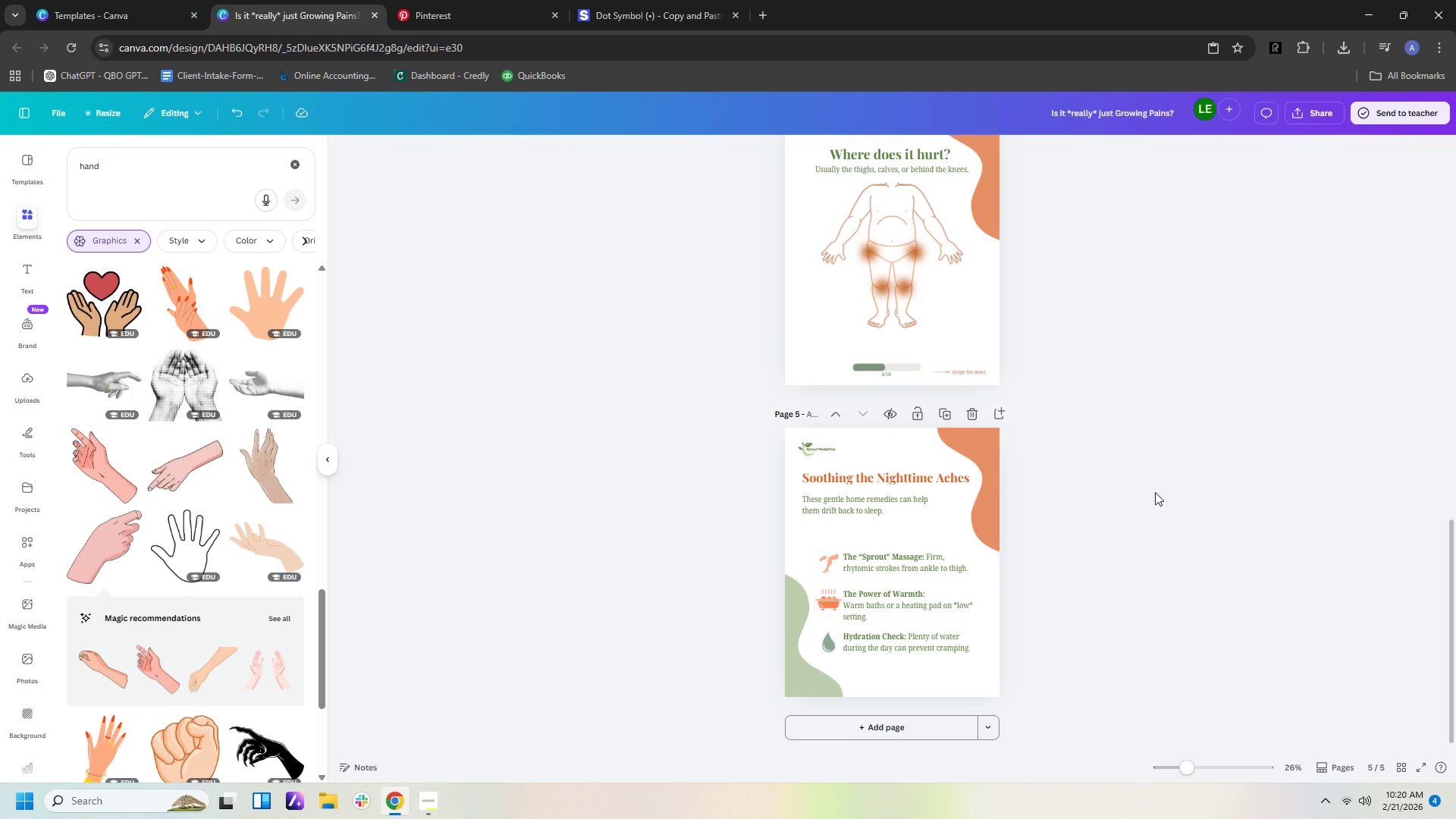 
left_click([800, 613])
 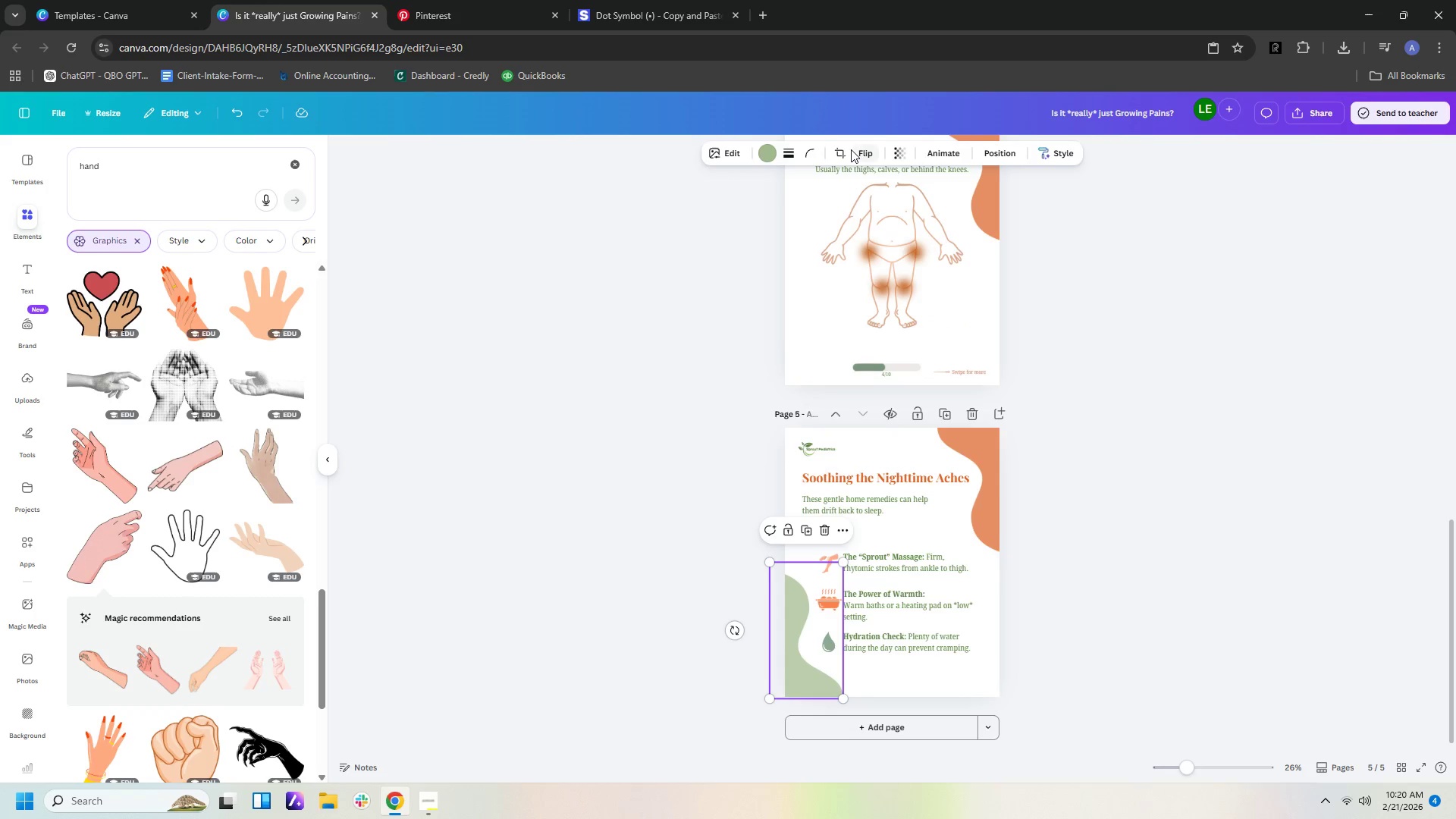 
double_click([860, 152])
 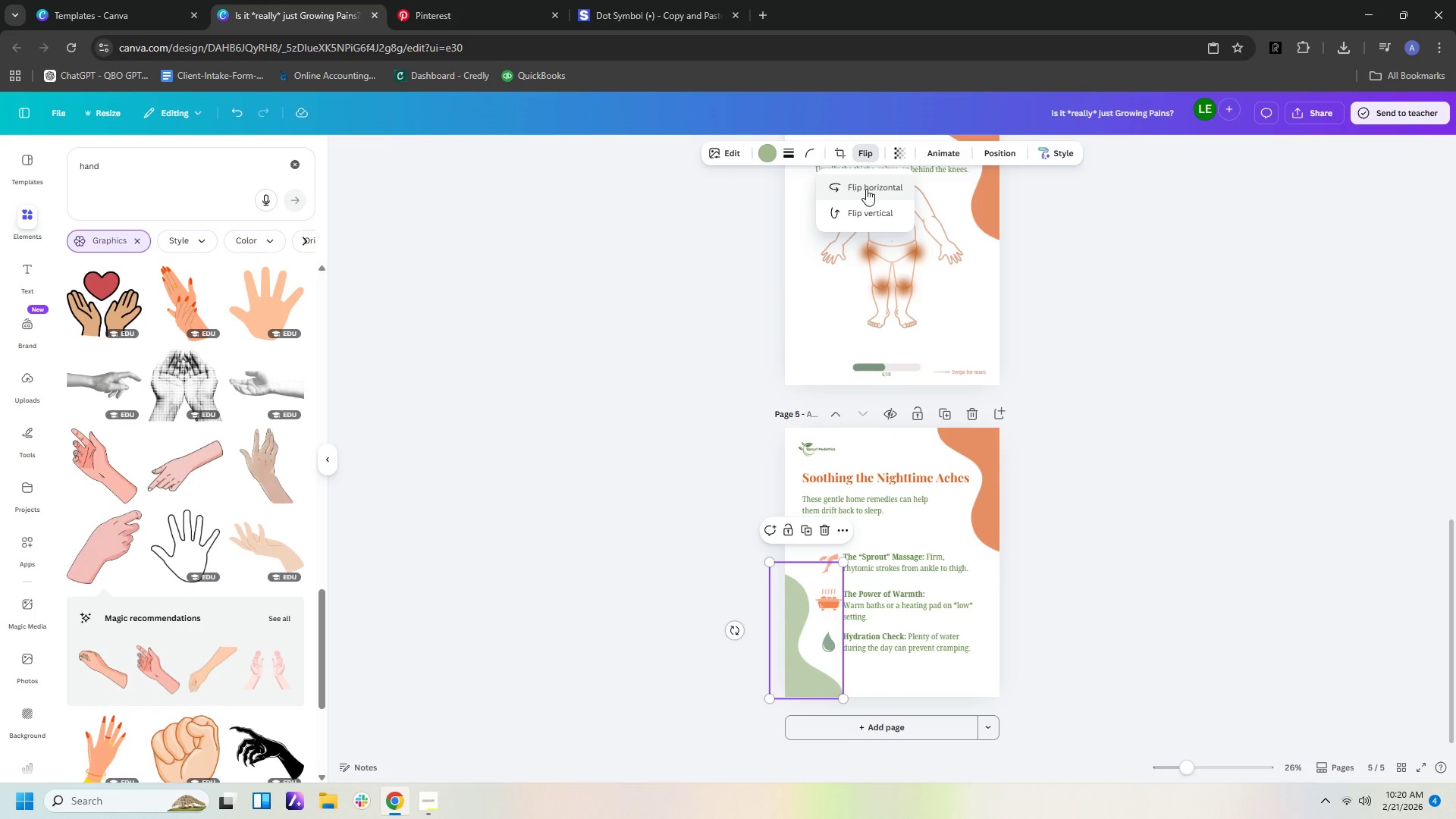 
left_click([866, 189])
 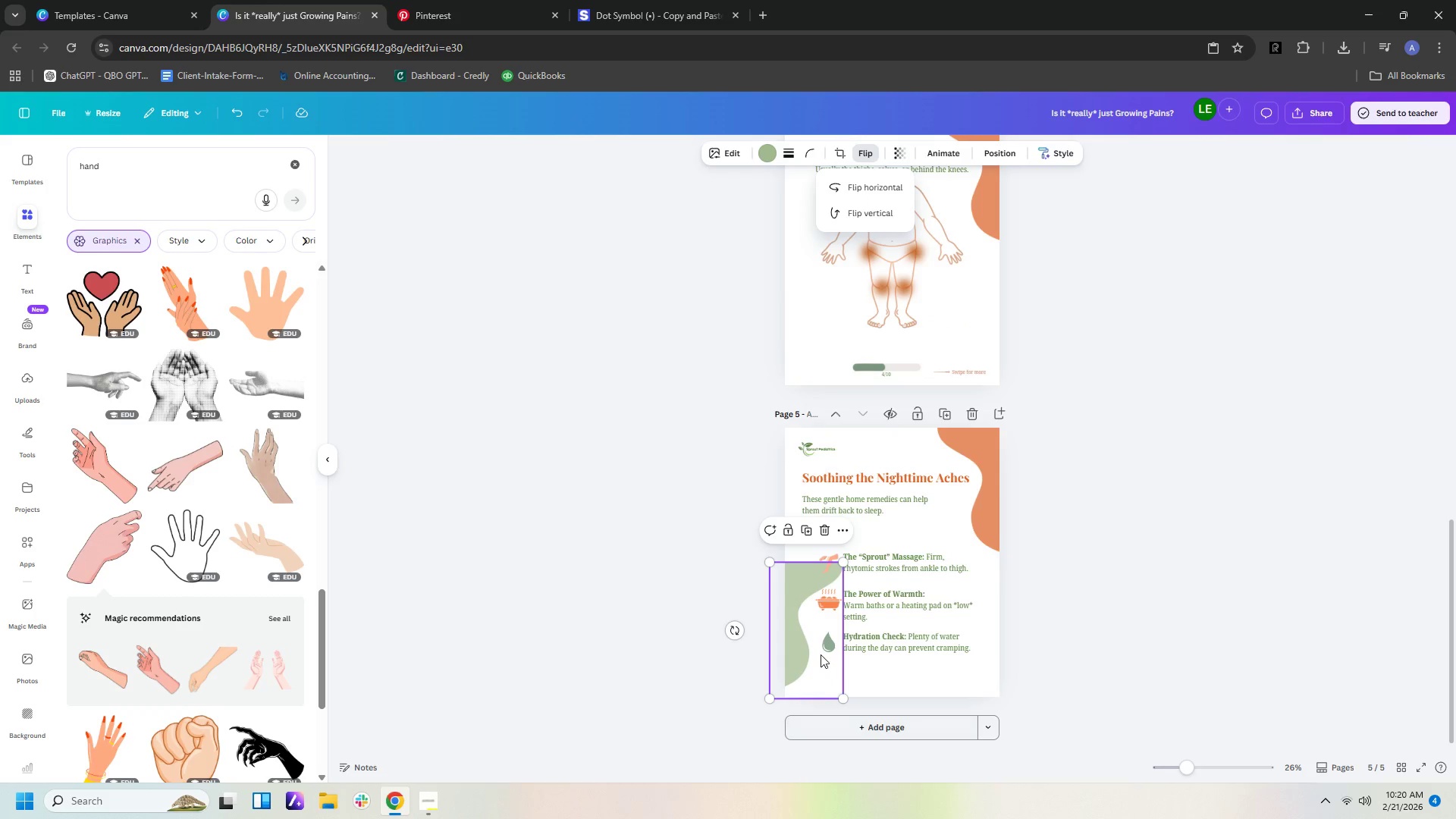 
left_click_drag(start_coordinate=[801, 632], to_coordinate=[827, 645])
 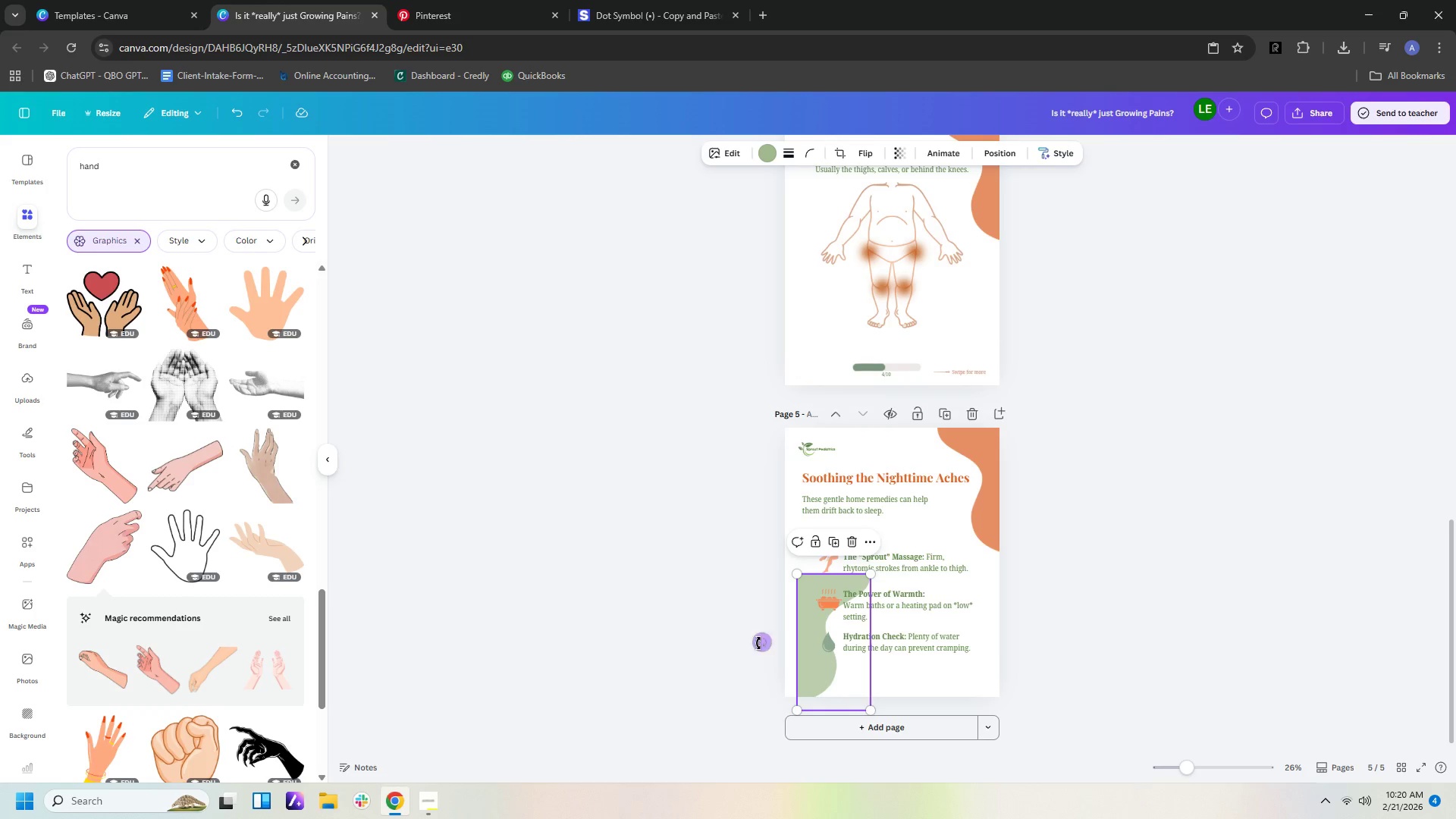 
left_click_drag(start_coordinate=[758, 643], to_coordinate=[833, 693])
 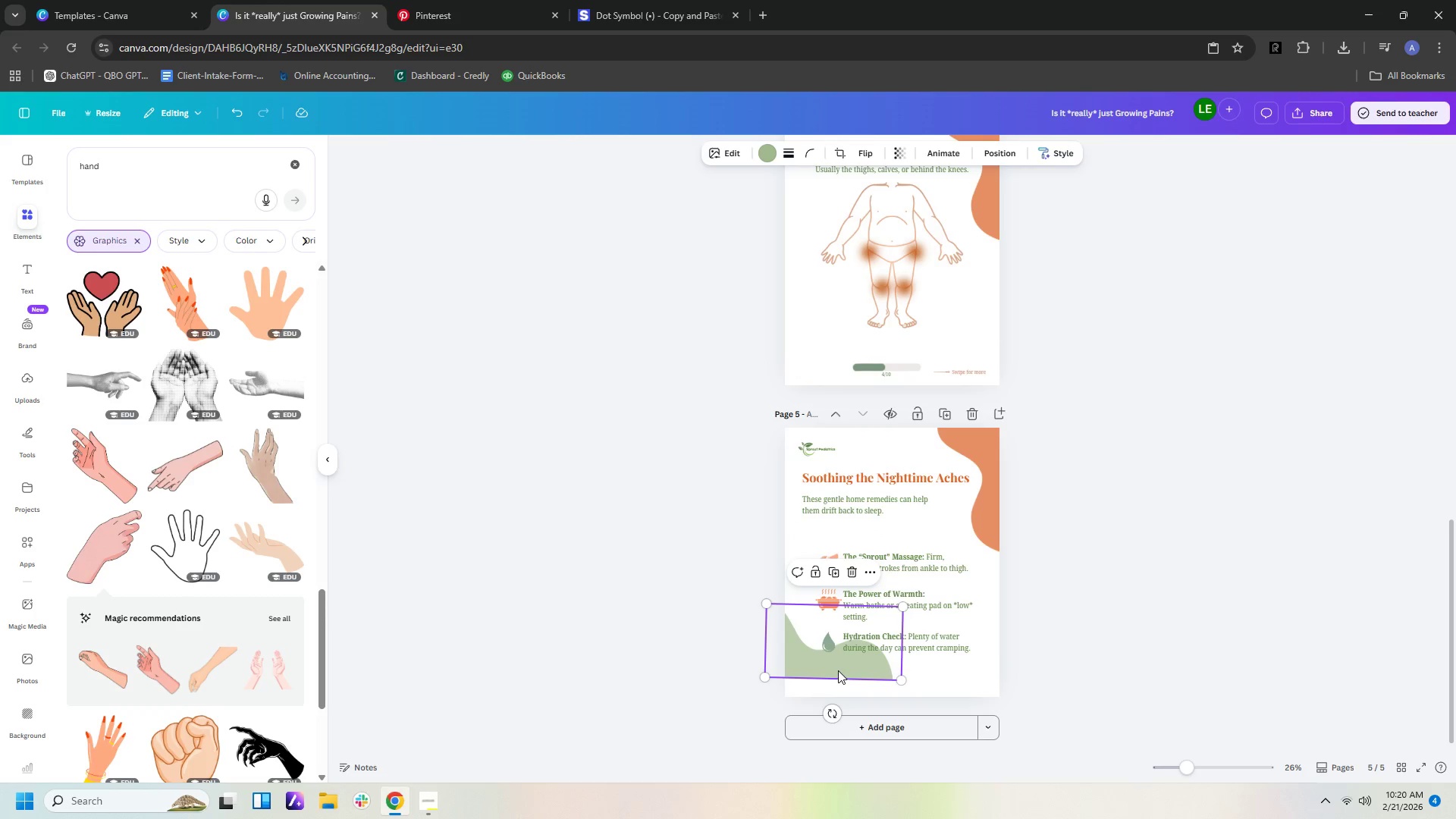 
left_click_drag(start_coordinate=[838, 668], to_coordinate=[856, 693])
 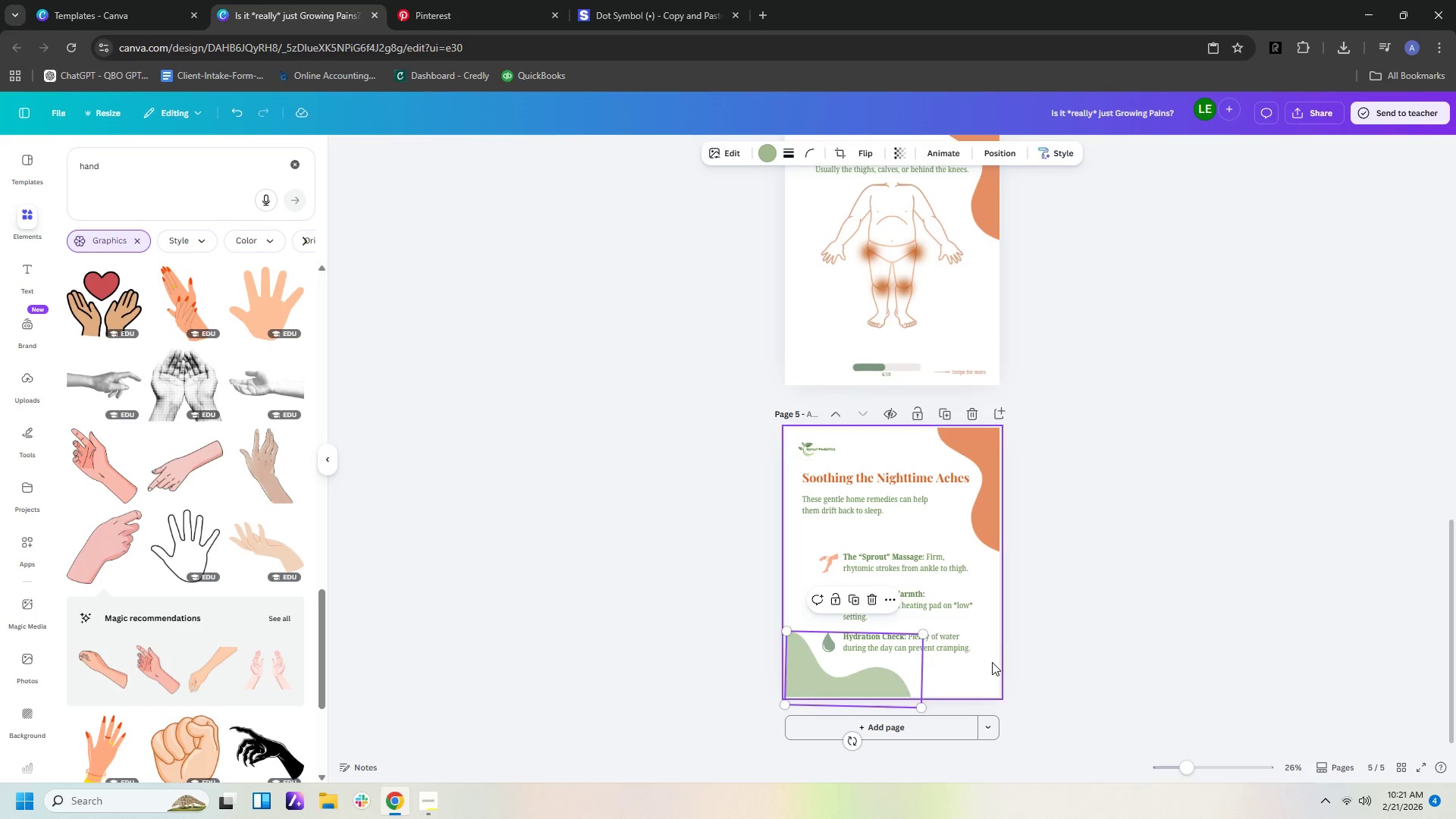 
left_click([991, 662])
 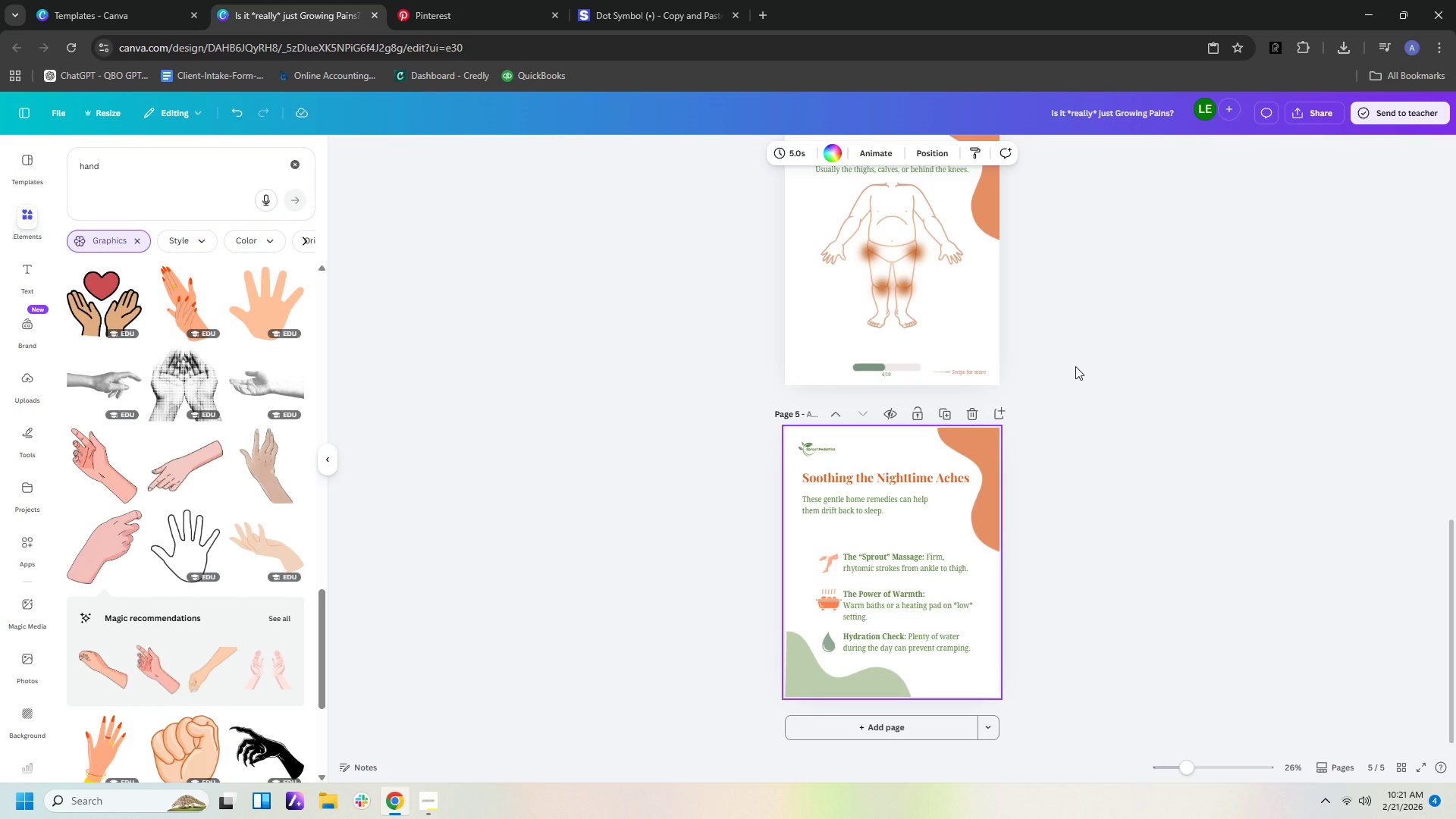 
wait(6.2)
 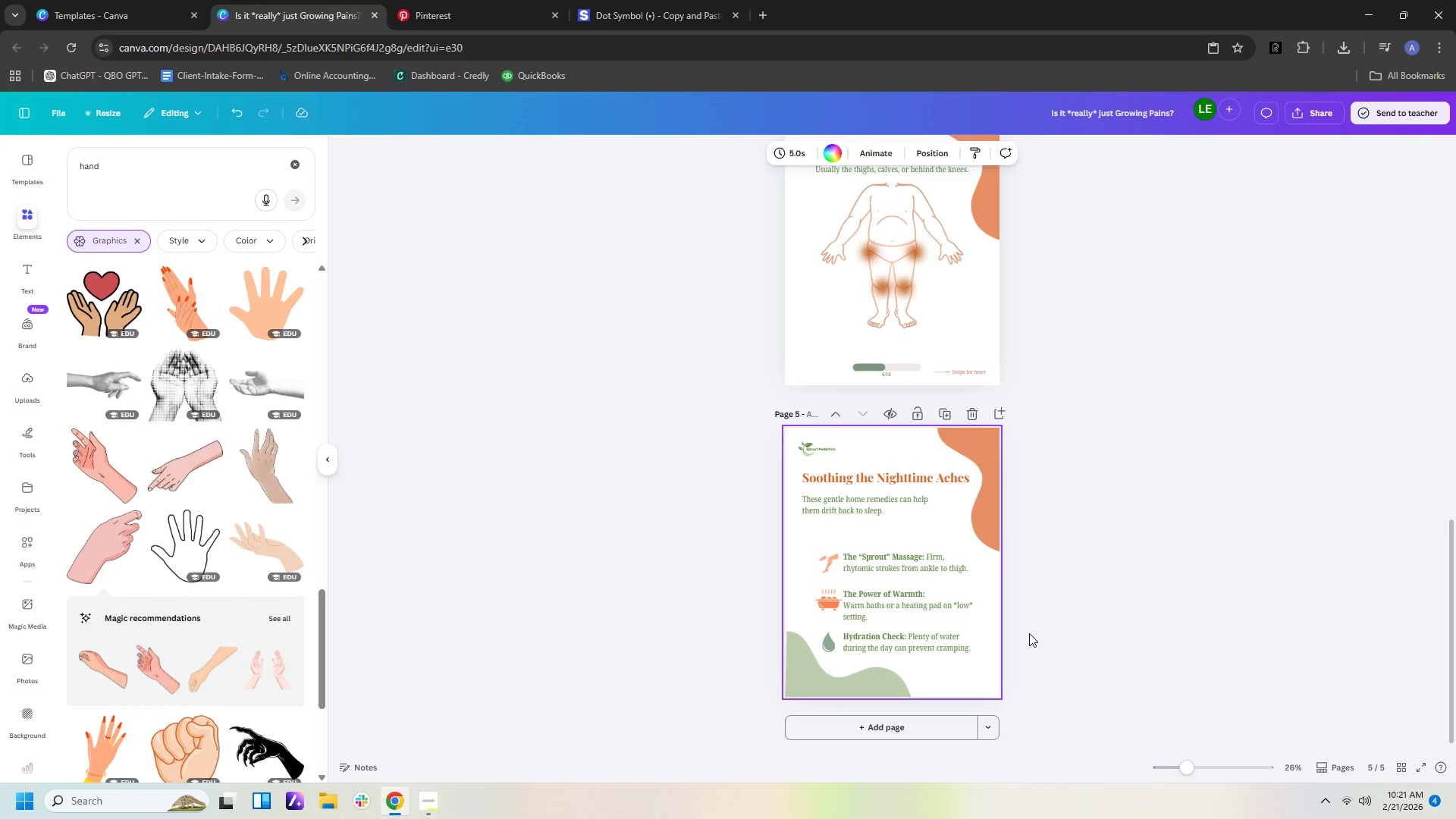 
left_click_drag(start_coordinate=[796, 678], to_coordinate=[791, 680])
 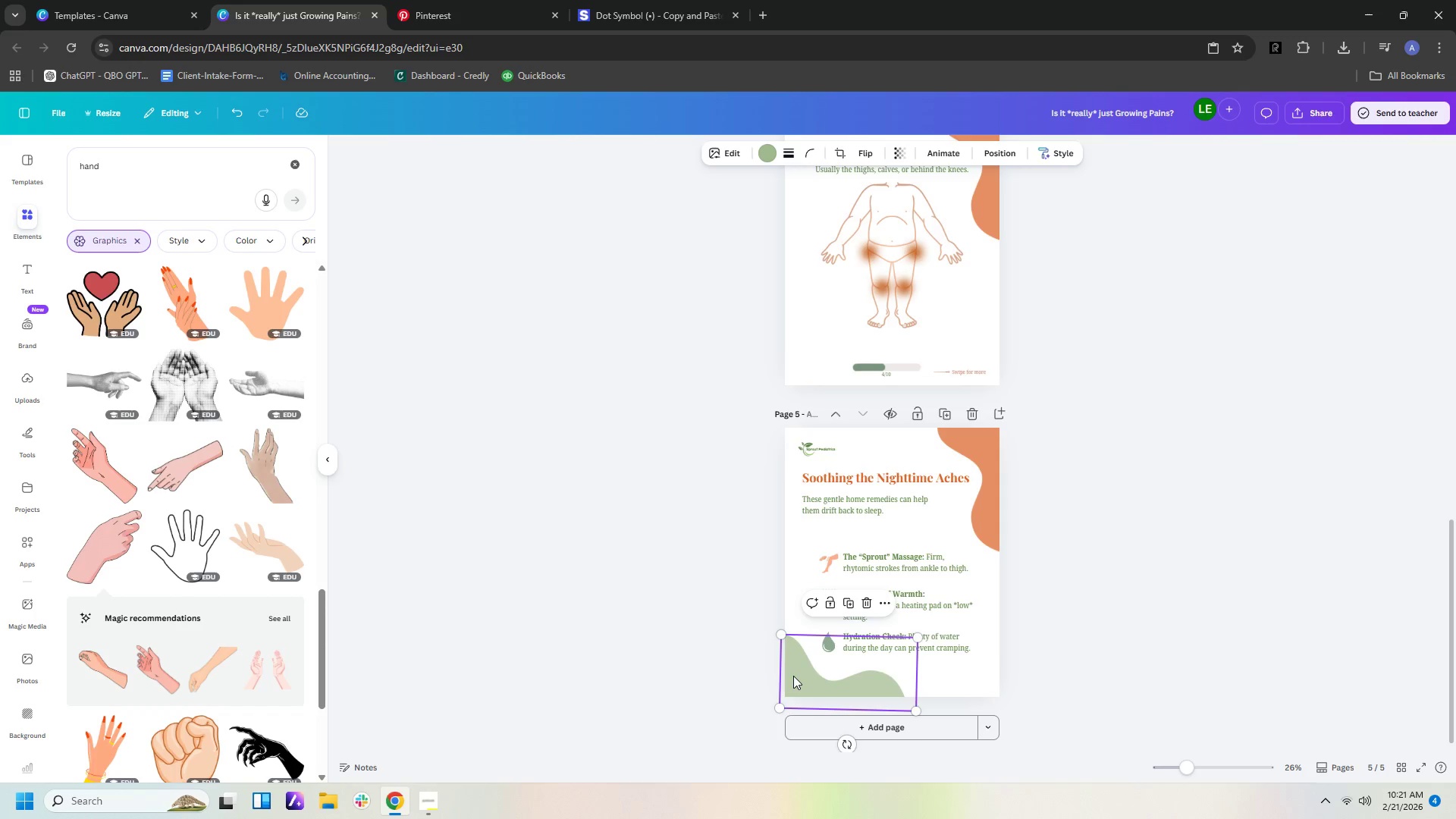 
double_click([793, 676])
 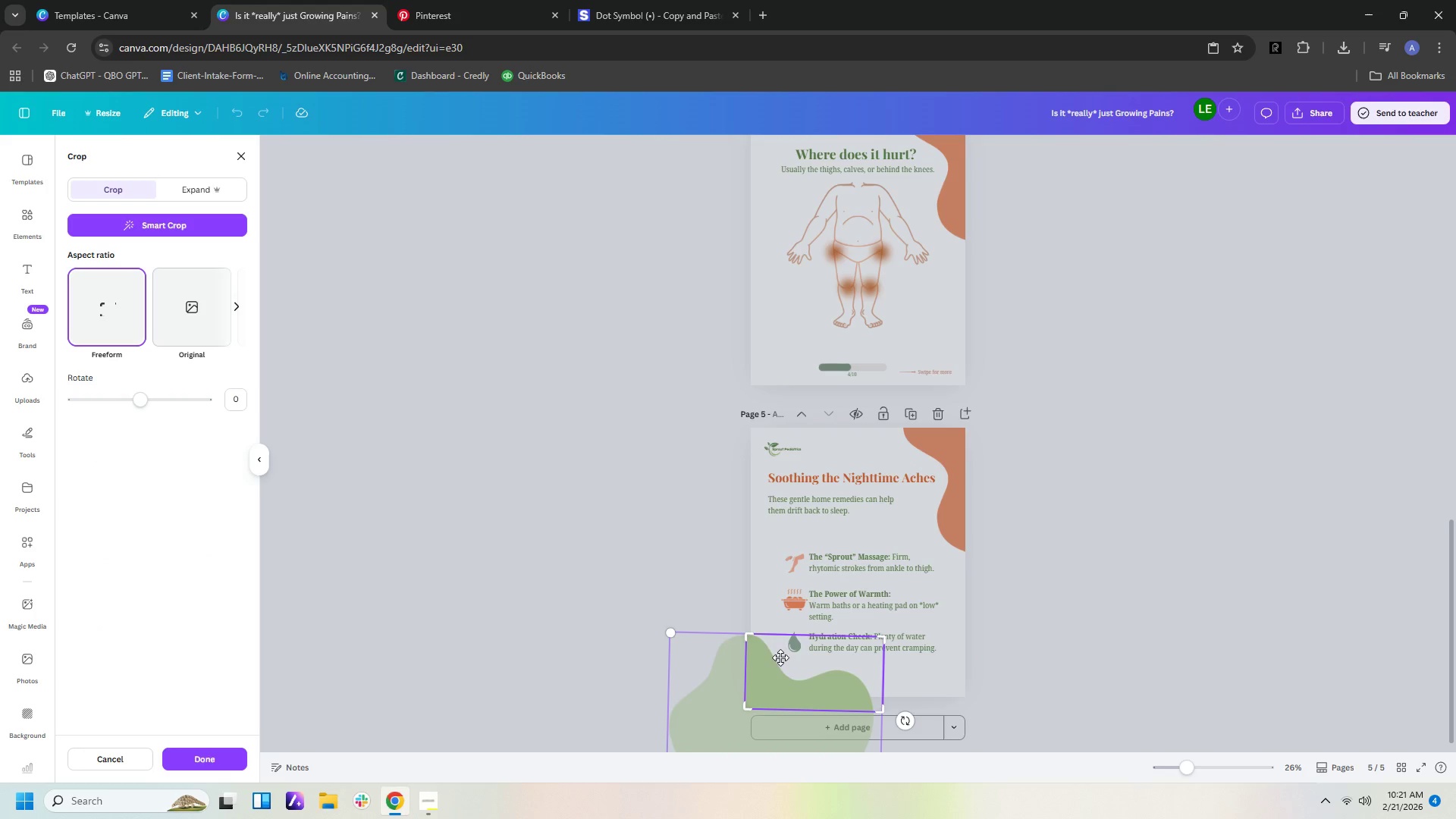 
scroll: coordinate [1024, 626], scroll_direction: down, amount: 2.0
 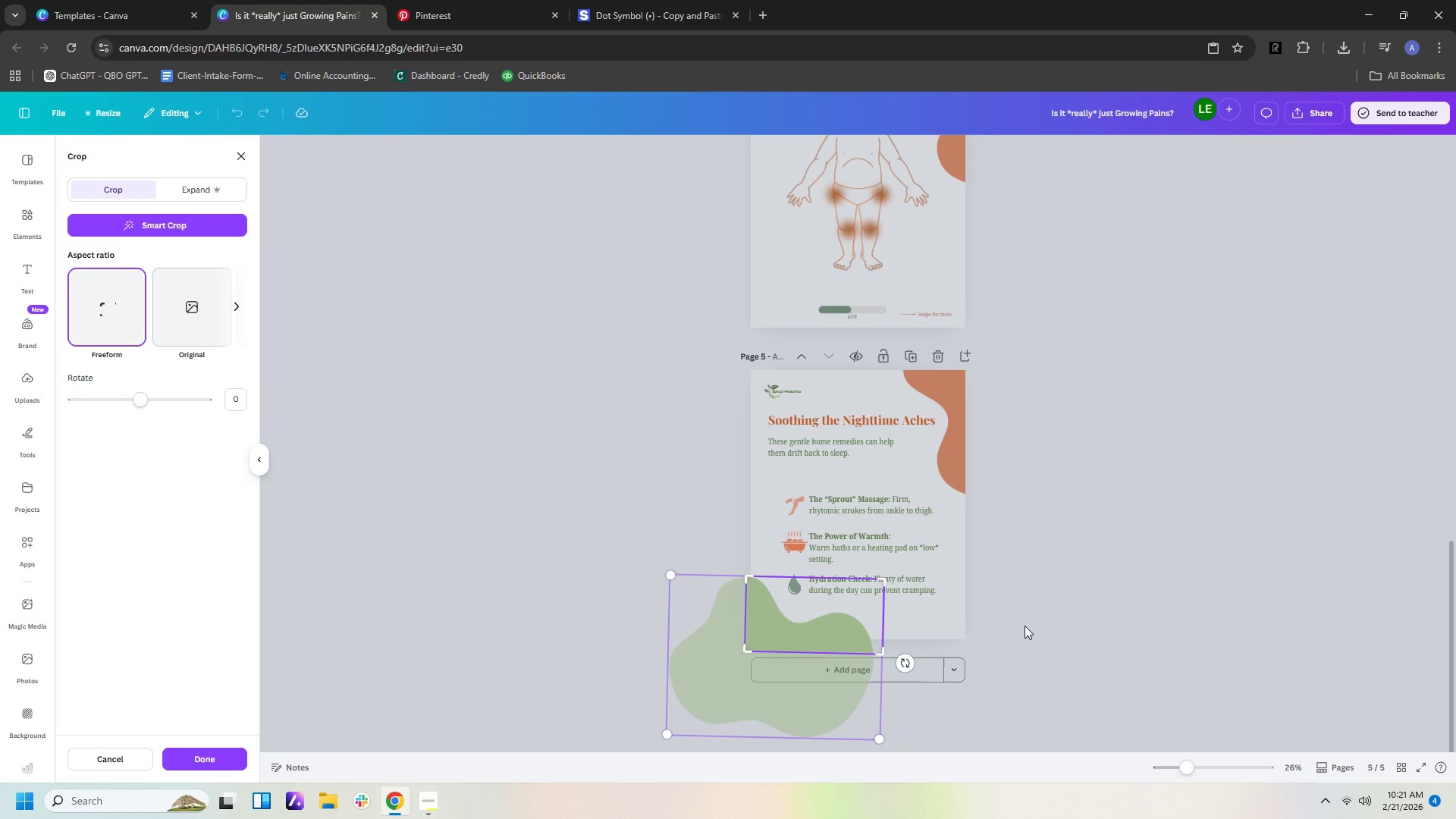 
left_click([1025, 626])
 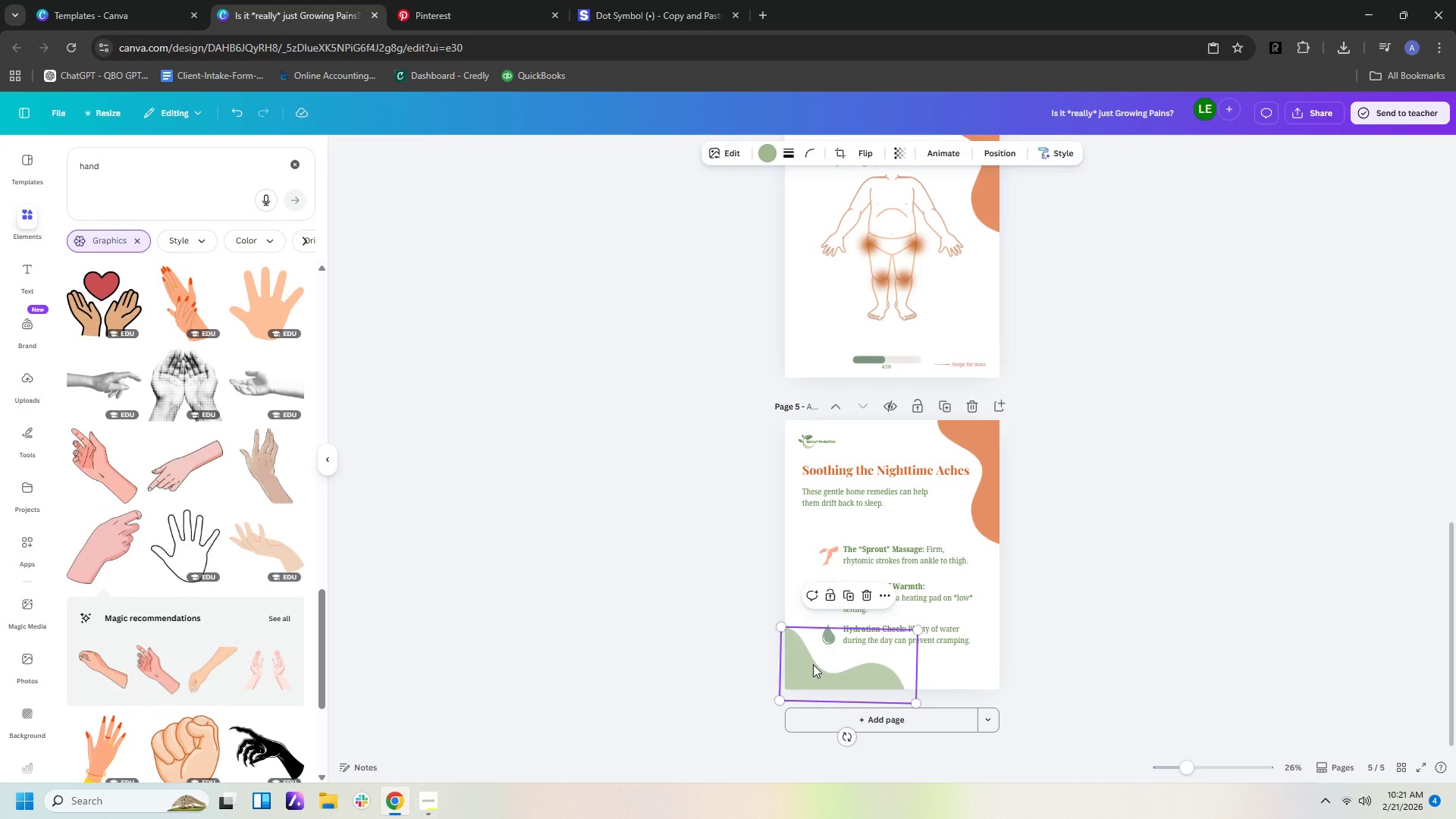 
left_click([813, 664])
 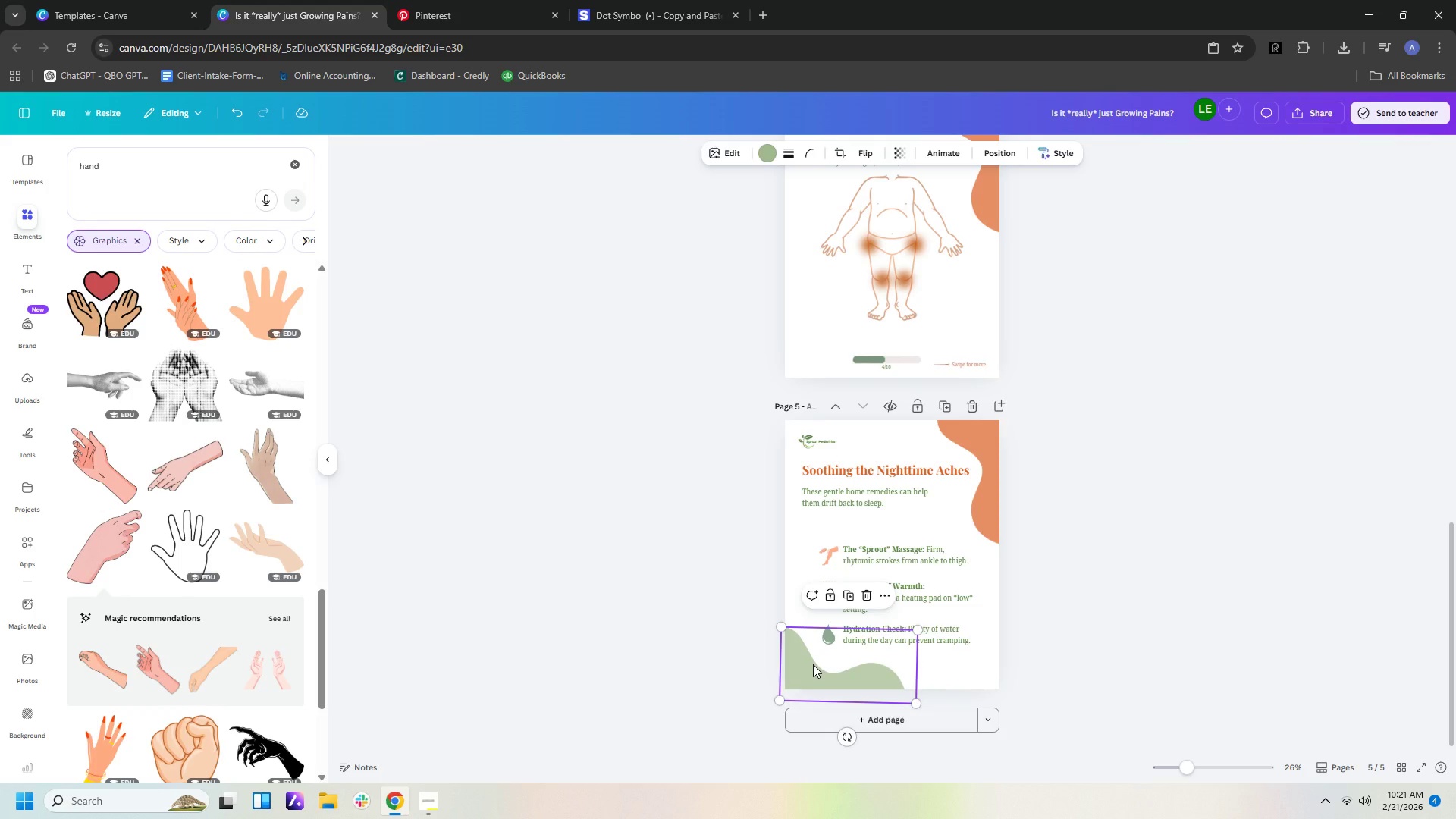 
key(Control+C)
 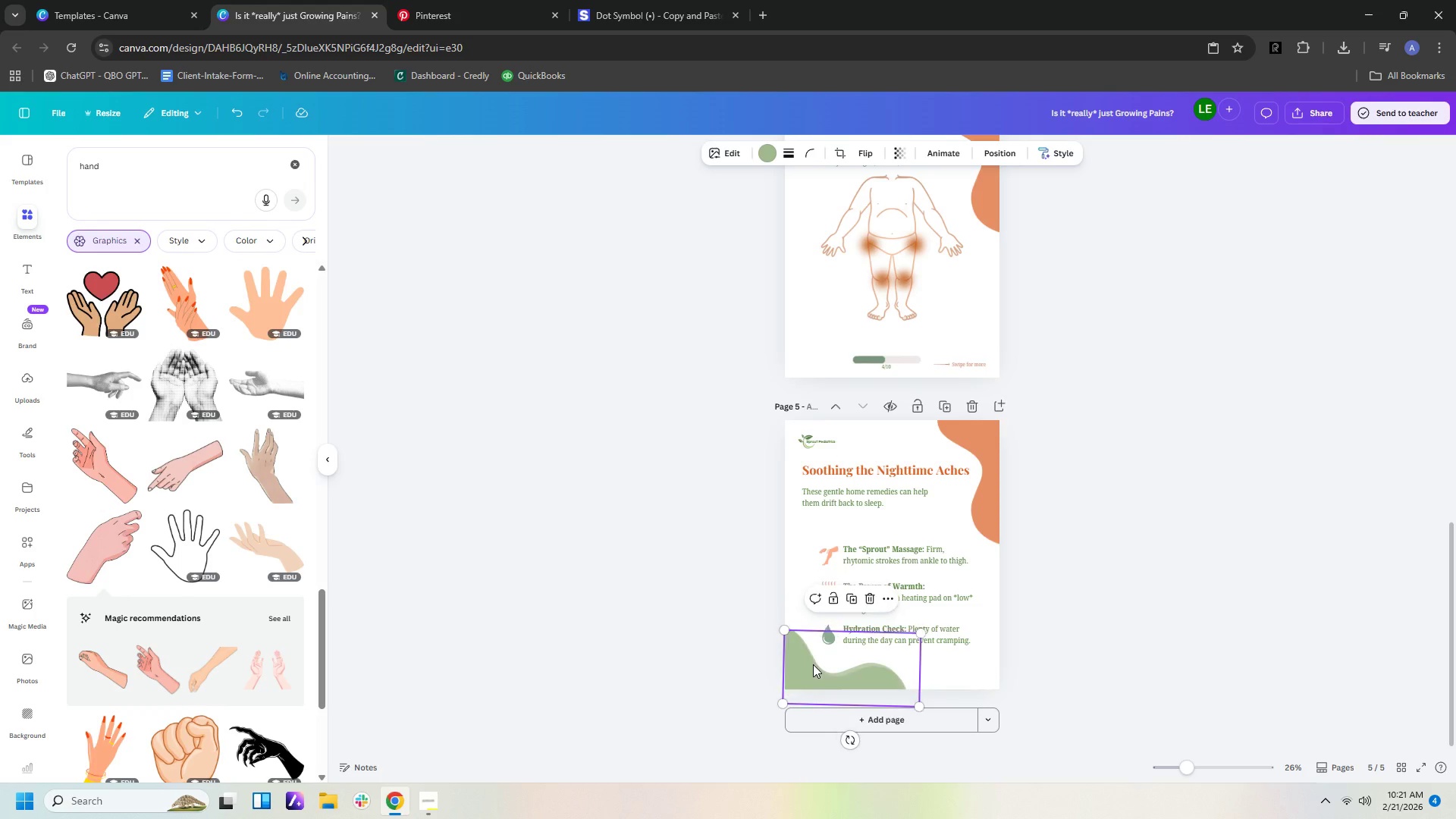 
key(Control+V)
 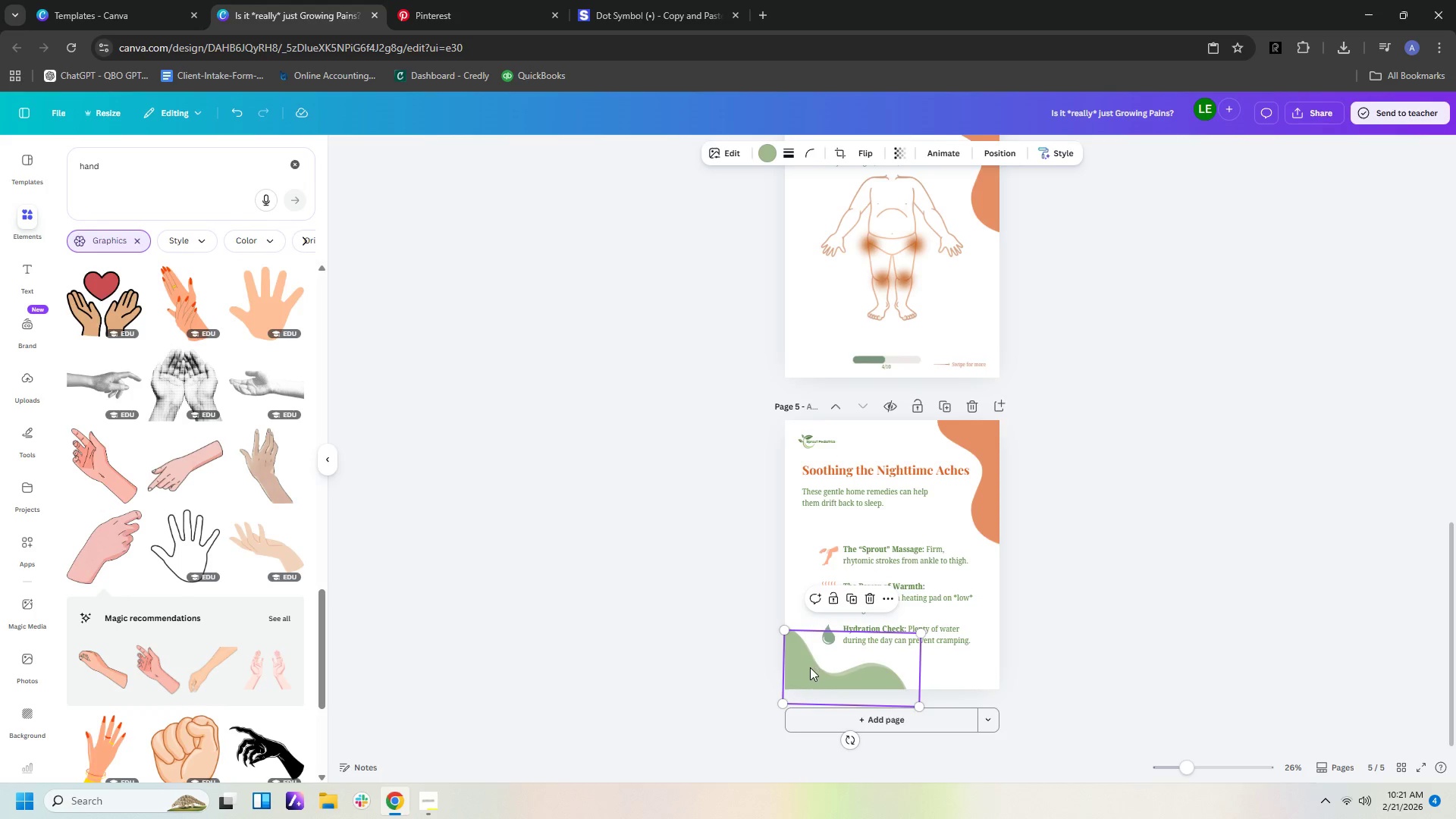 
left_click_drag(start_coordinate=[810, 667], to_coordinate=[816, 632])
 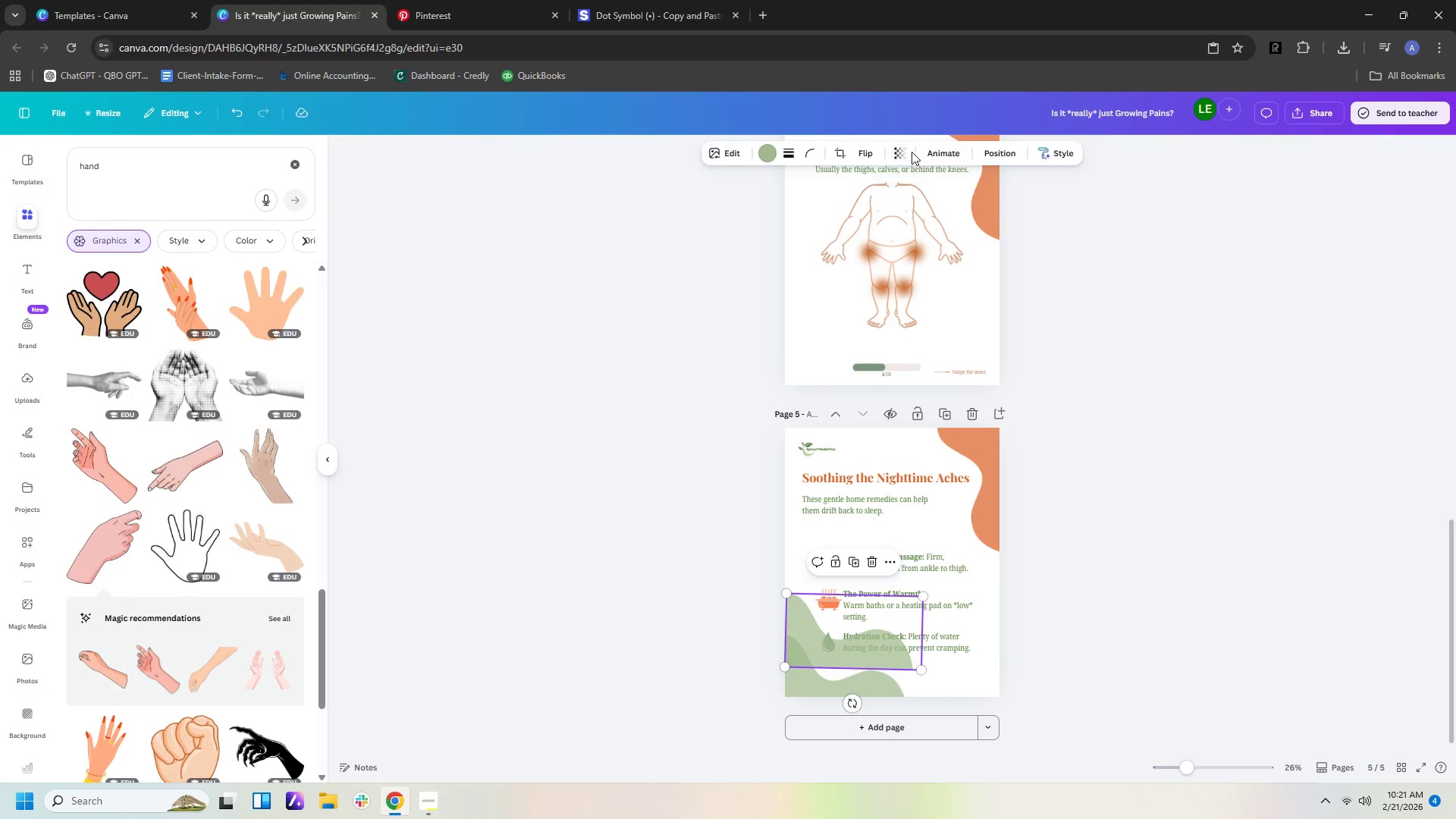 
left_click([860, 159])
 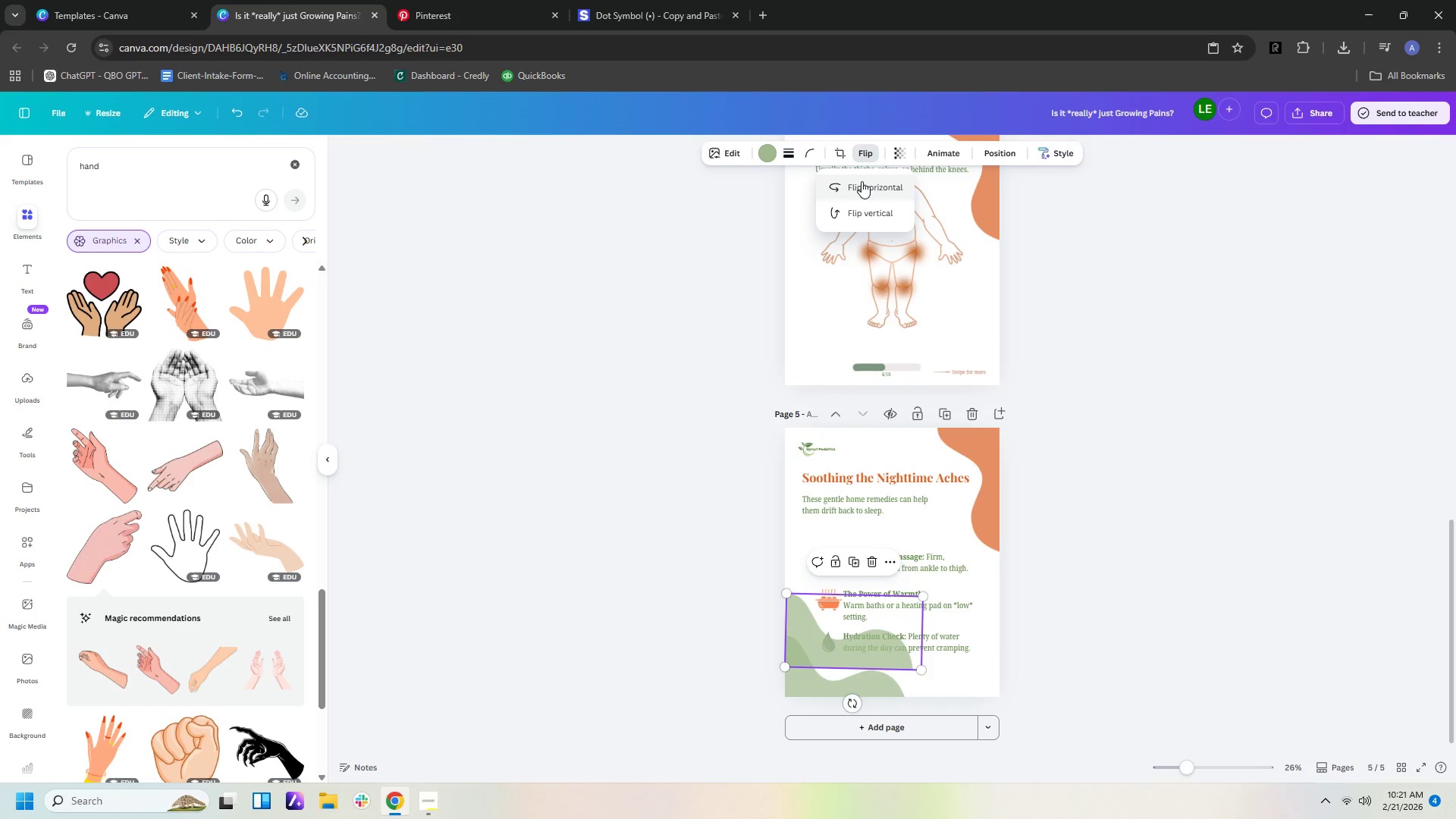 
left_click([861, 182])
 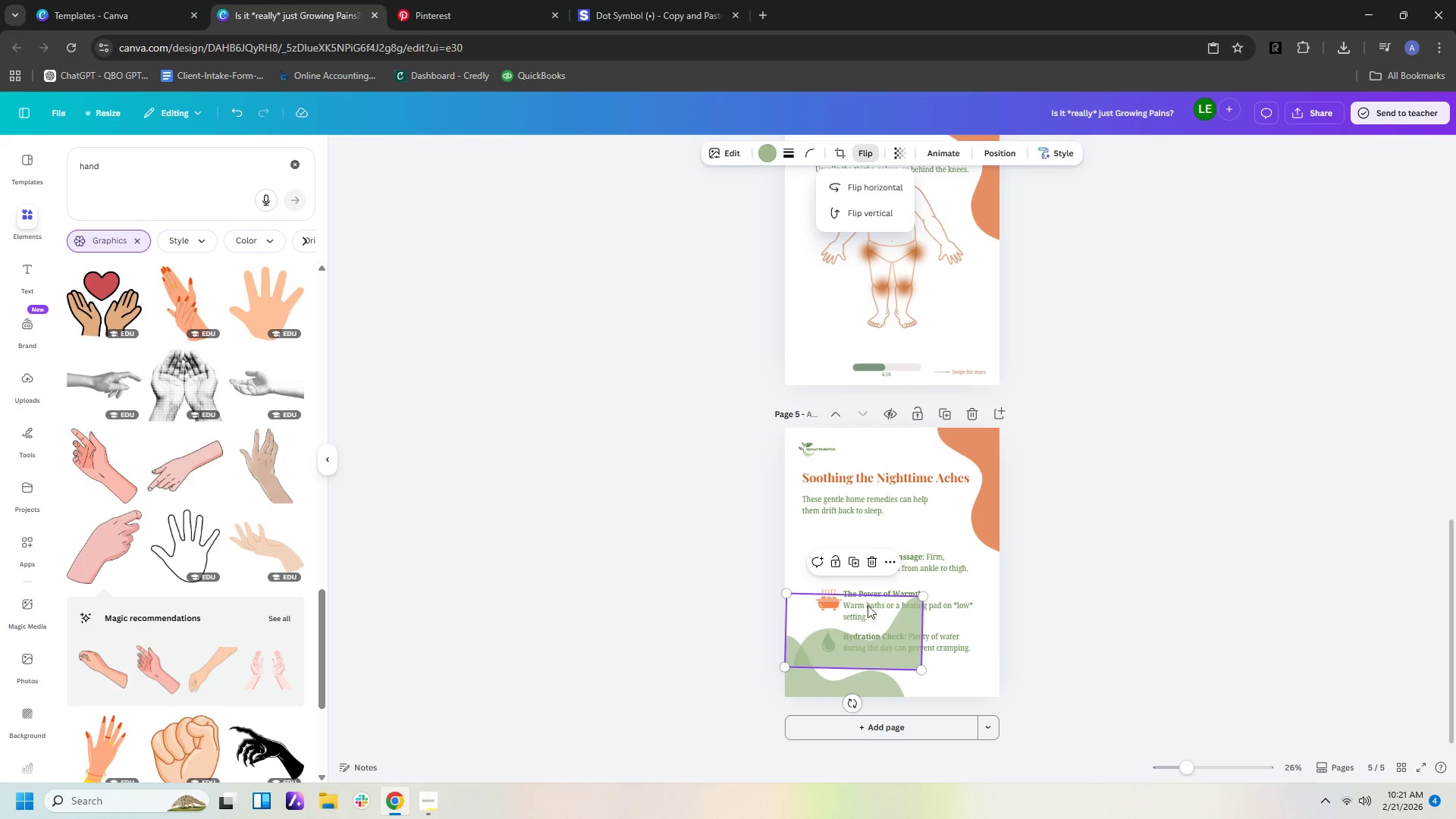 
wait(5.16)
 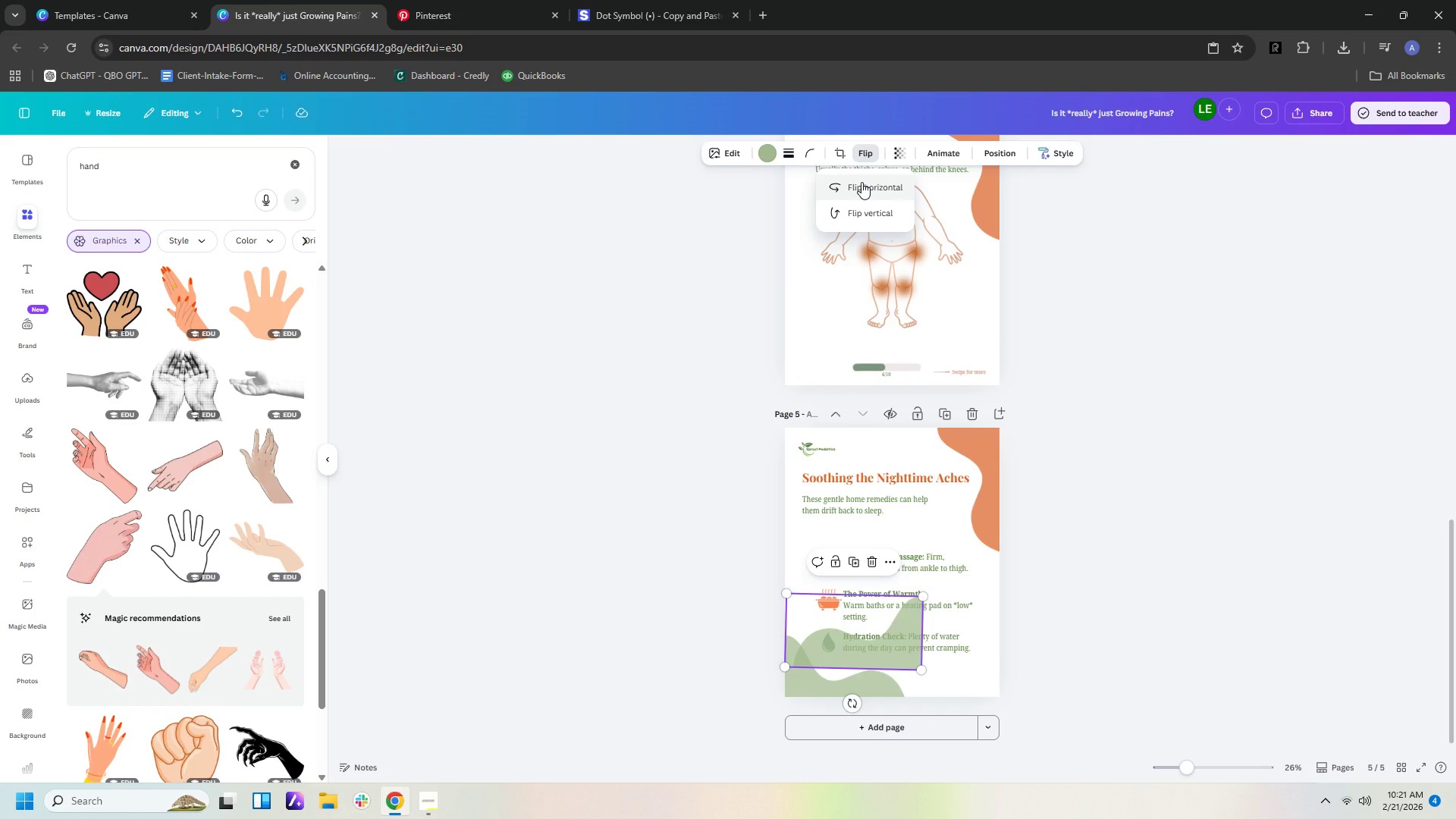 
left_click_drag(start_coordinate=[847, 701], to_coordinate=[692, 626])
 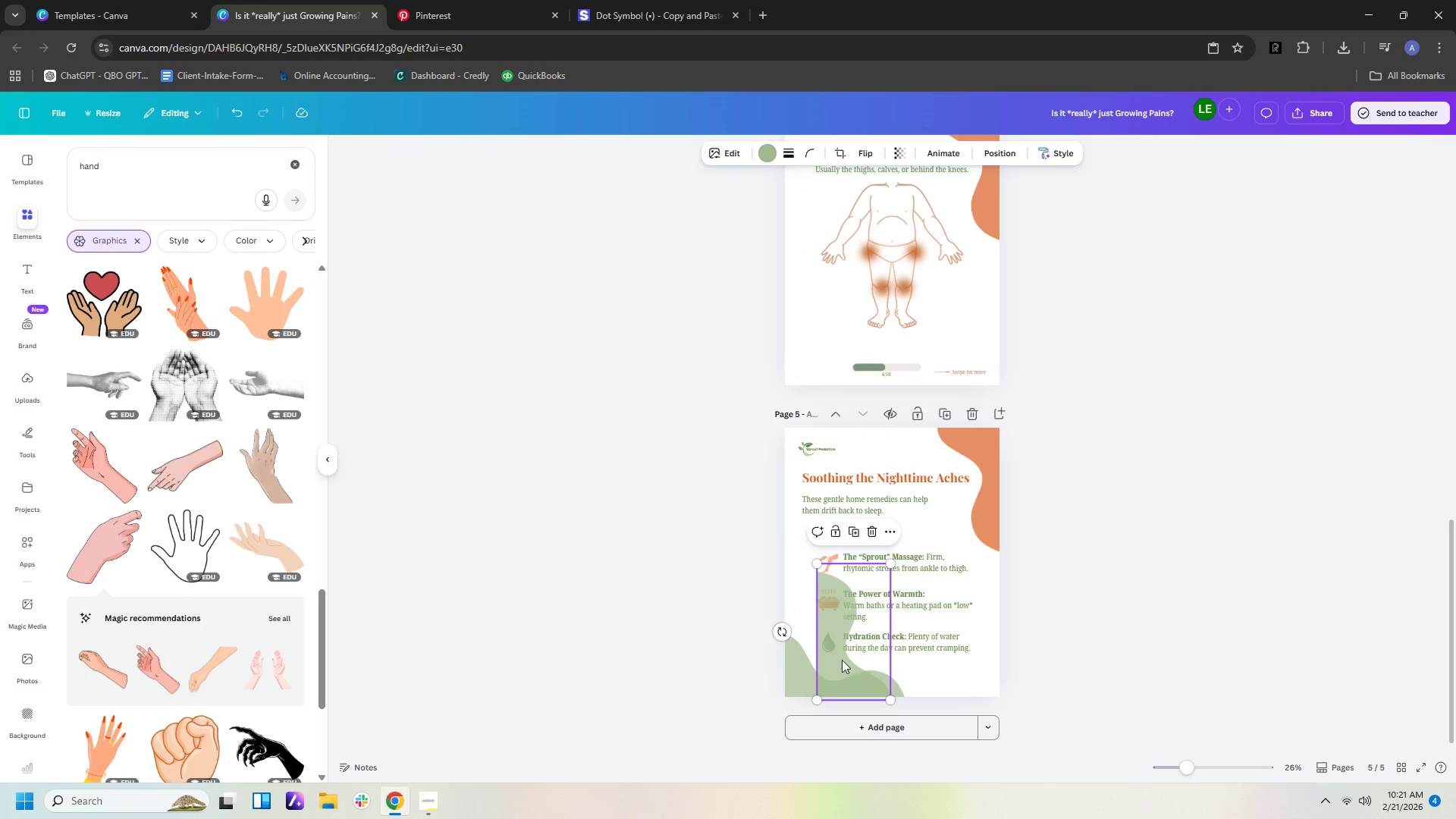 
left_click_drag(start_coordinate=[840, 660], to_coordinate=[789, 662])
 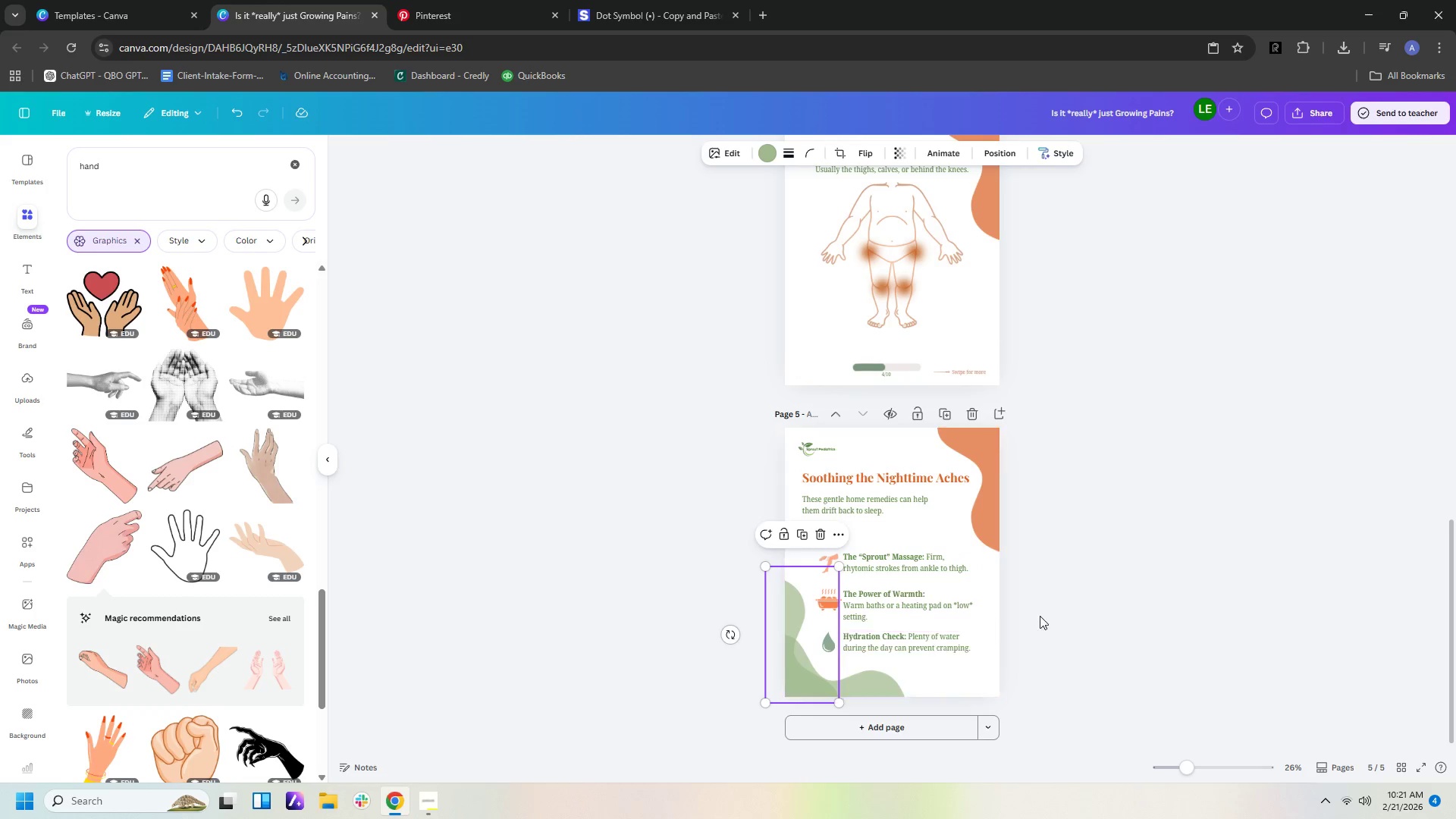 
left_click([1048, 613])
 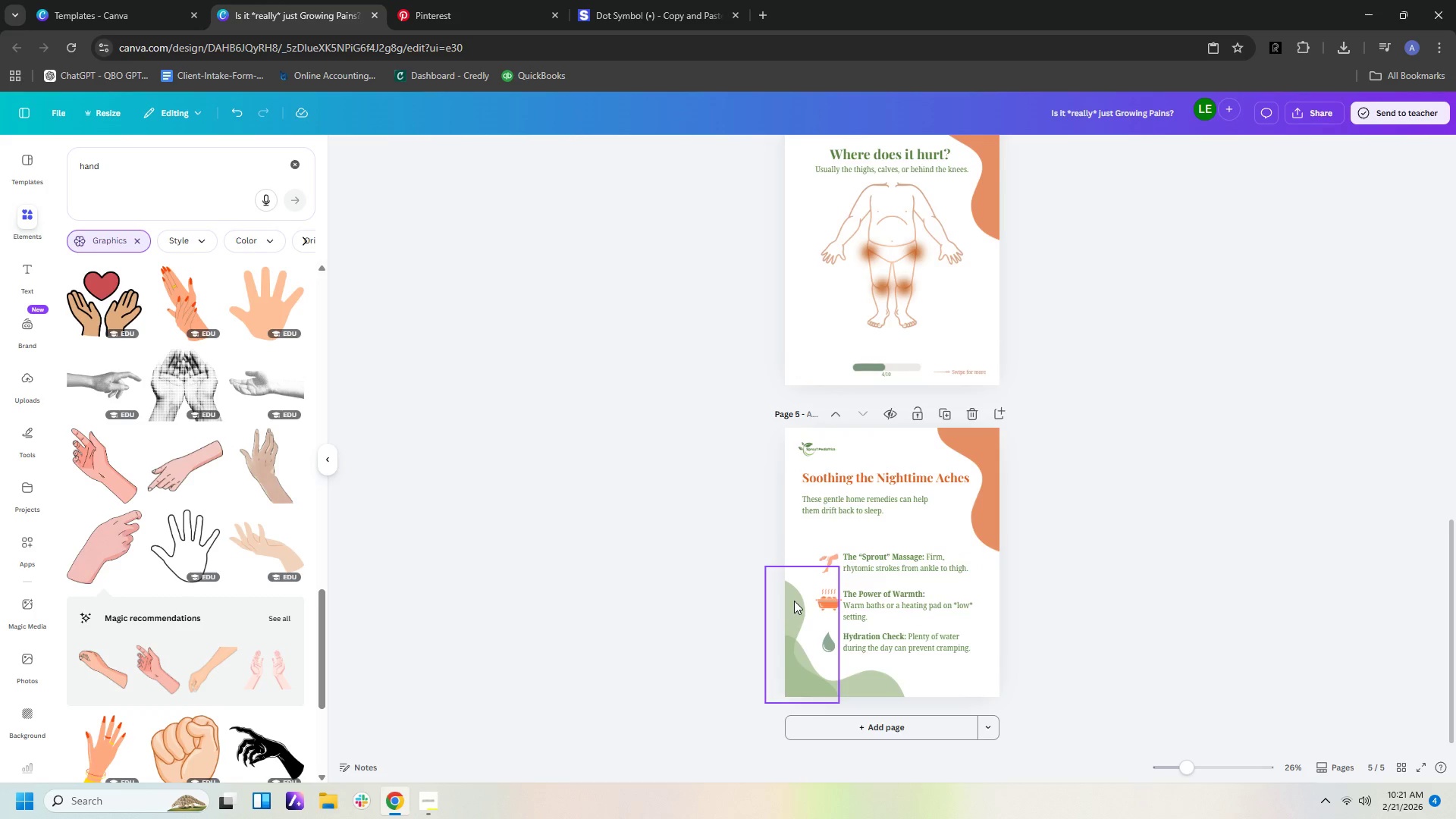 
left_click([795, 601])
 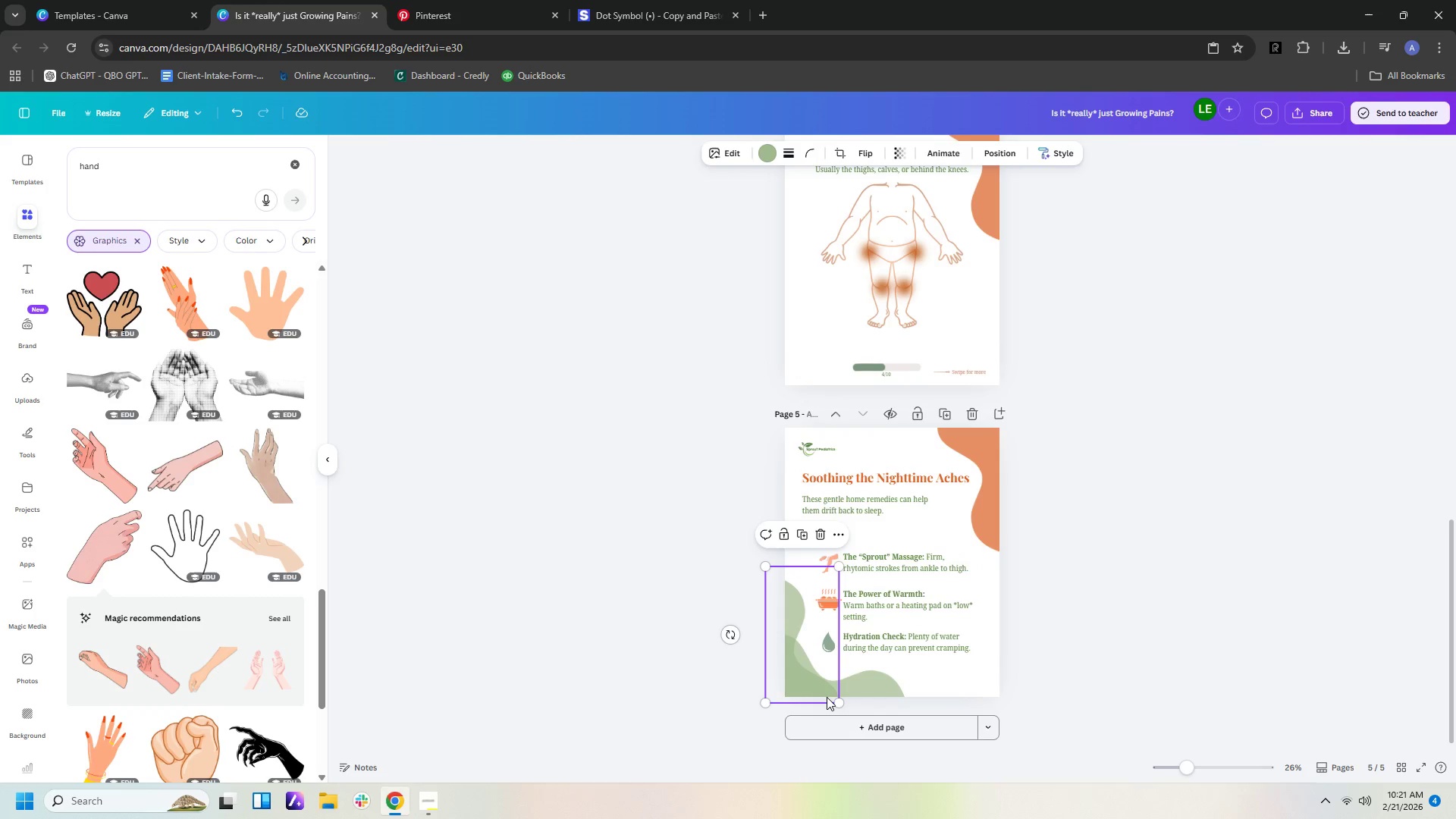 
double_click([807, 679])
 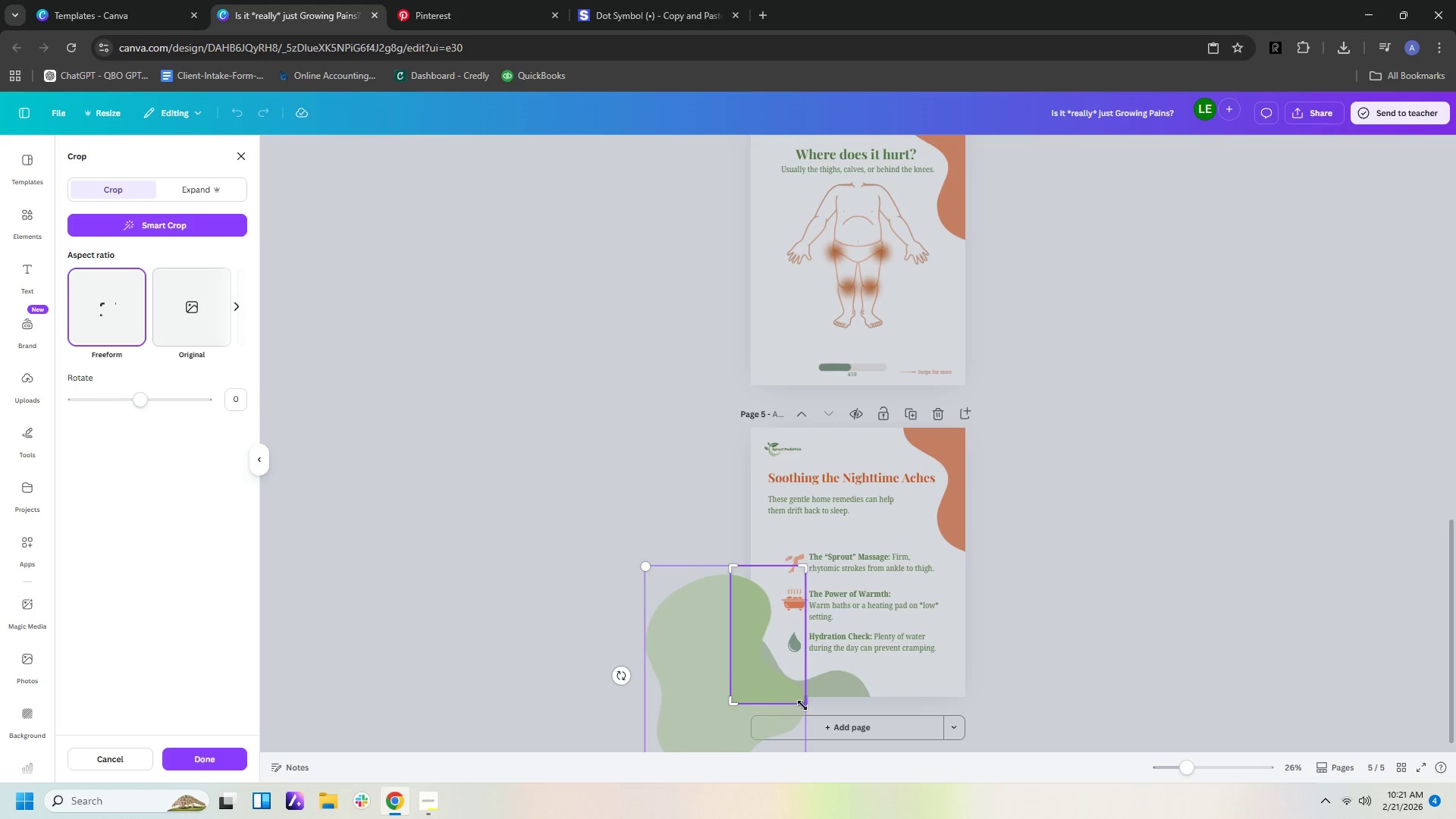 
left_click_drag(start_coordinate=[802, 705], to_coordinate=[809, 644])
 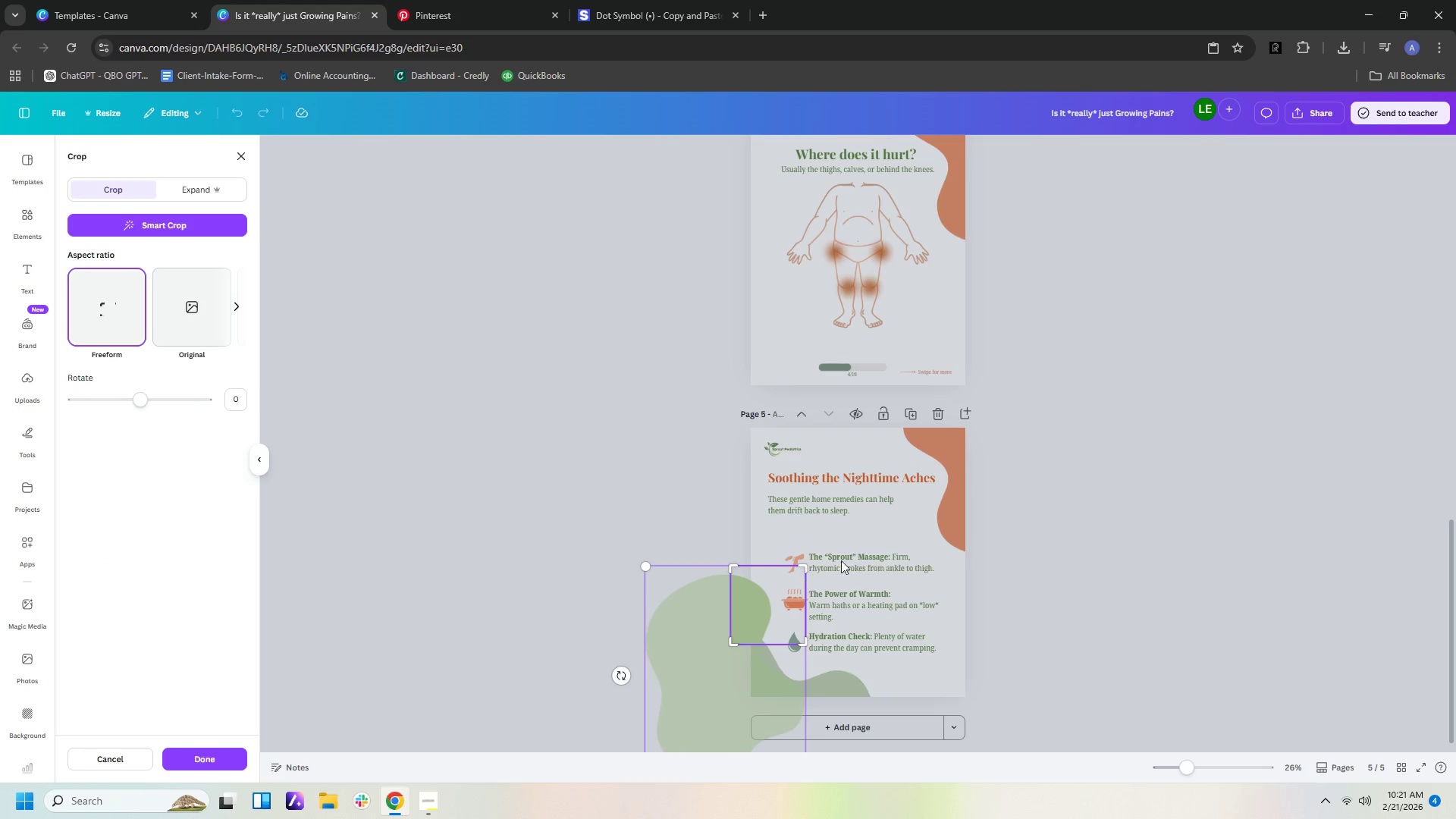 
left_click([1029, 551])
 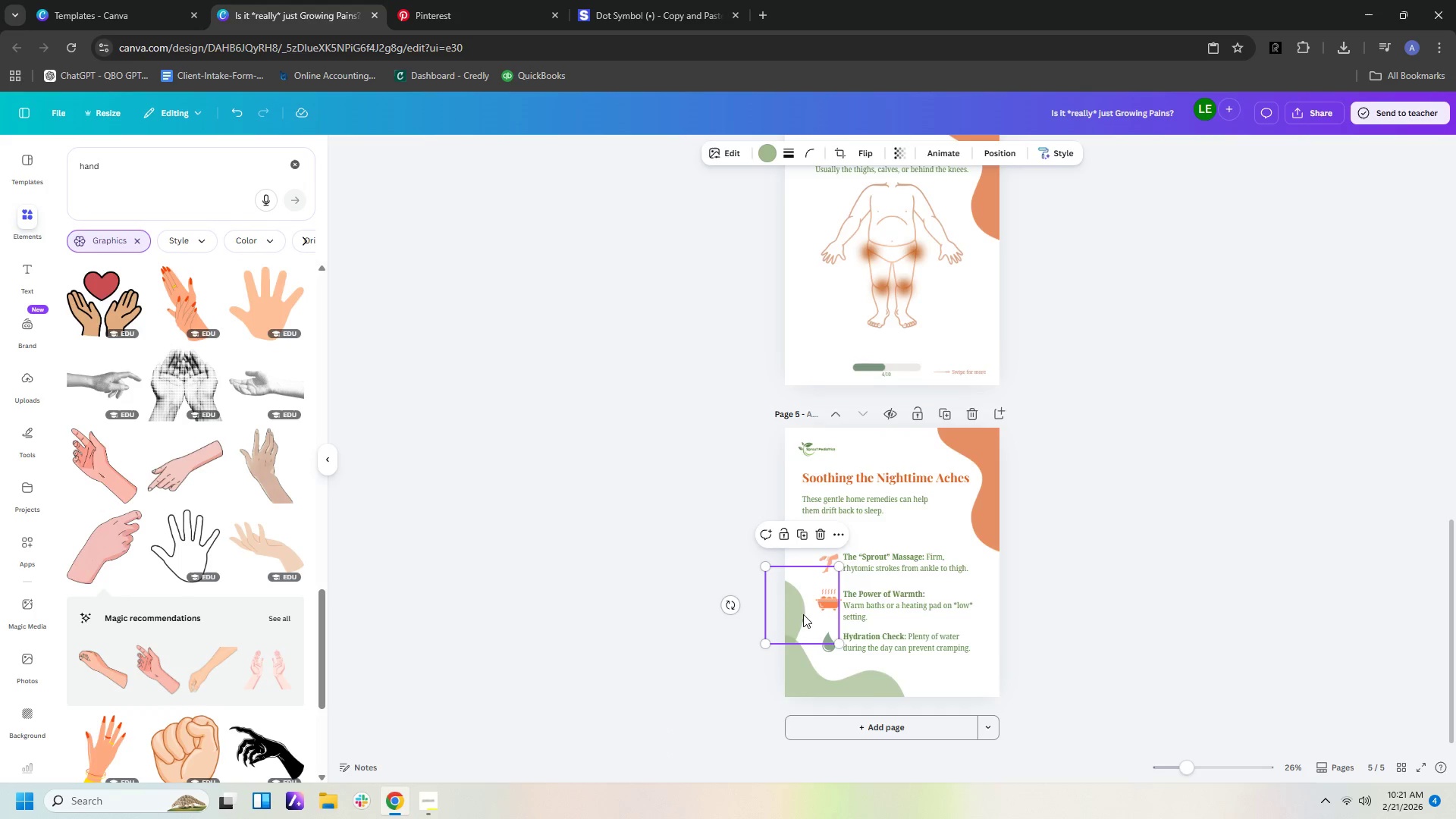 
left_click_drag(start_coordinate=[793, 610], to_coordinate=[810, 624])
 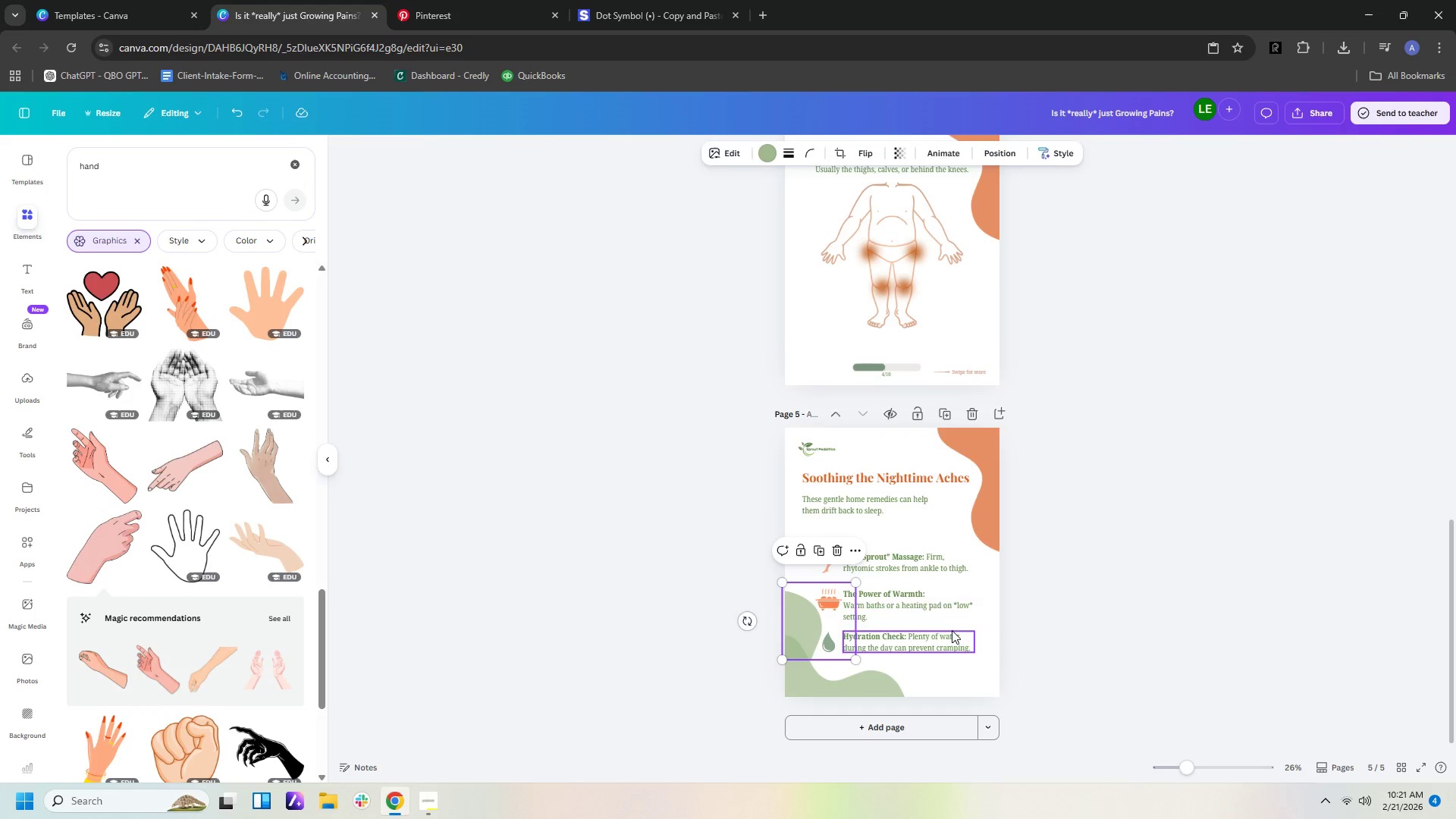 
left_click([952, 630])
 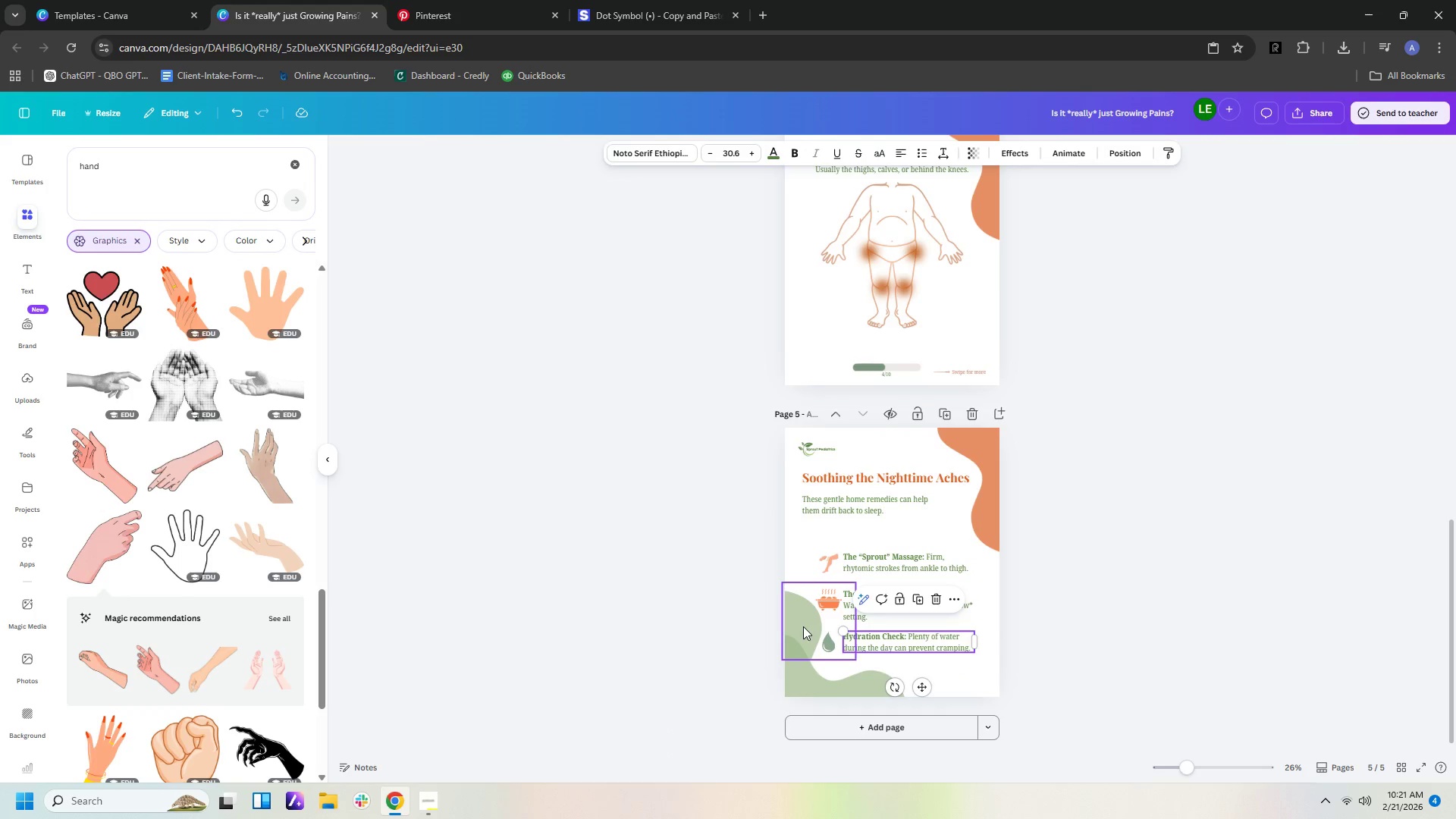 
left_click([798, 621])
 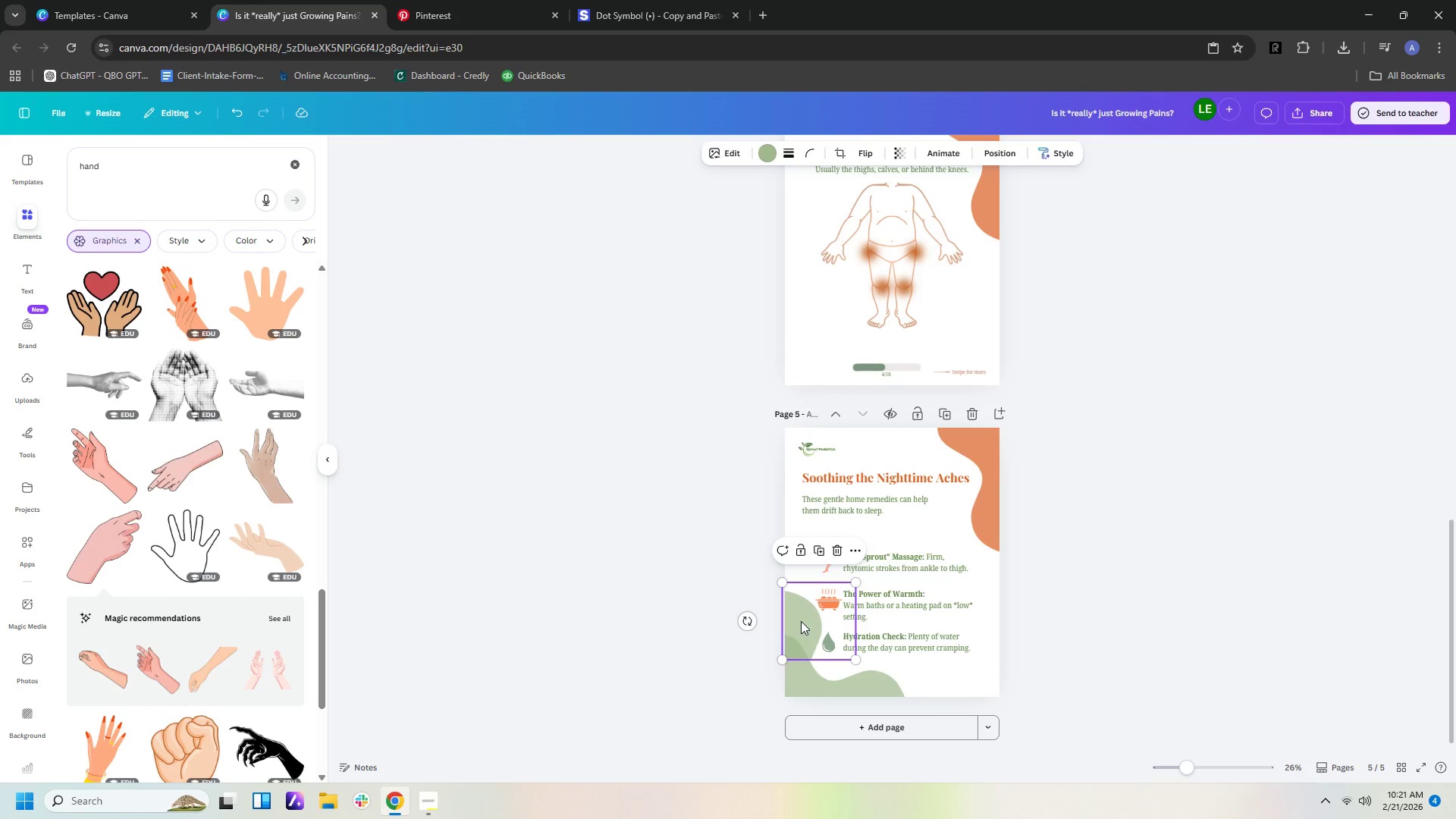 
key(Delete)
 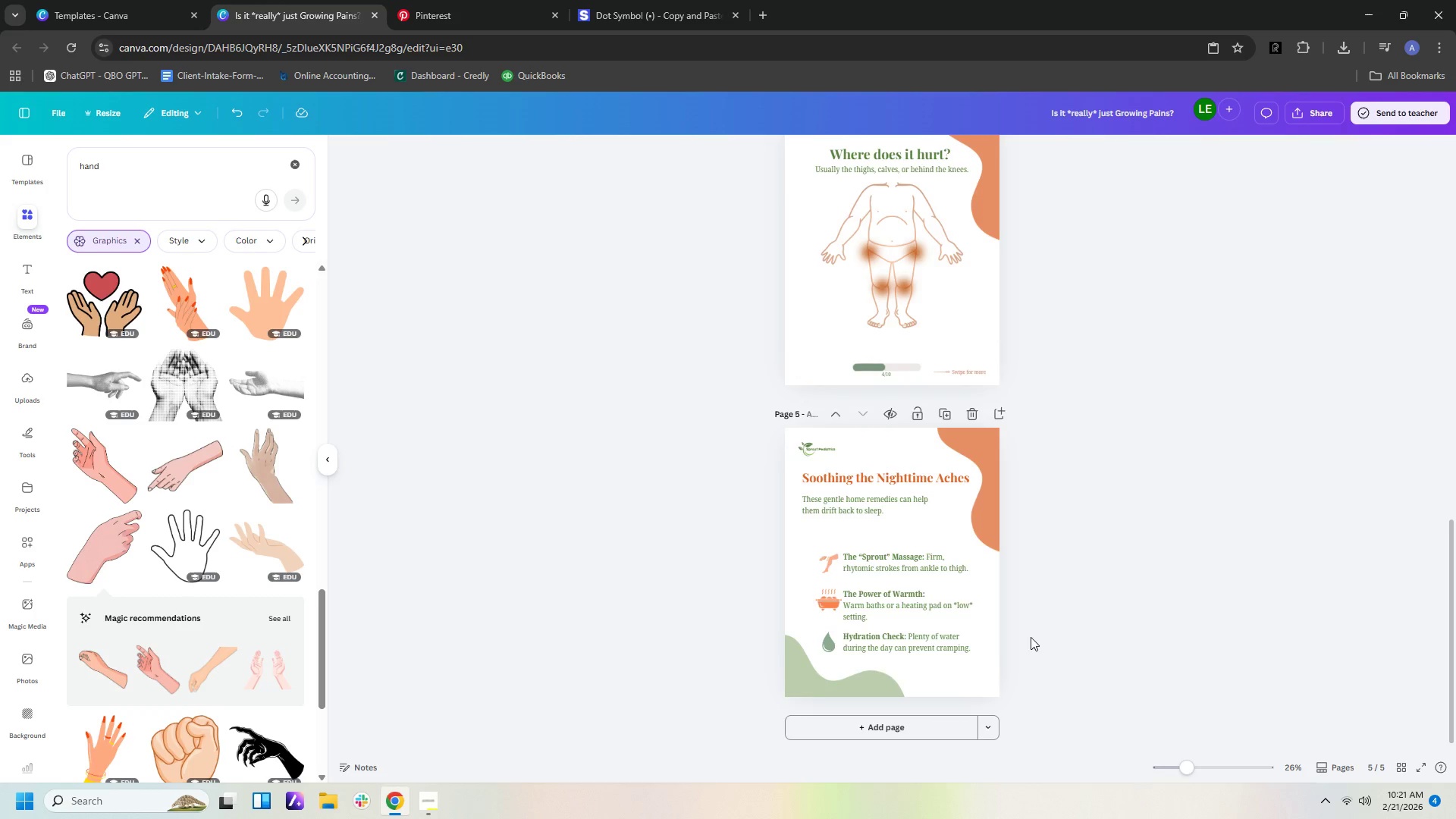 
left_click([1057, 637])
 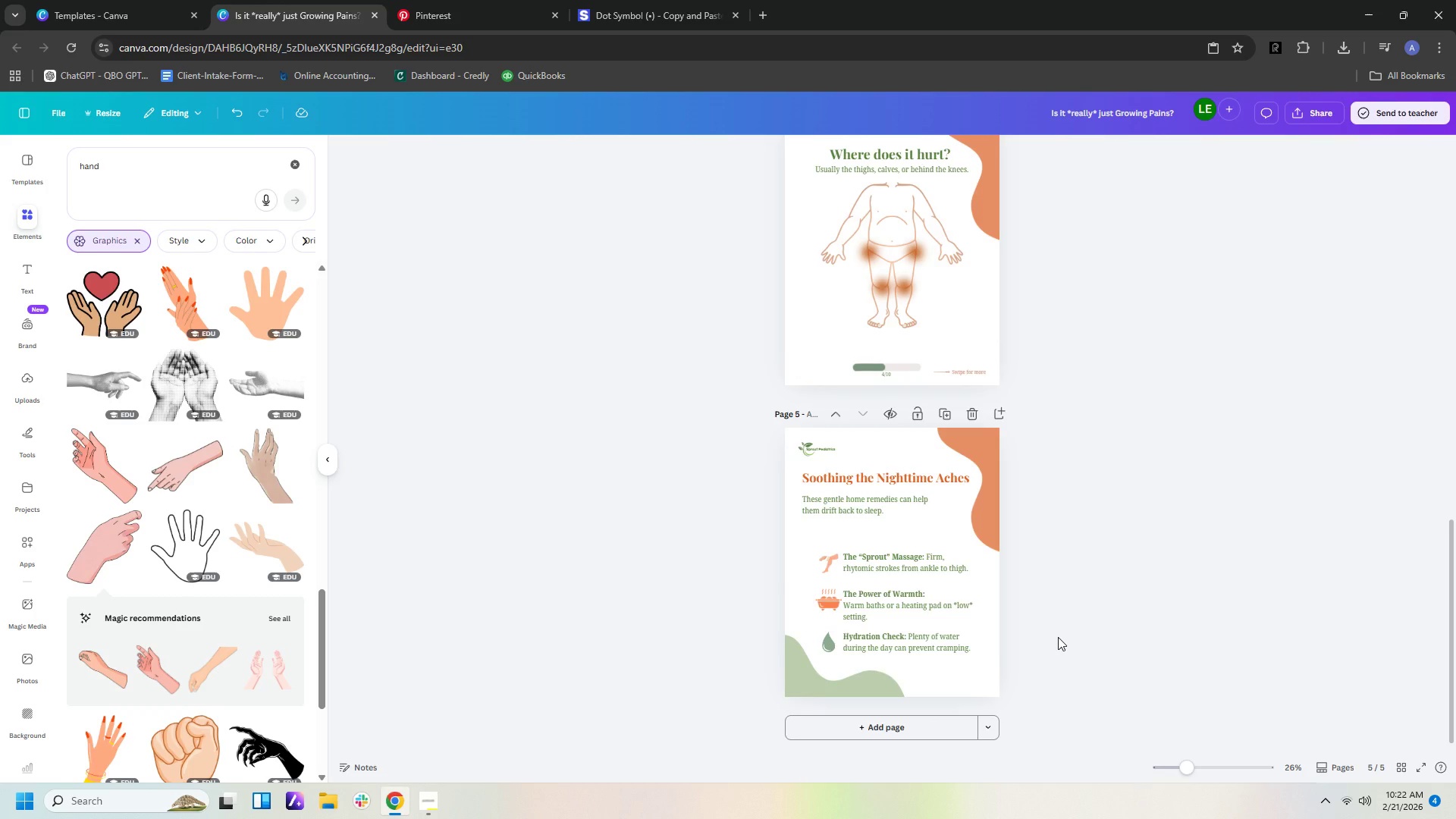 
left_click([1318, 510])
 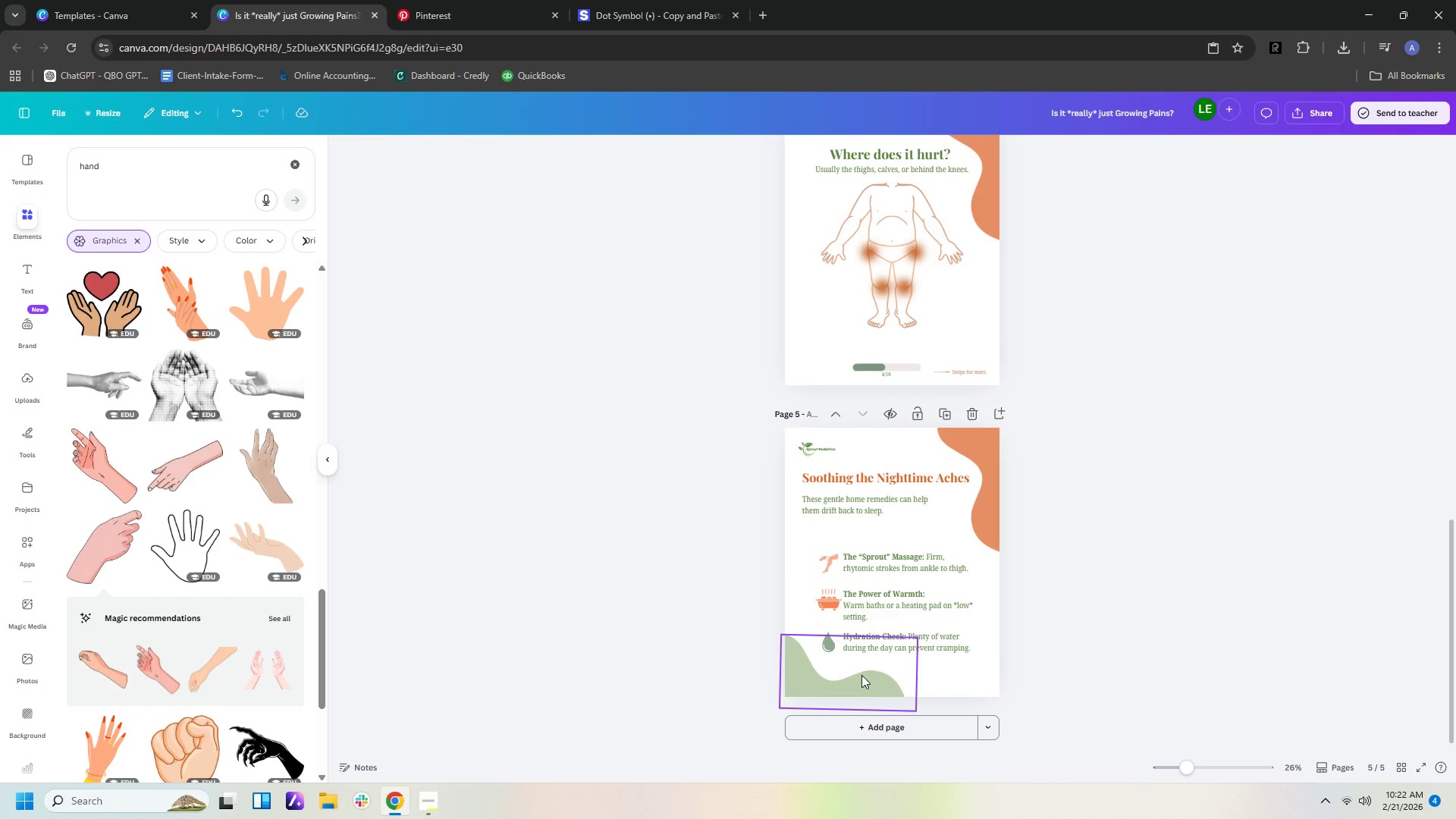 
left_click_drag(start_coordinate=[861, 682], to_coordinate=[862, 676])
 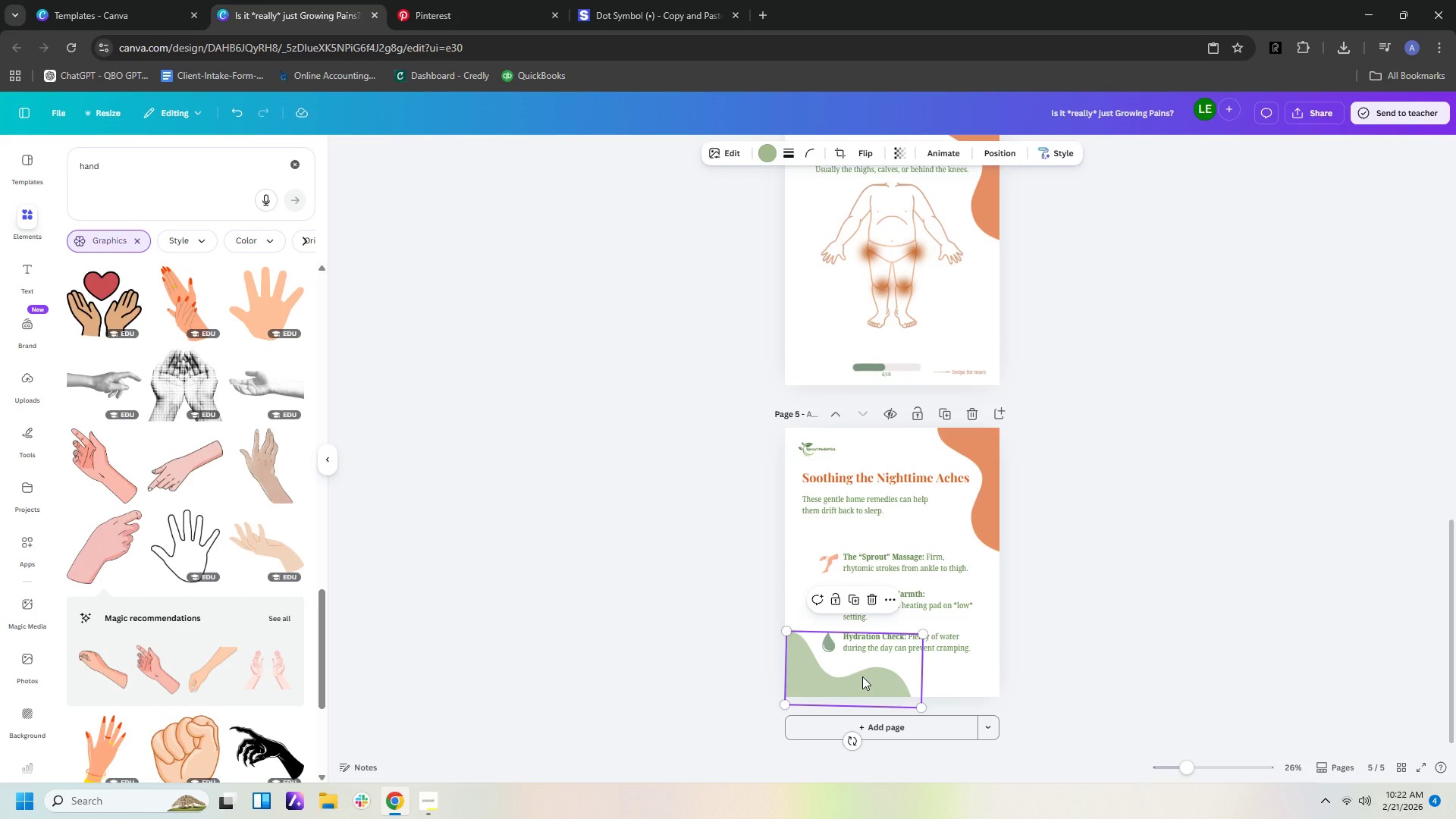 
left_click_drag(start_coordinate=[862, 676], to_coordinate=[855, 669])
 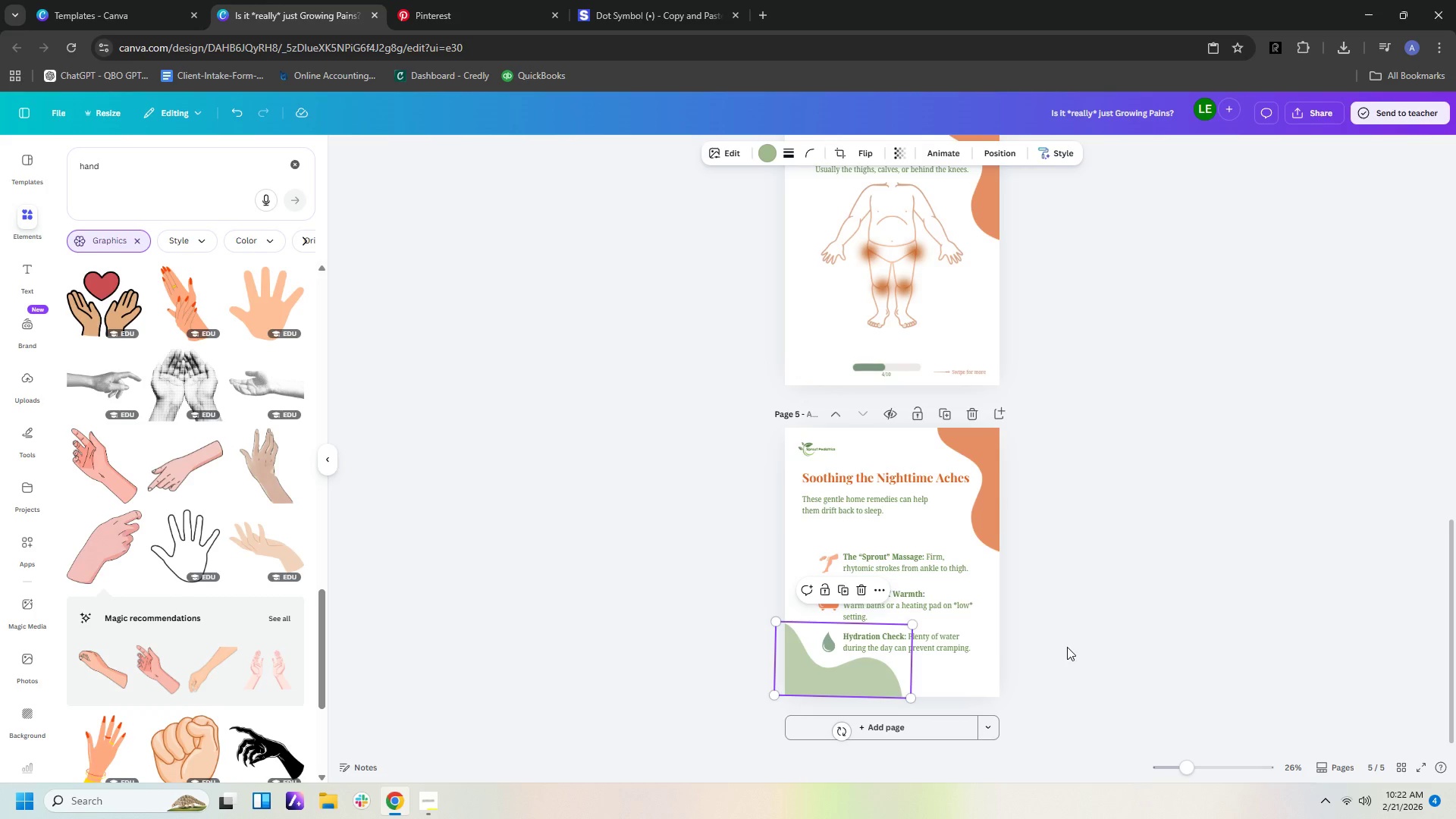 
left_click([1069, 647])
 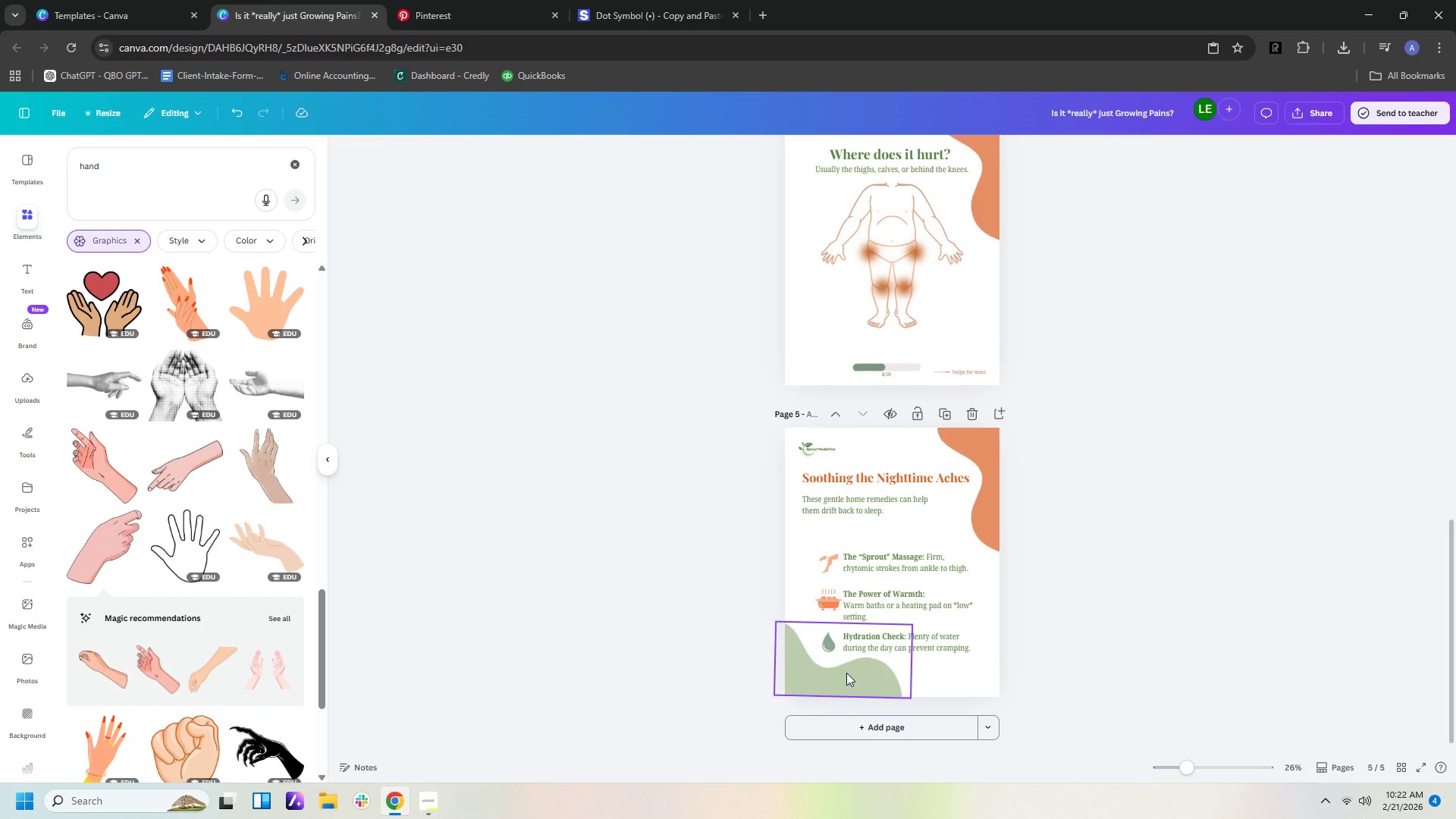 
wait(6.52)
 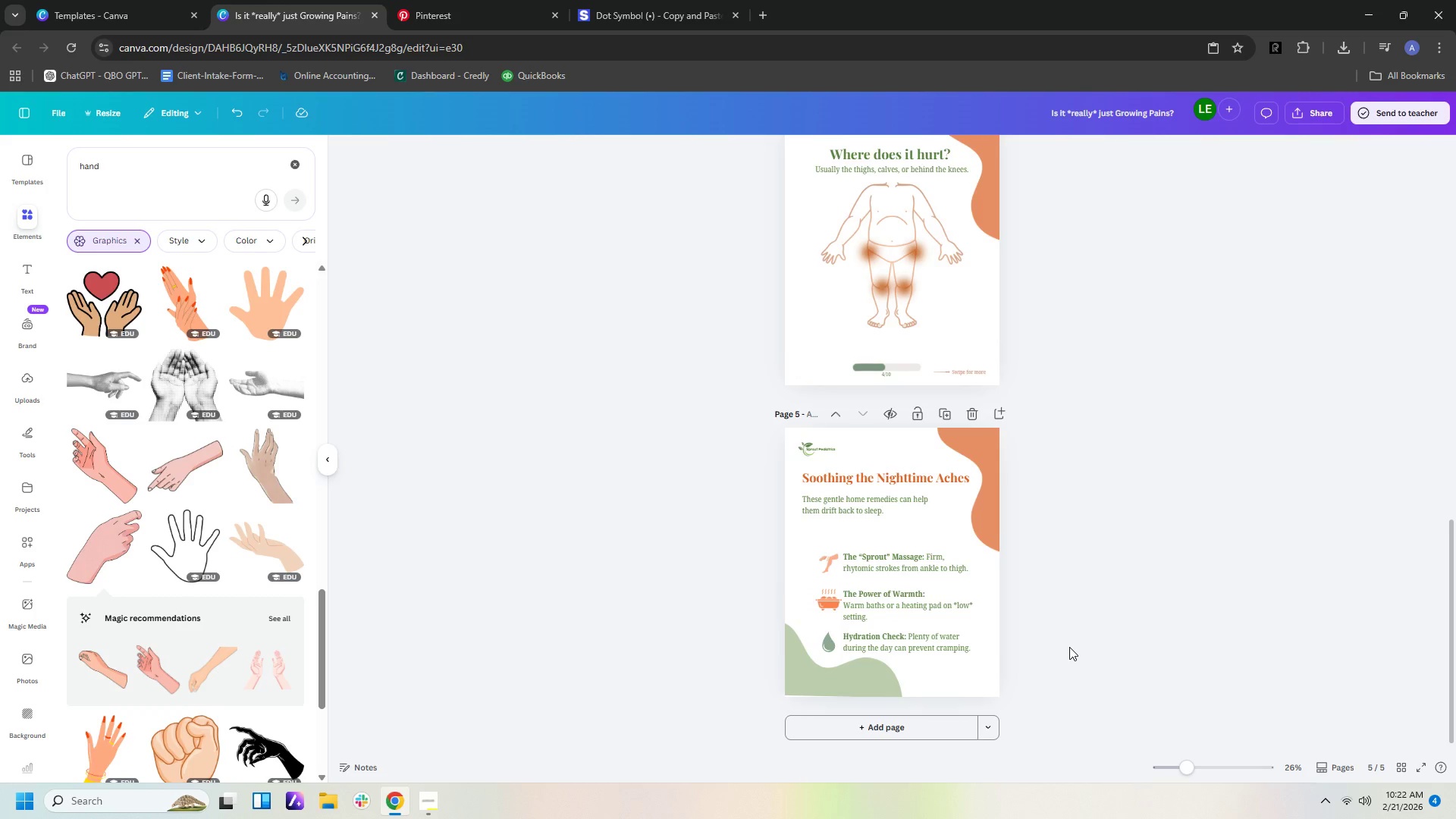 
left_click_drag(start_coordinate=[846, 673], to_coordinate=[808, 692])
 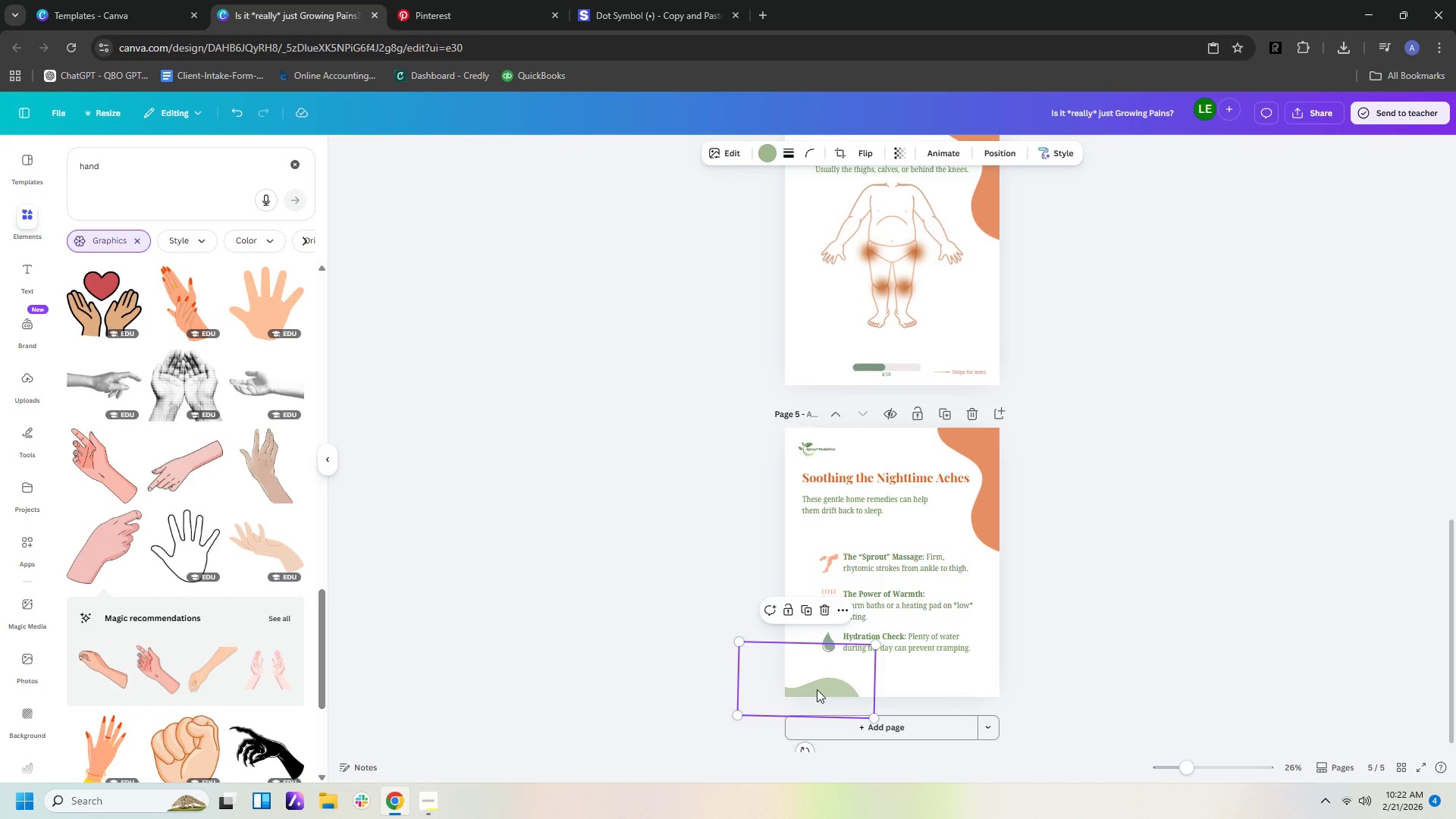 
key(Control+C)
 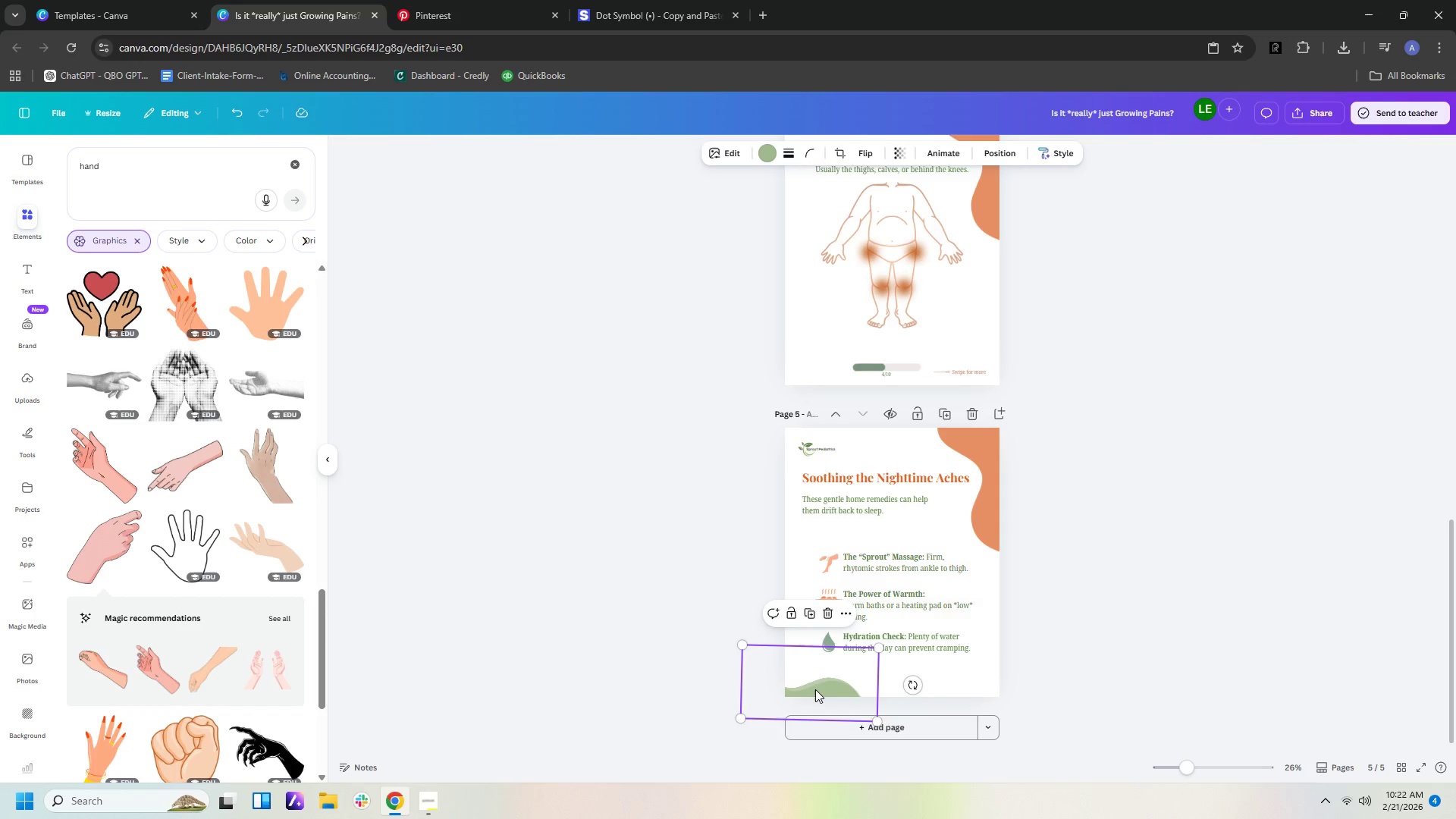 
key(Control+V)
 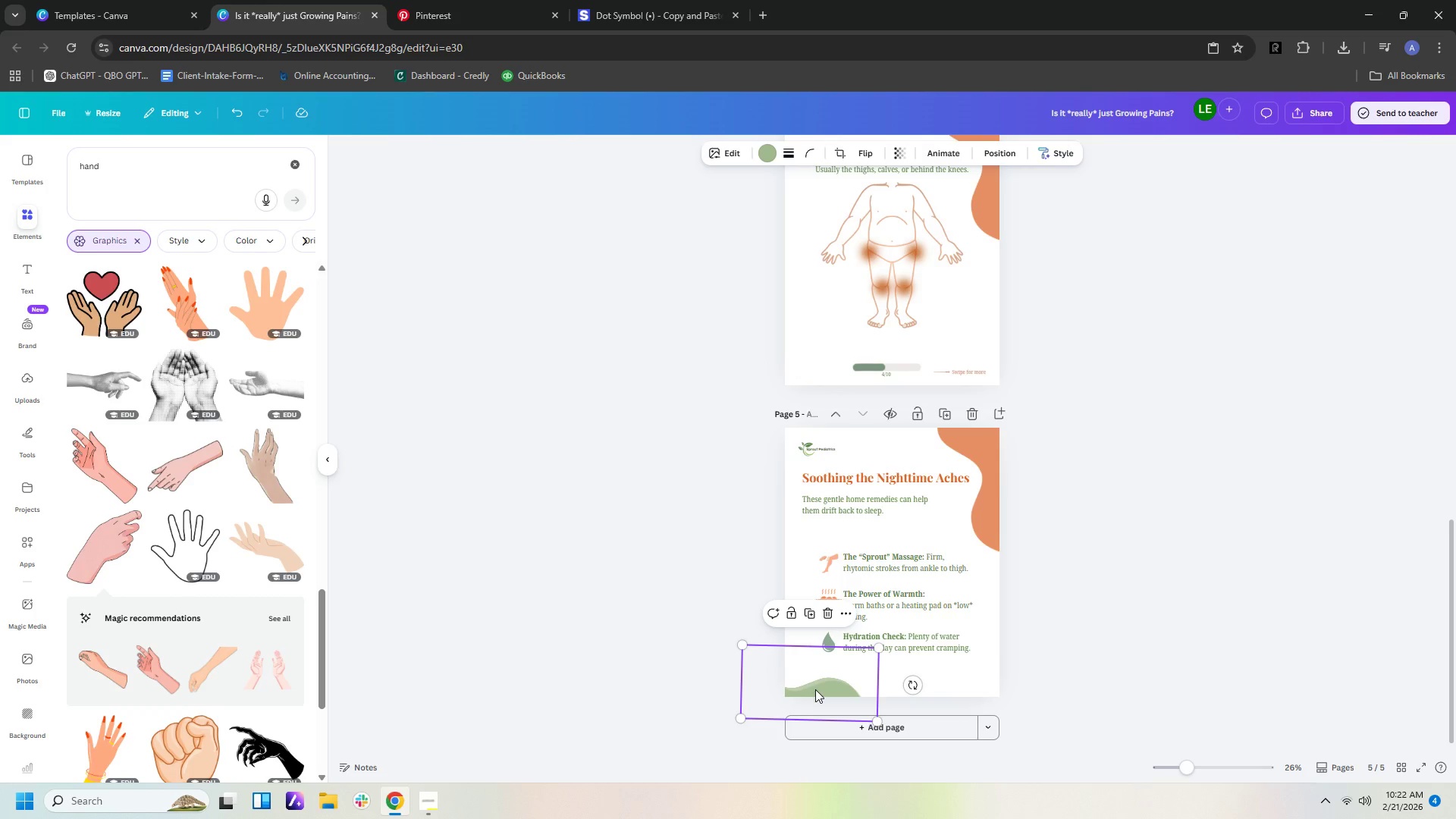 
left_click_drag(start_coordinate=[815, 689], to_coordinate=[810, 598])
 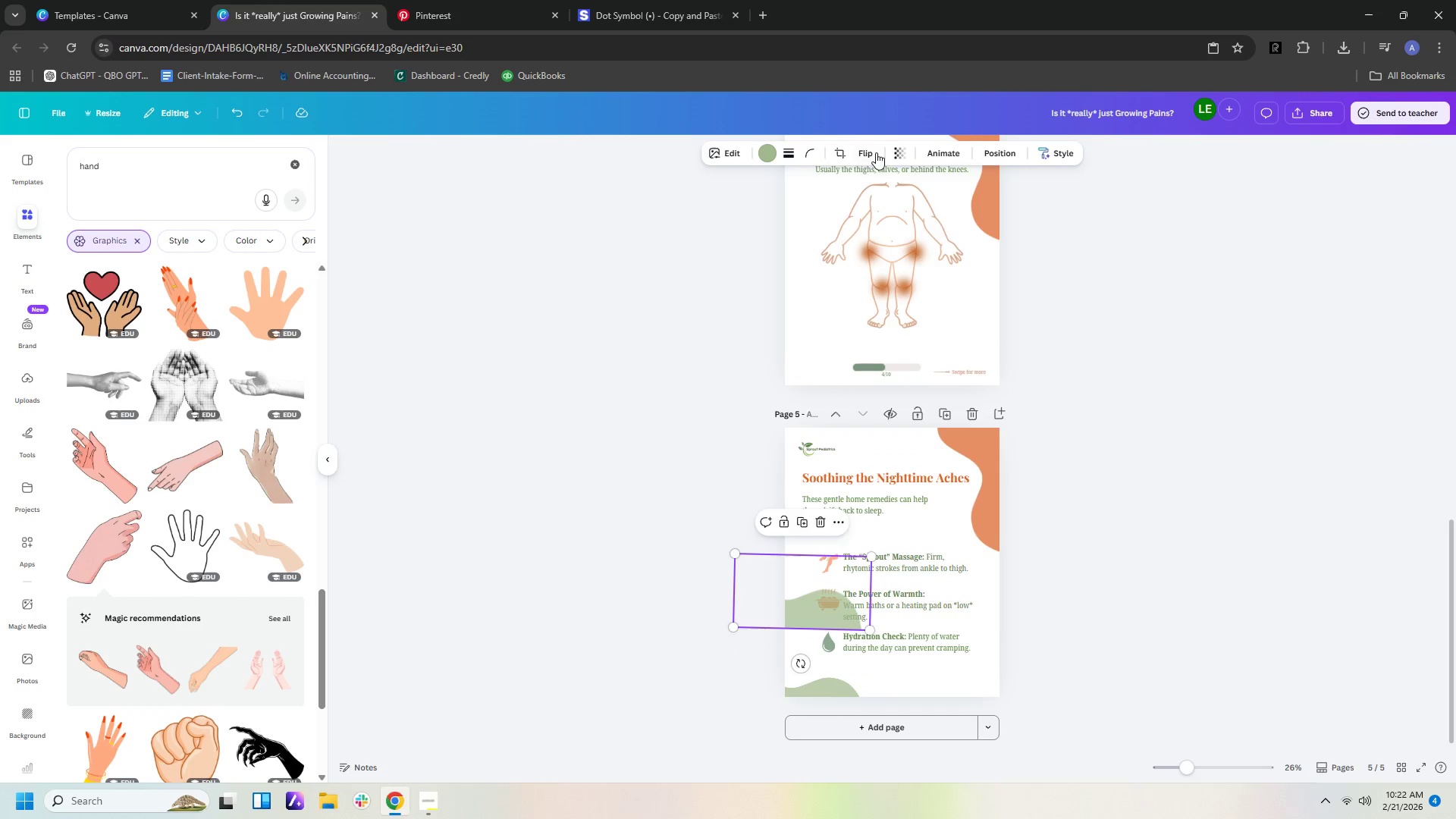 
left_click([852, 154])
 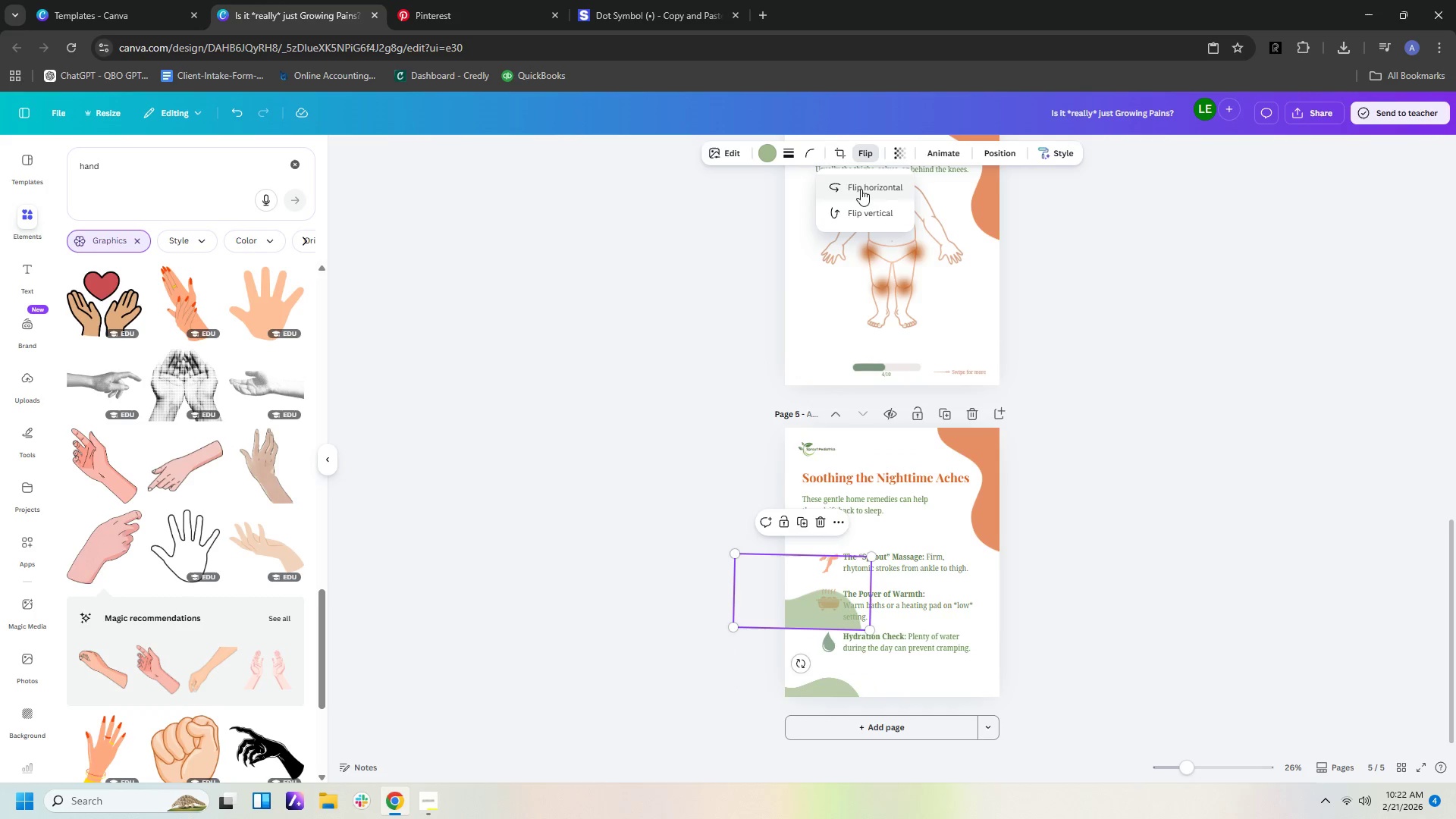 
left_click([861, 189])
 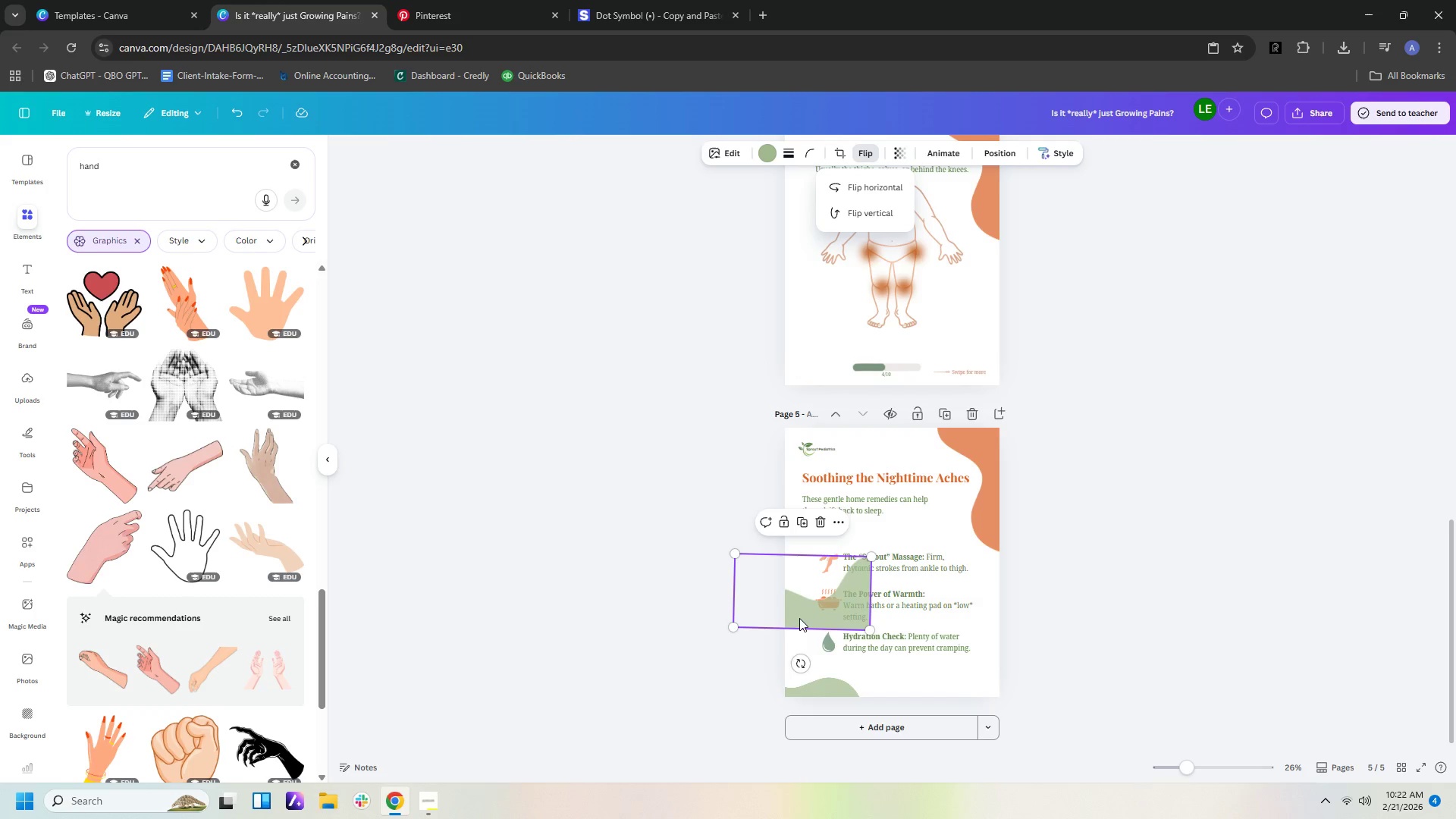 
left_click_drag(start_coordinate=[799, 666], to_coordinate=[726, 588])
 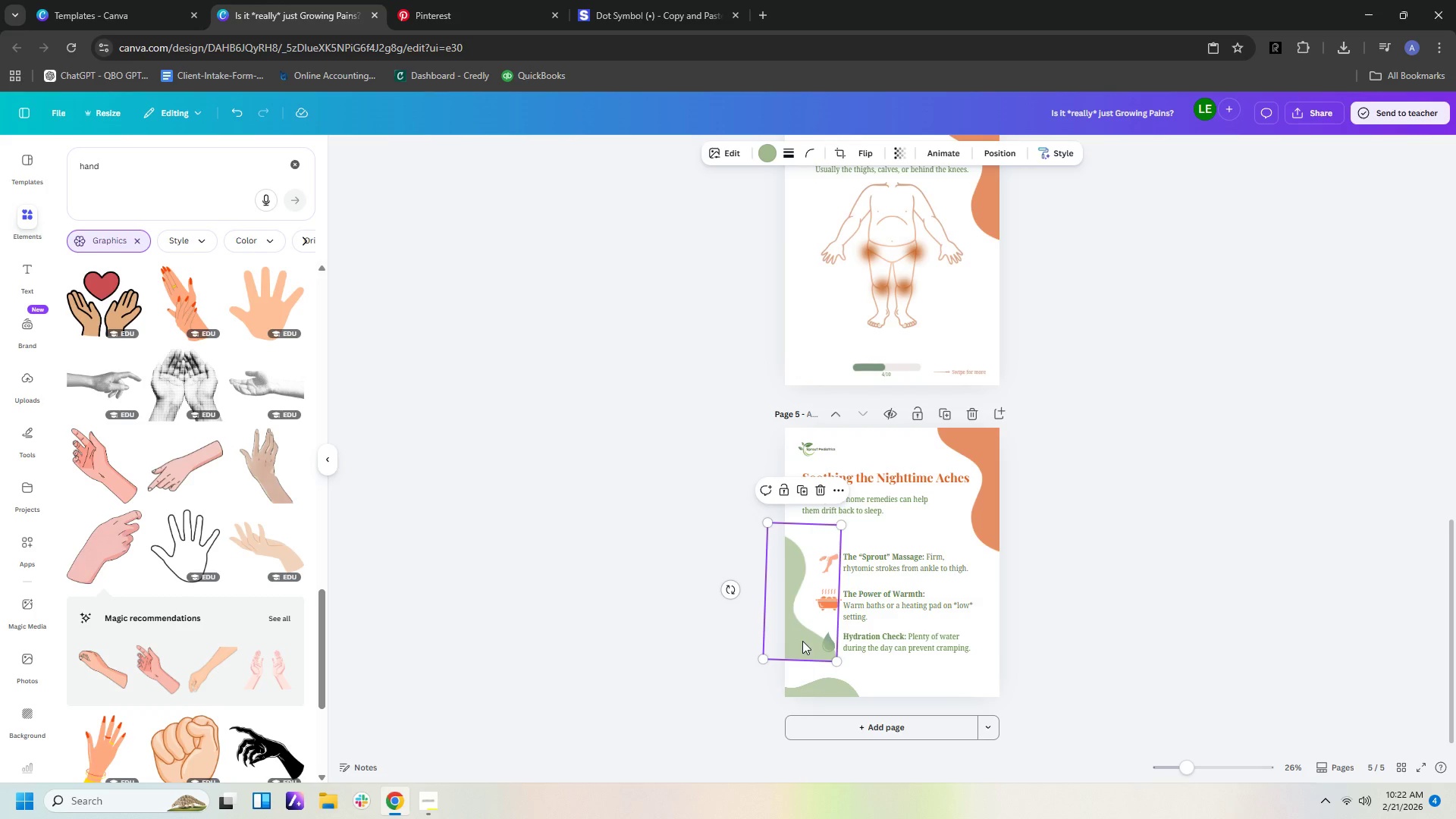 
left_click_drag(start_coordinate=[802, 641], to_coordinate=[803, 698])
 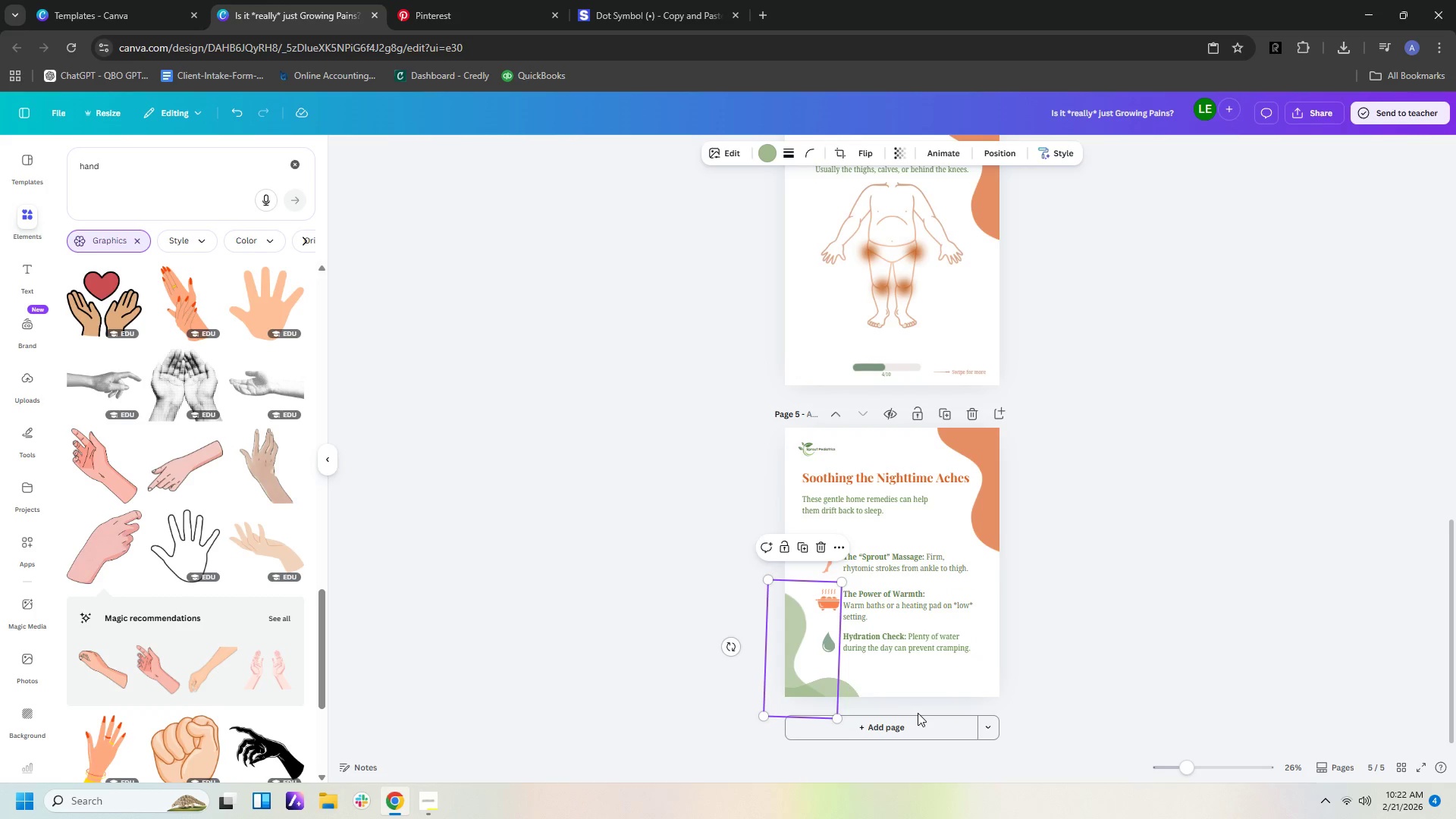 
left_click([918, 713])
 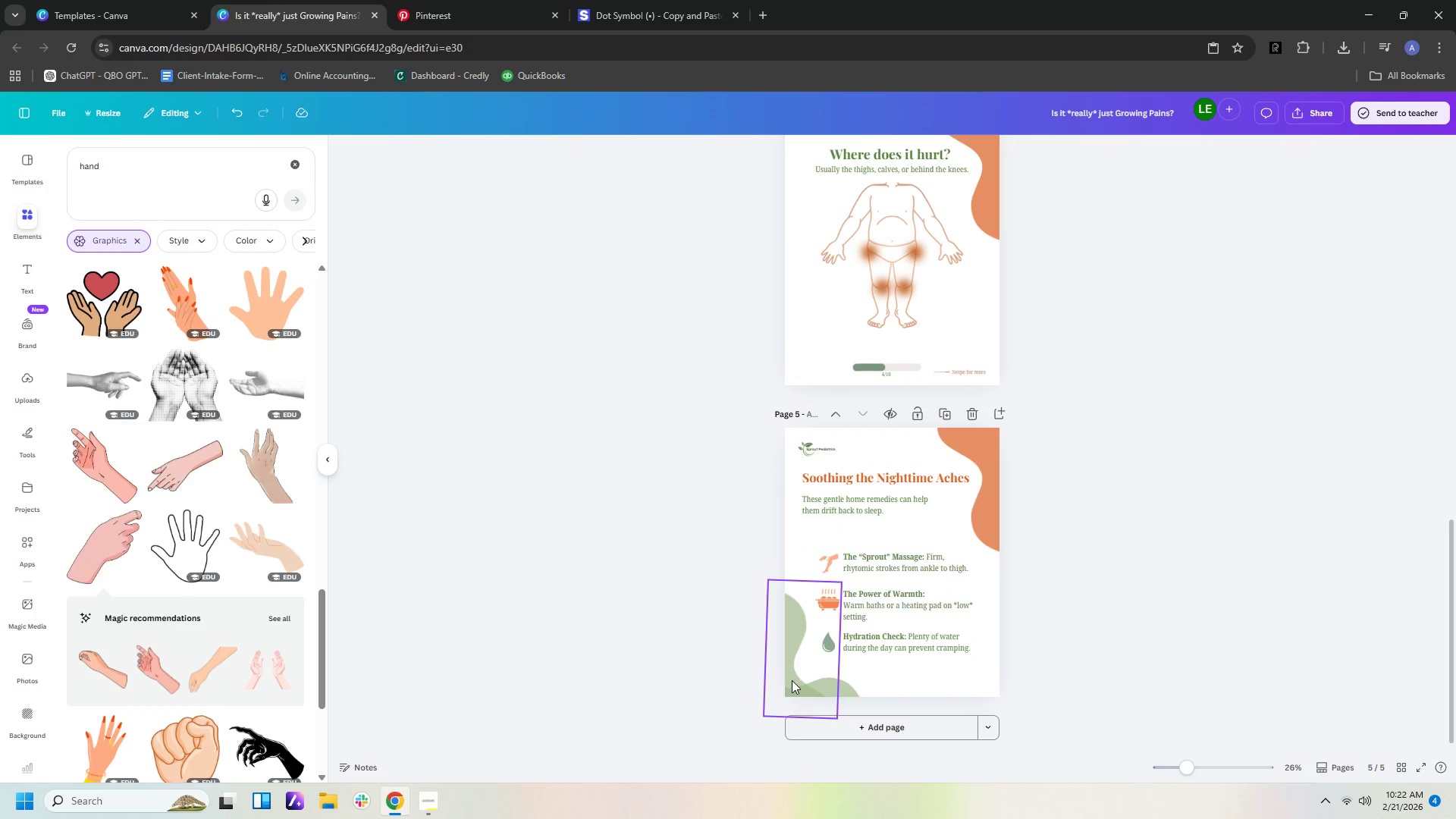 
left_click([790, 680])
 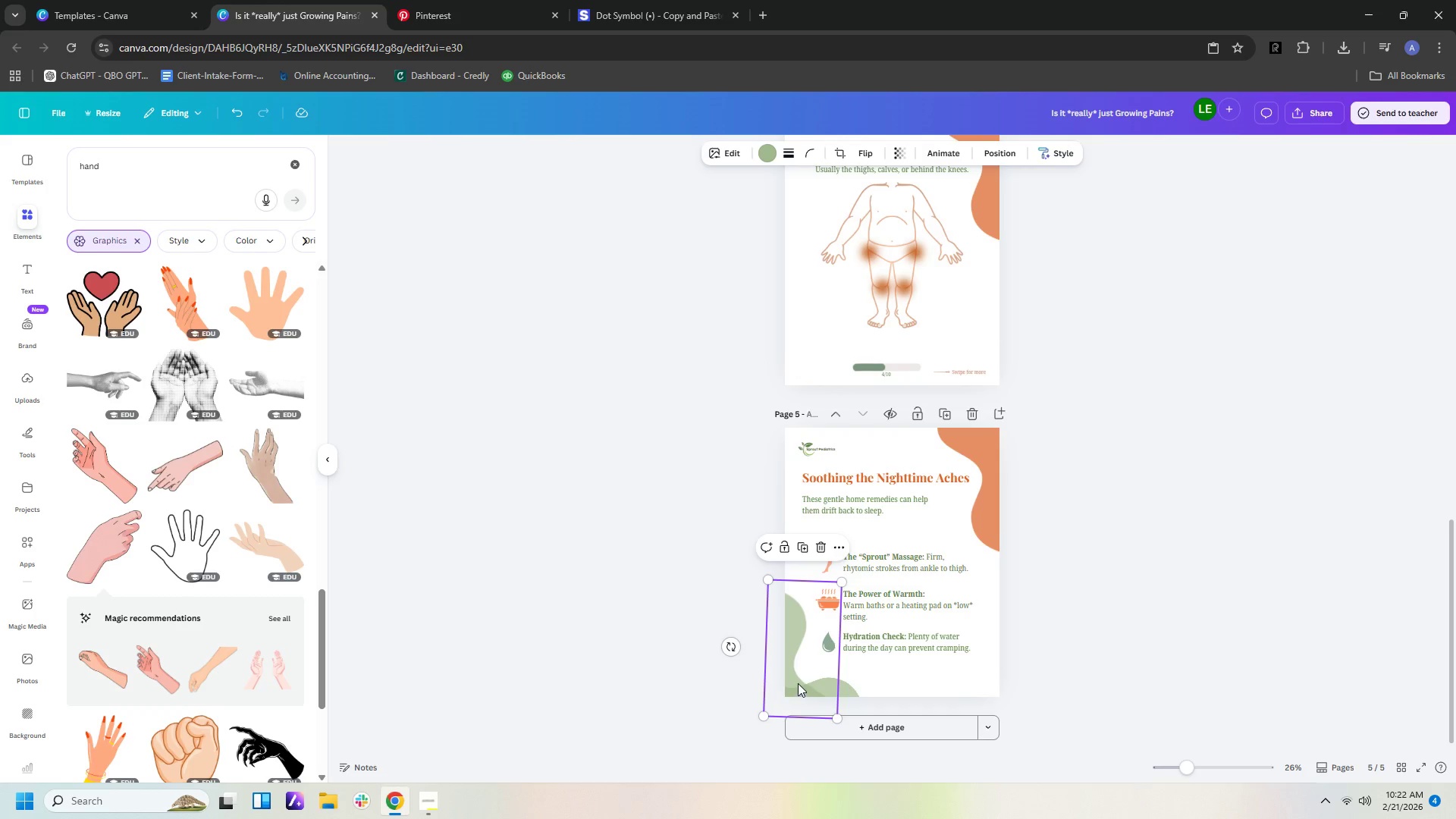 
double_click([795, 681])
 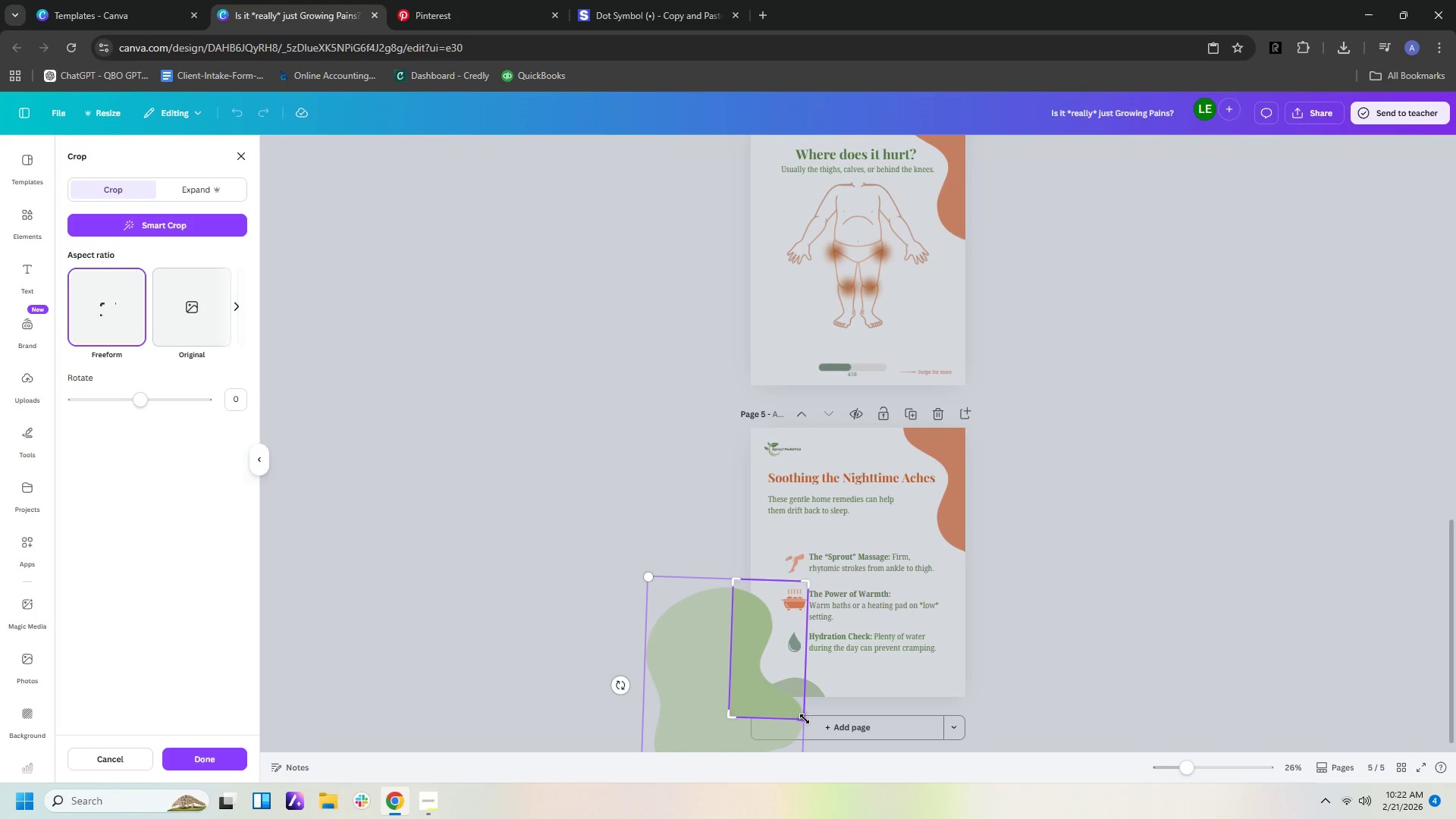 
left_click_drag(start_coordinate=[803, 720], to_coordinate=[772, 699])
 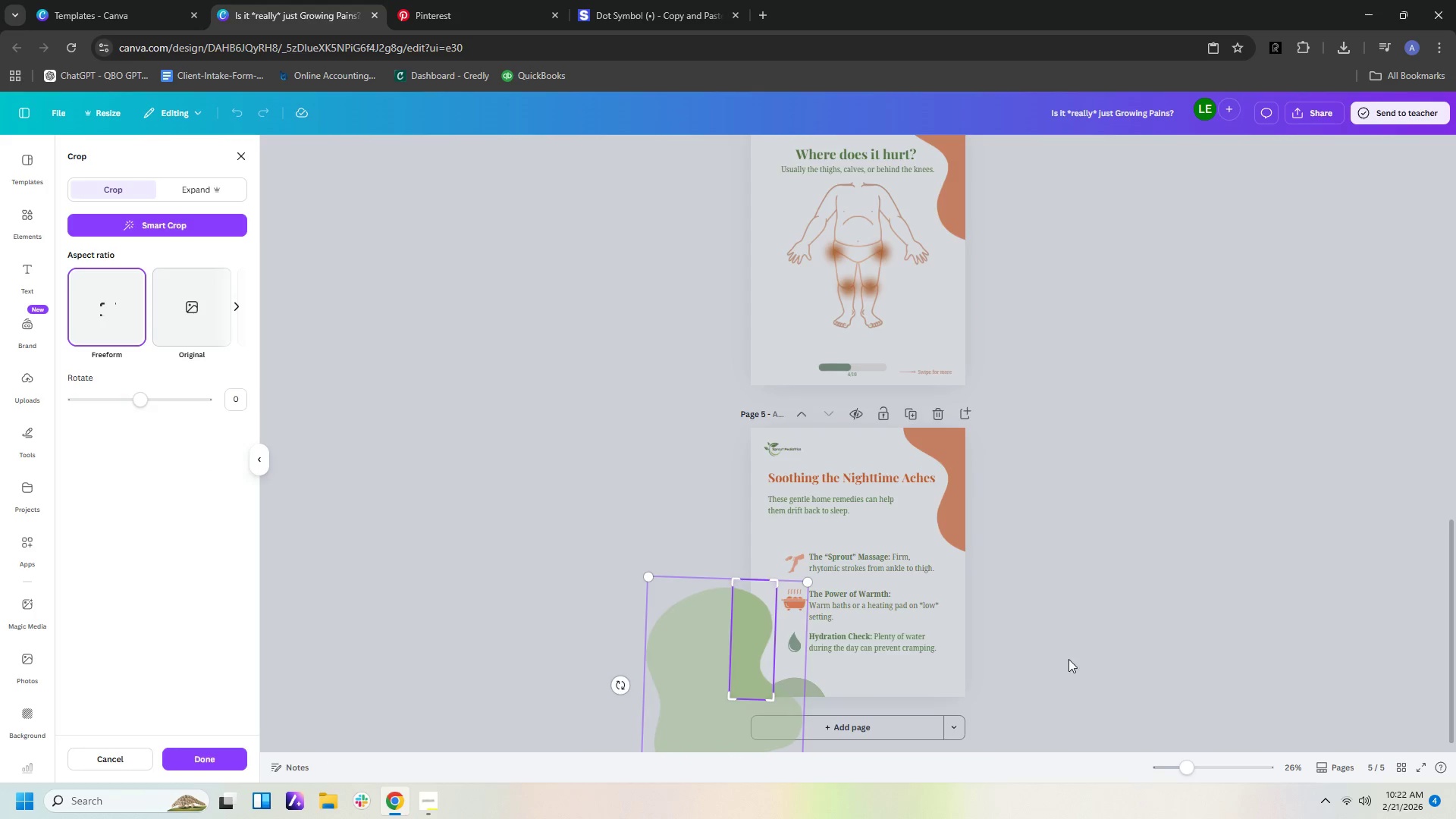 
left_click([1074, 659])
 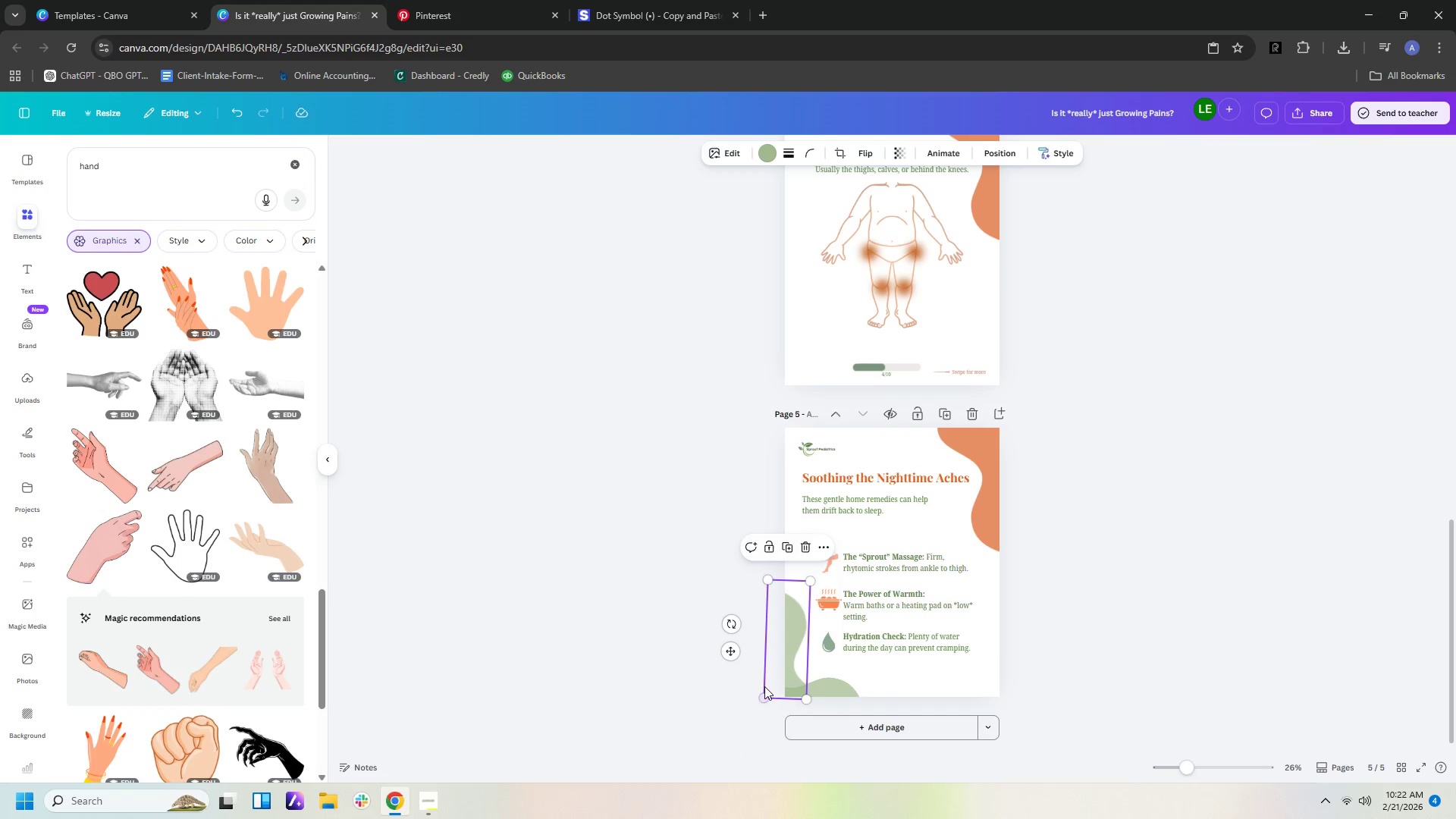 
double_click([767, 679])
 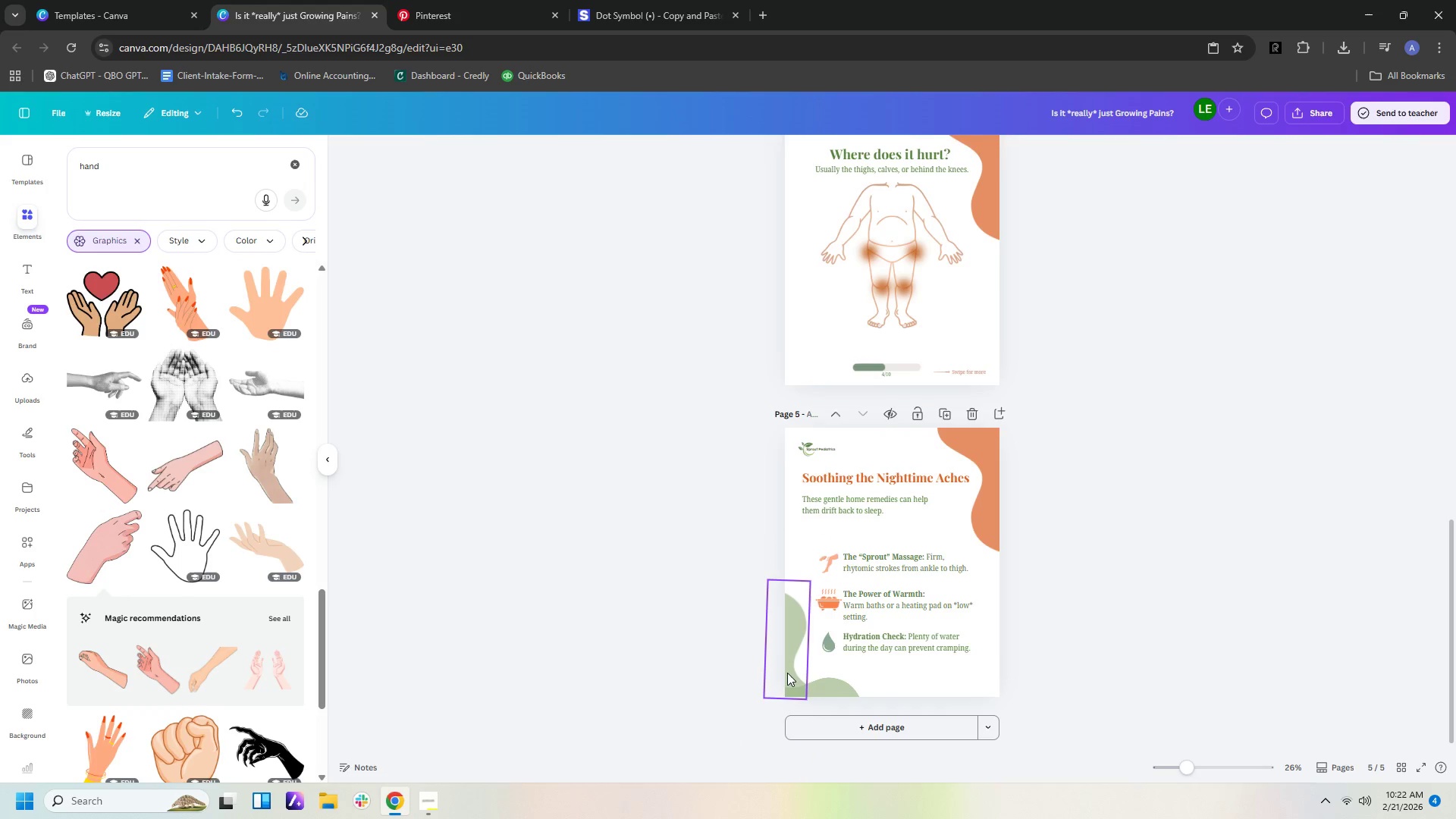 
double_click([787, 673])
 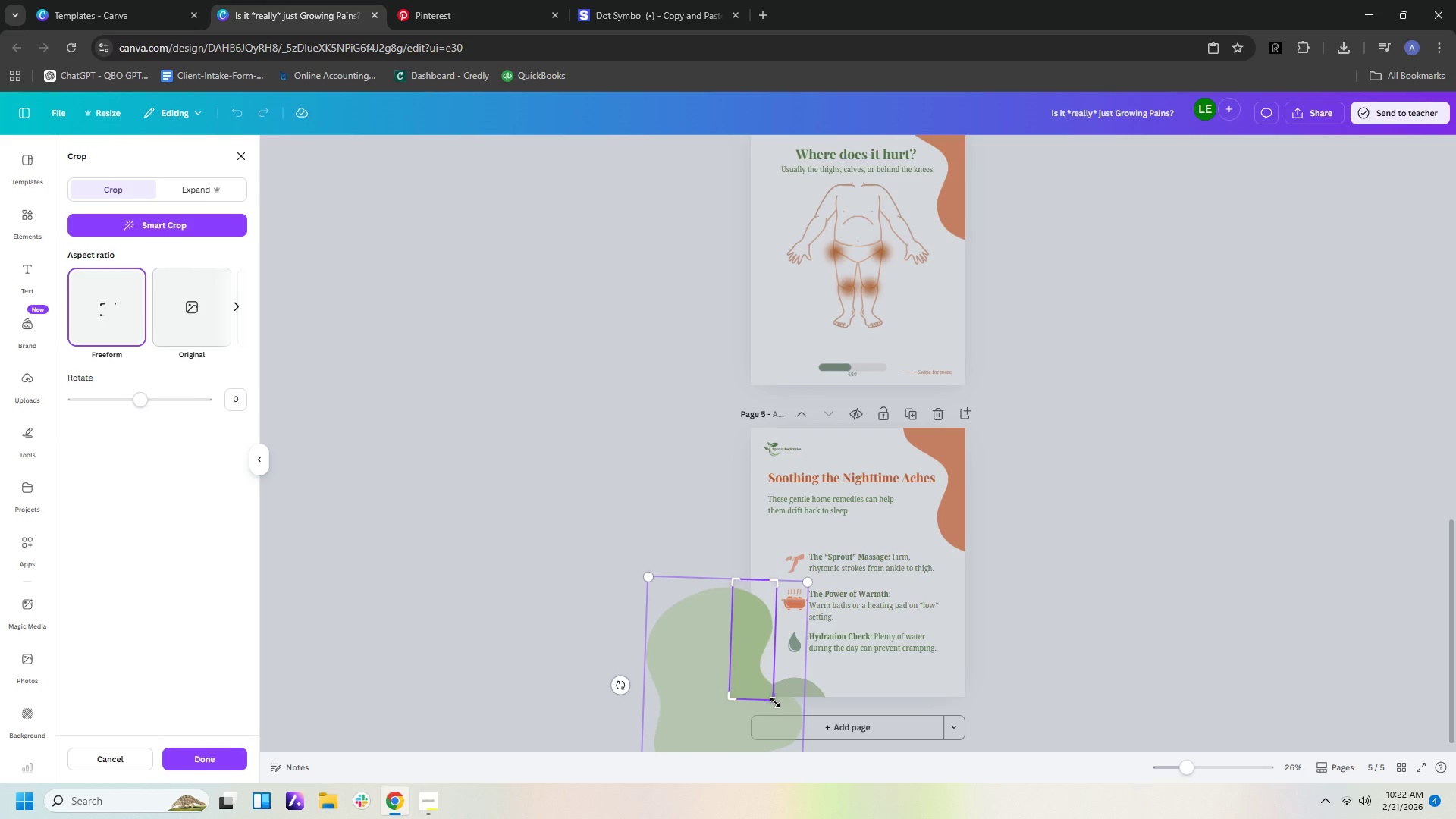 
left_click_drag(start_coordinate=[771, 702], to_coordinate=[771, 684])
 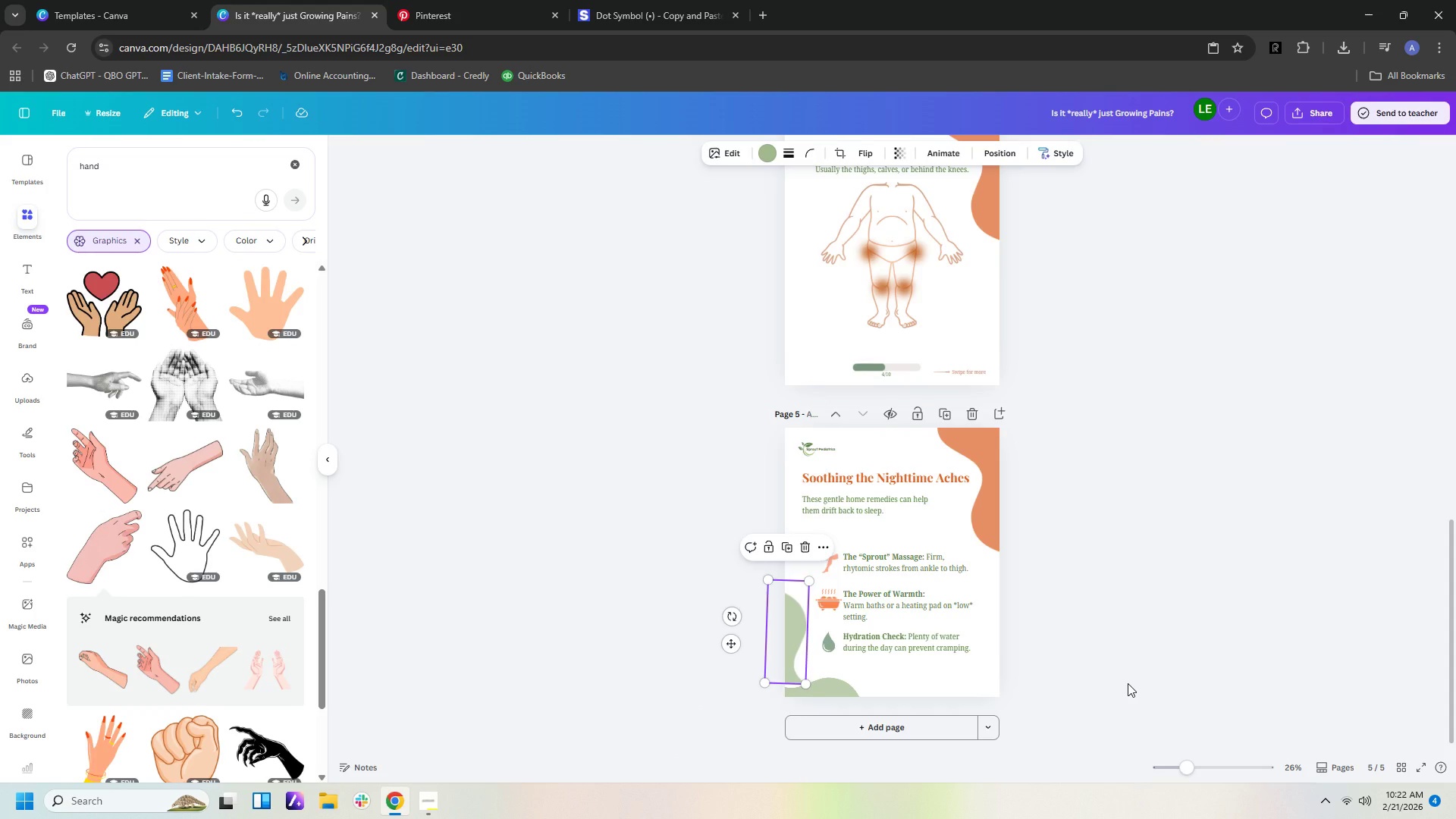 
double_click([1128, 683])
 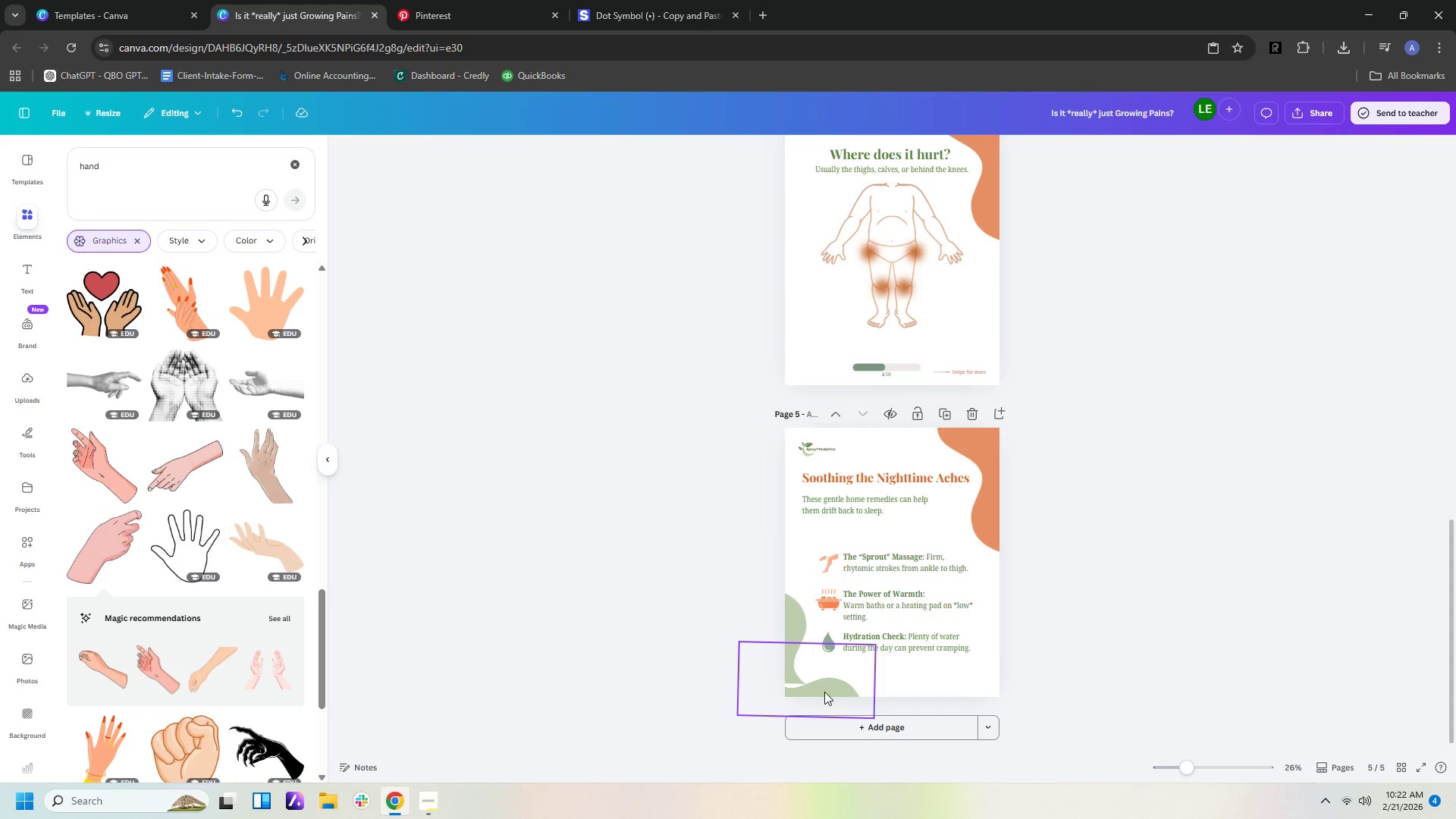 
left_click_drag(start_coordinate=[824, 692], to_coordinate=[827, 688])
 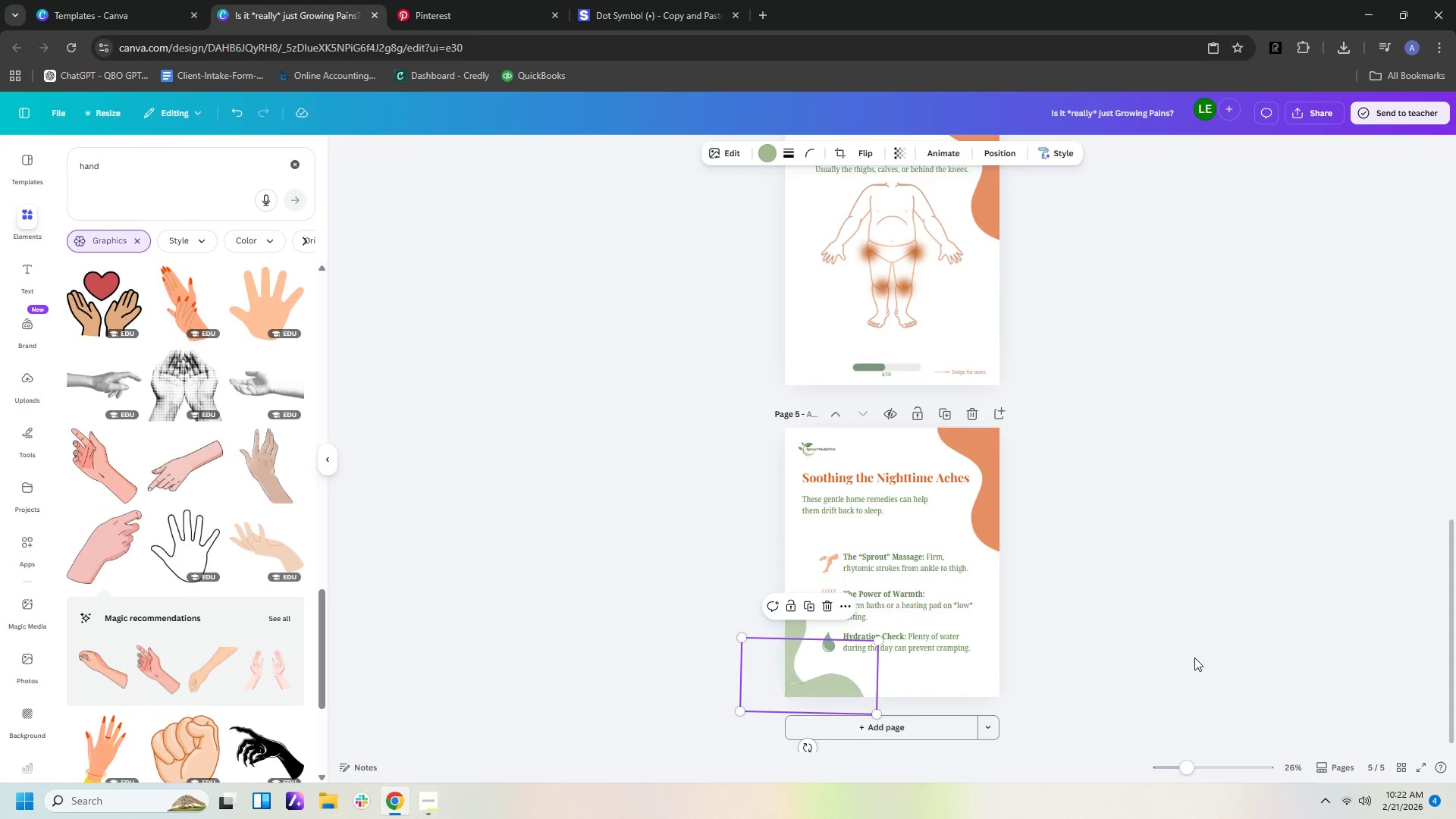 
left_click([1194, 657])
 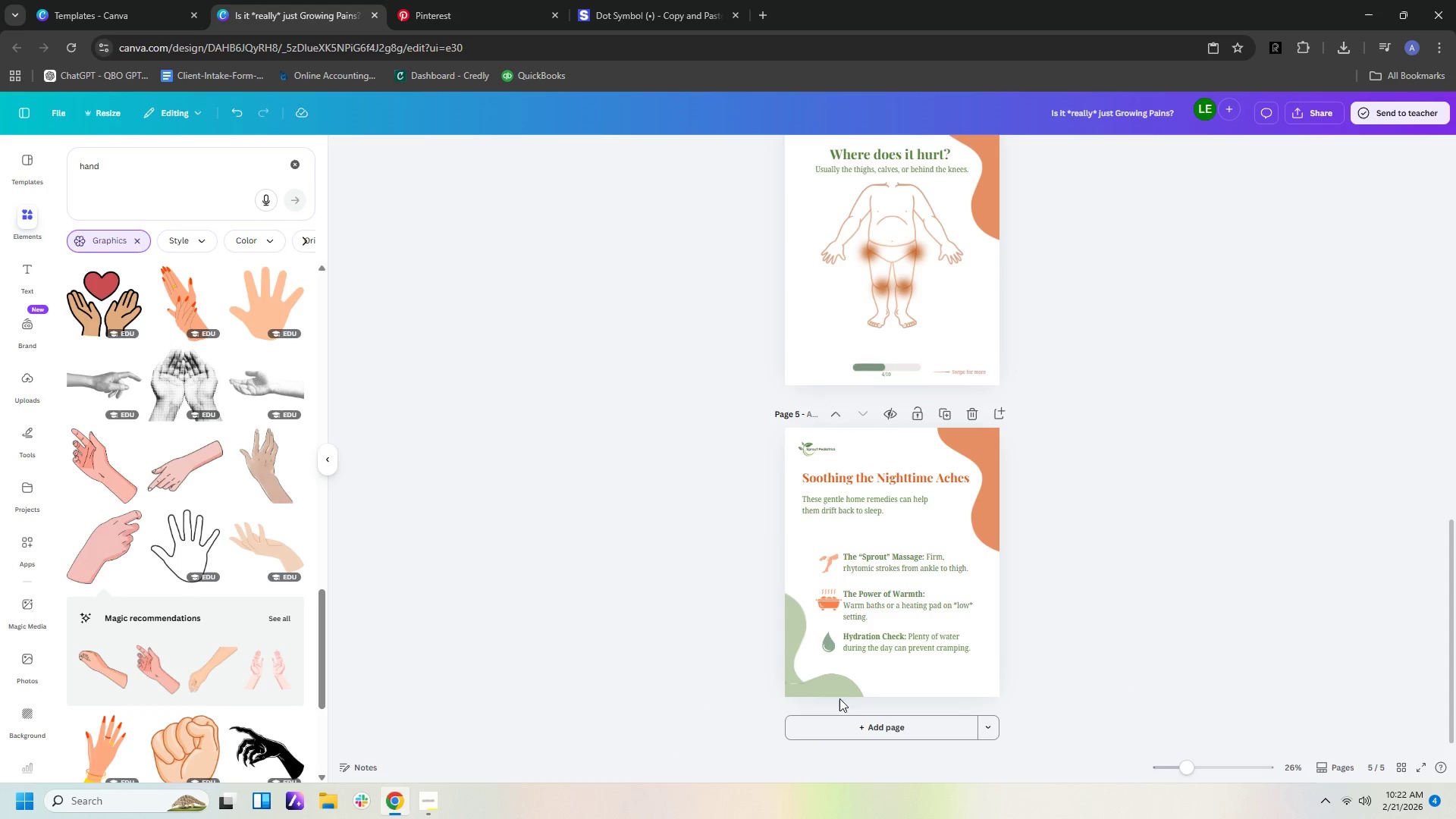 
left_click_drag(start_coordinate=[837, 694], to_coordinate=[845, 694])
 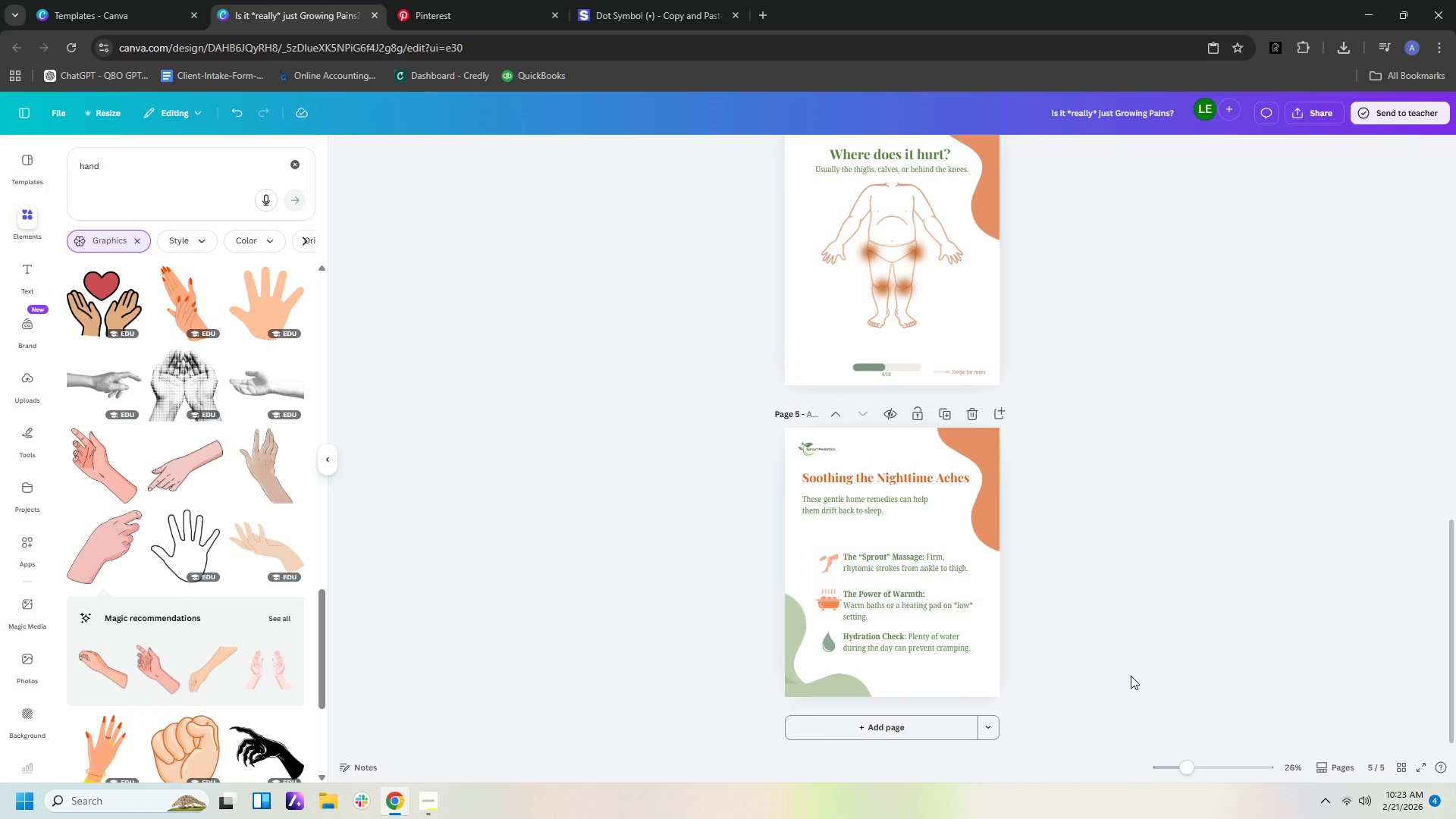 
double_click([1131, 676])
 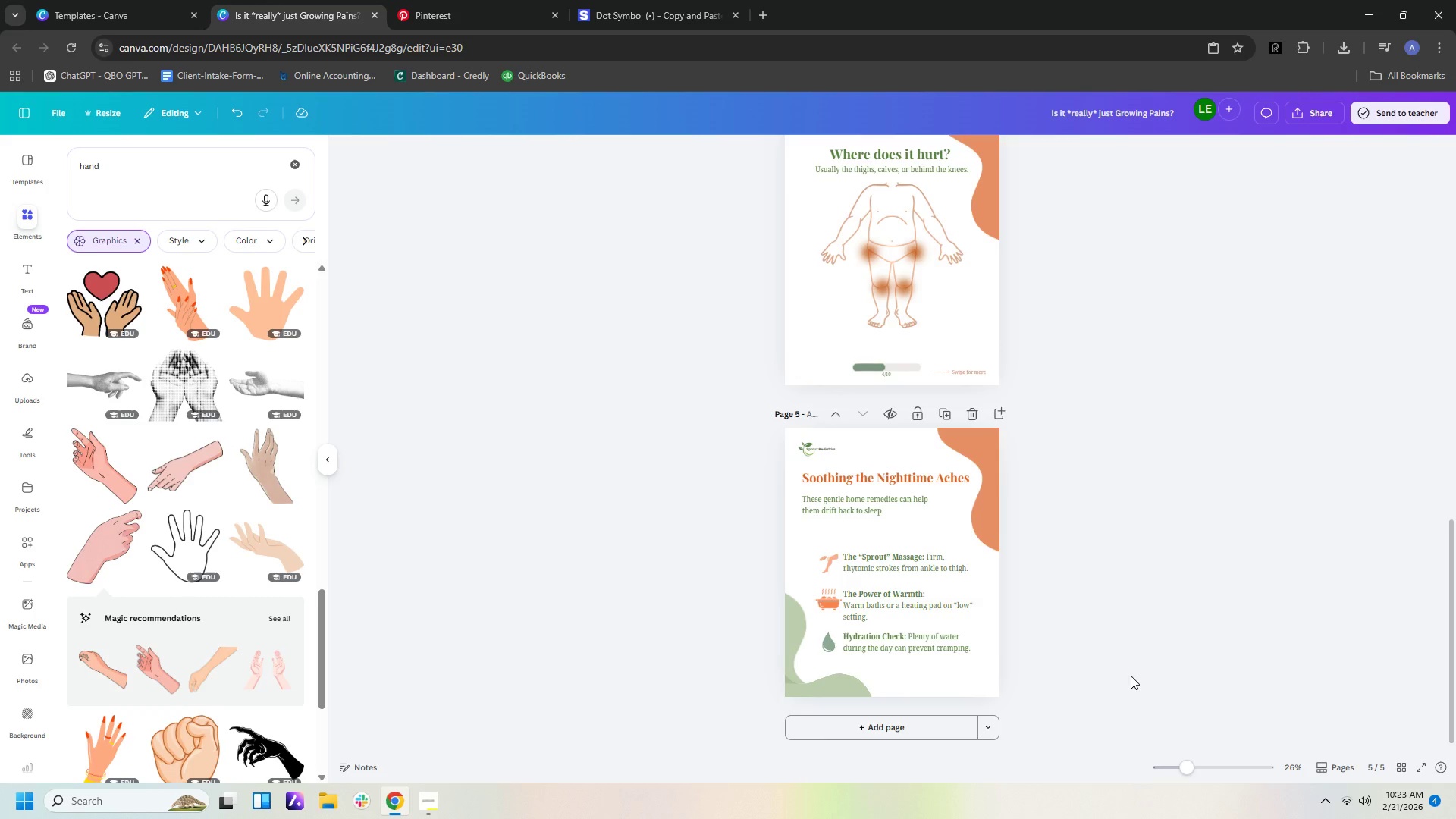 
triple_click([1131, 676])
 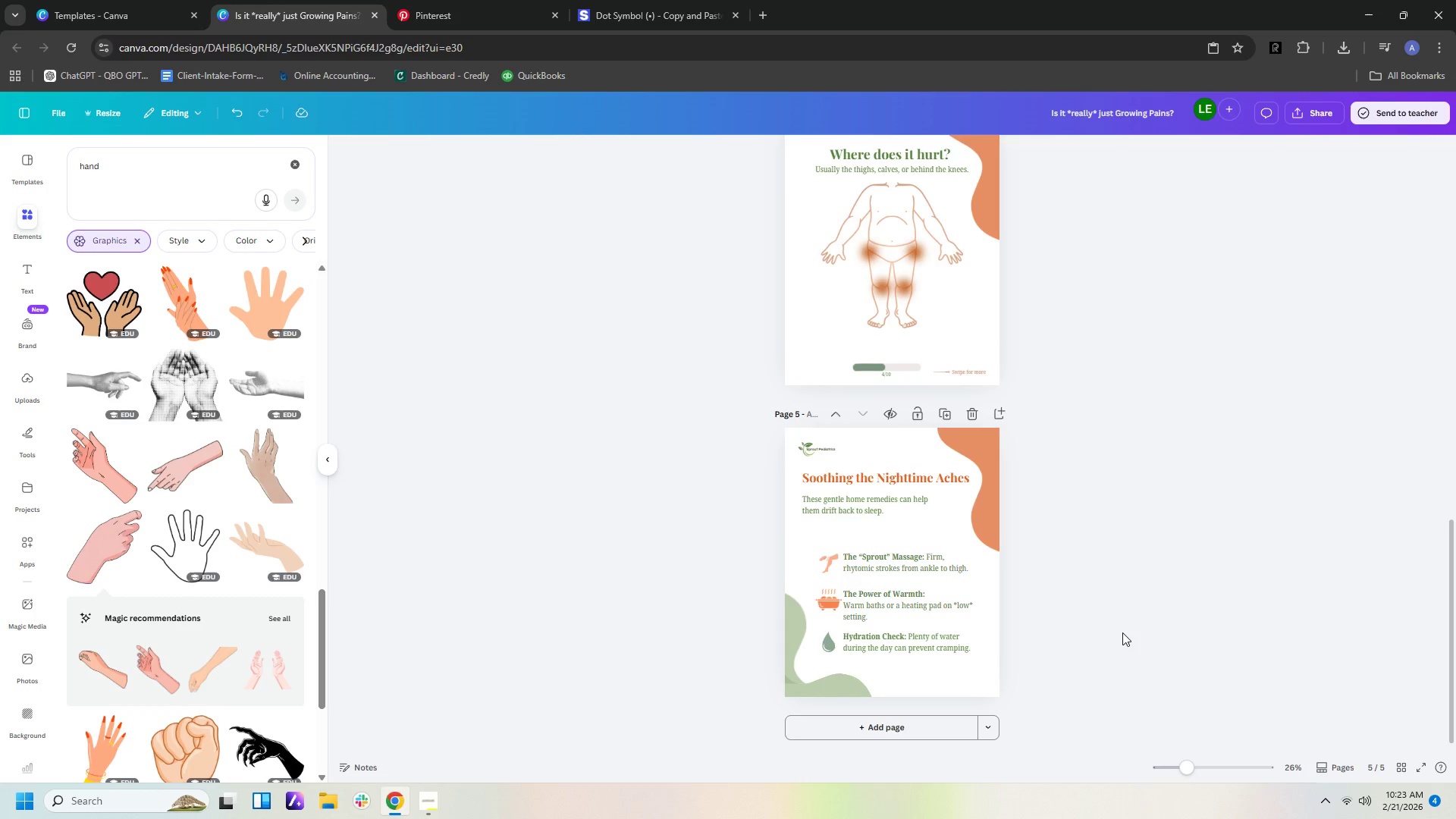 
left_click_drag(start_coordinate=[791, 624], to_coordinate=[874, 682])
 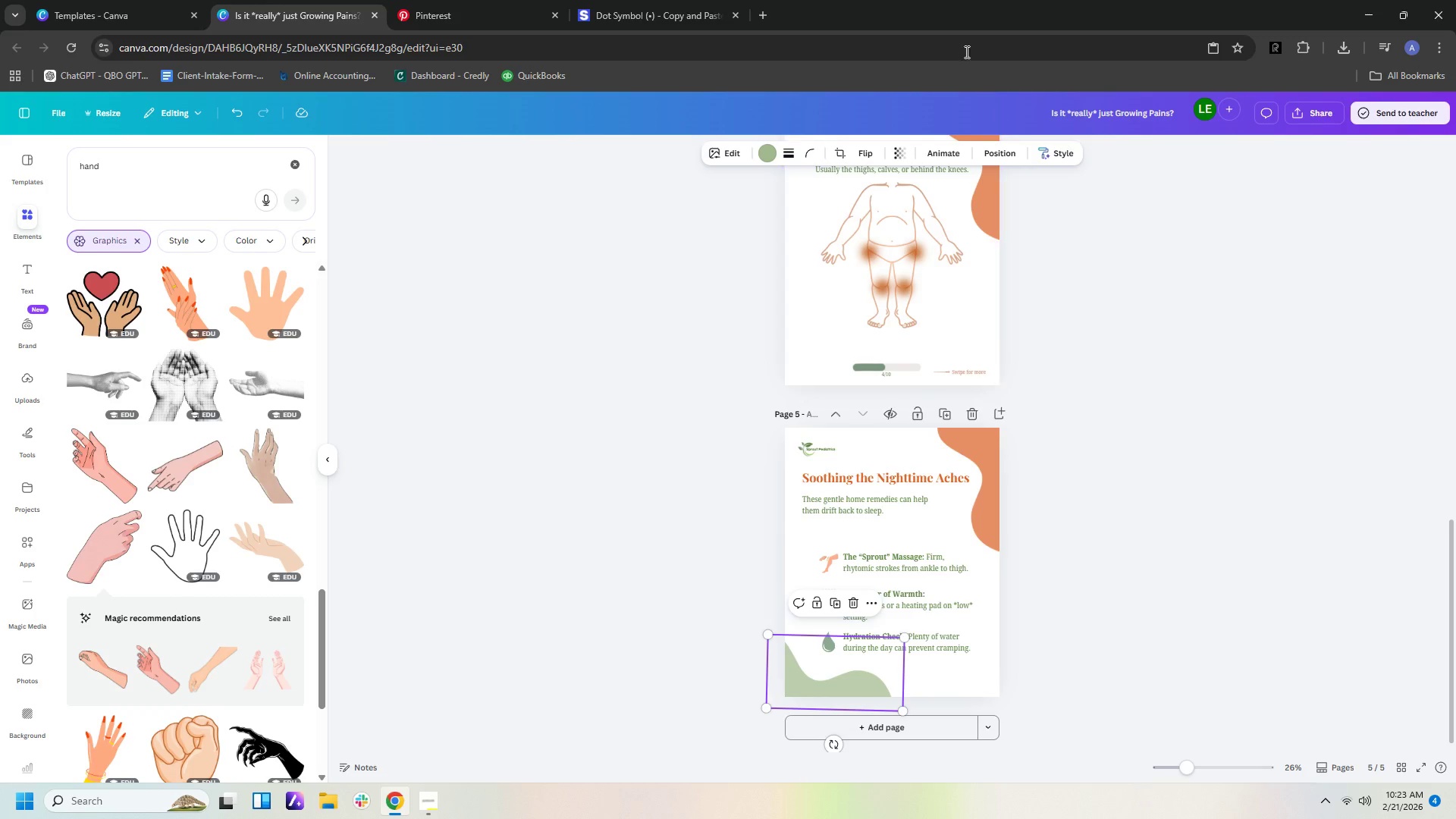 
key(Delete)
 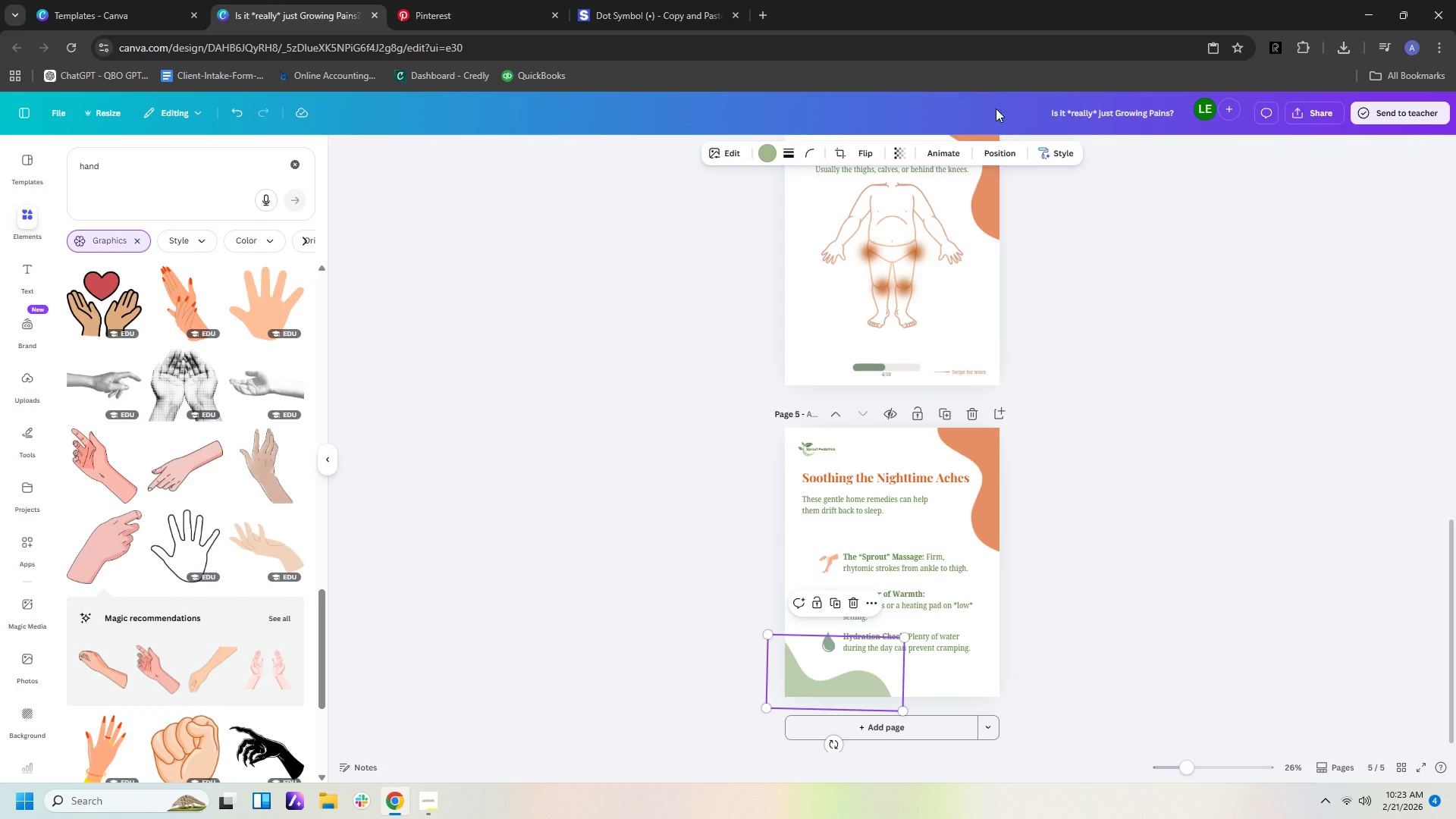 
left_click([873, 155])
 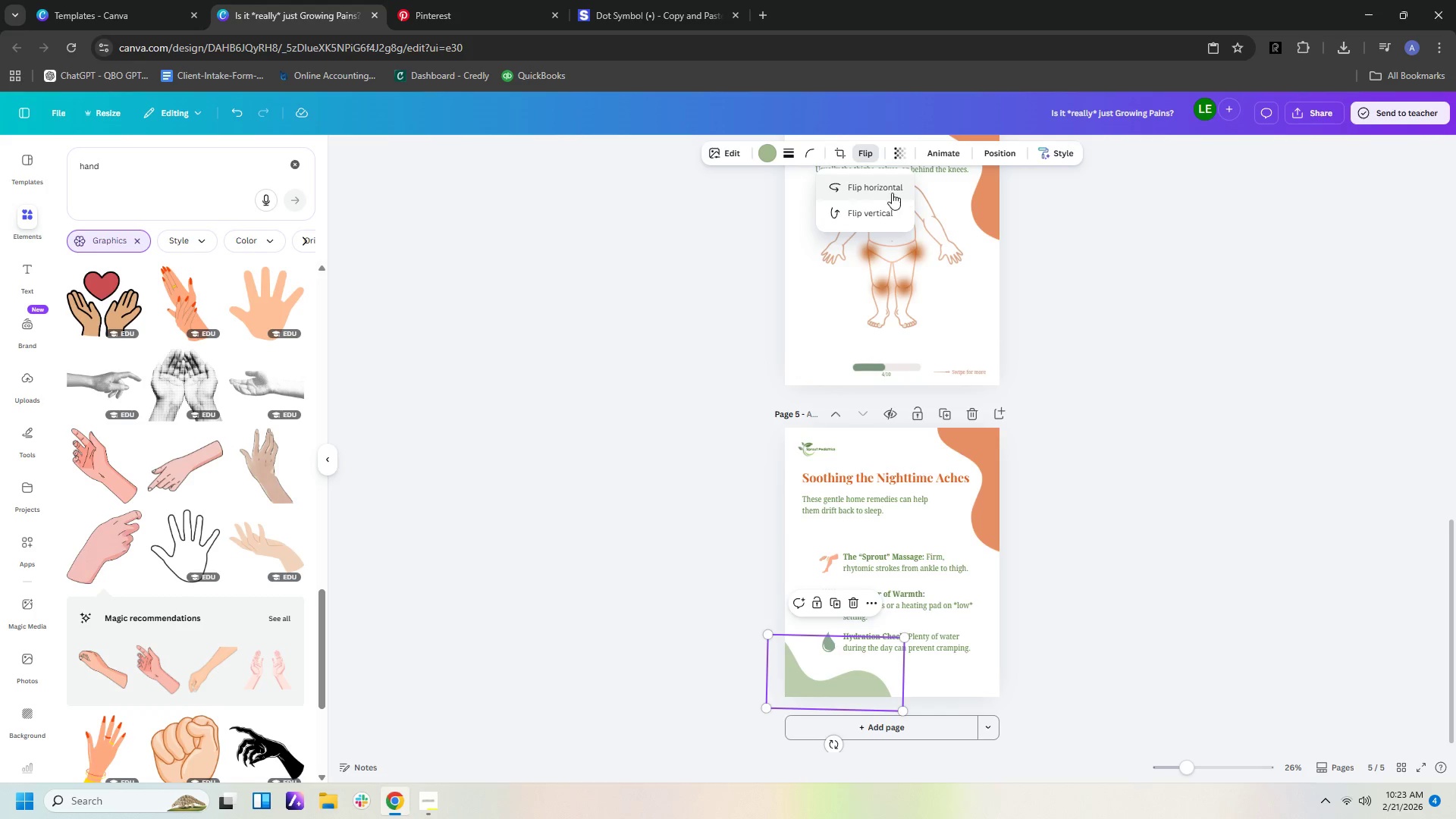 
left_click([886, 190])
 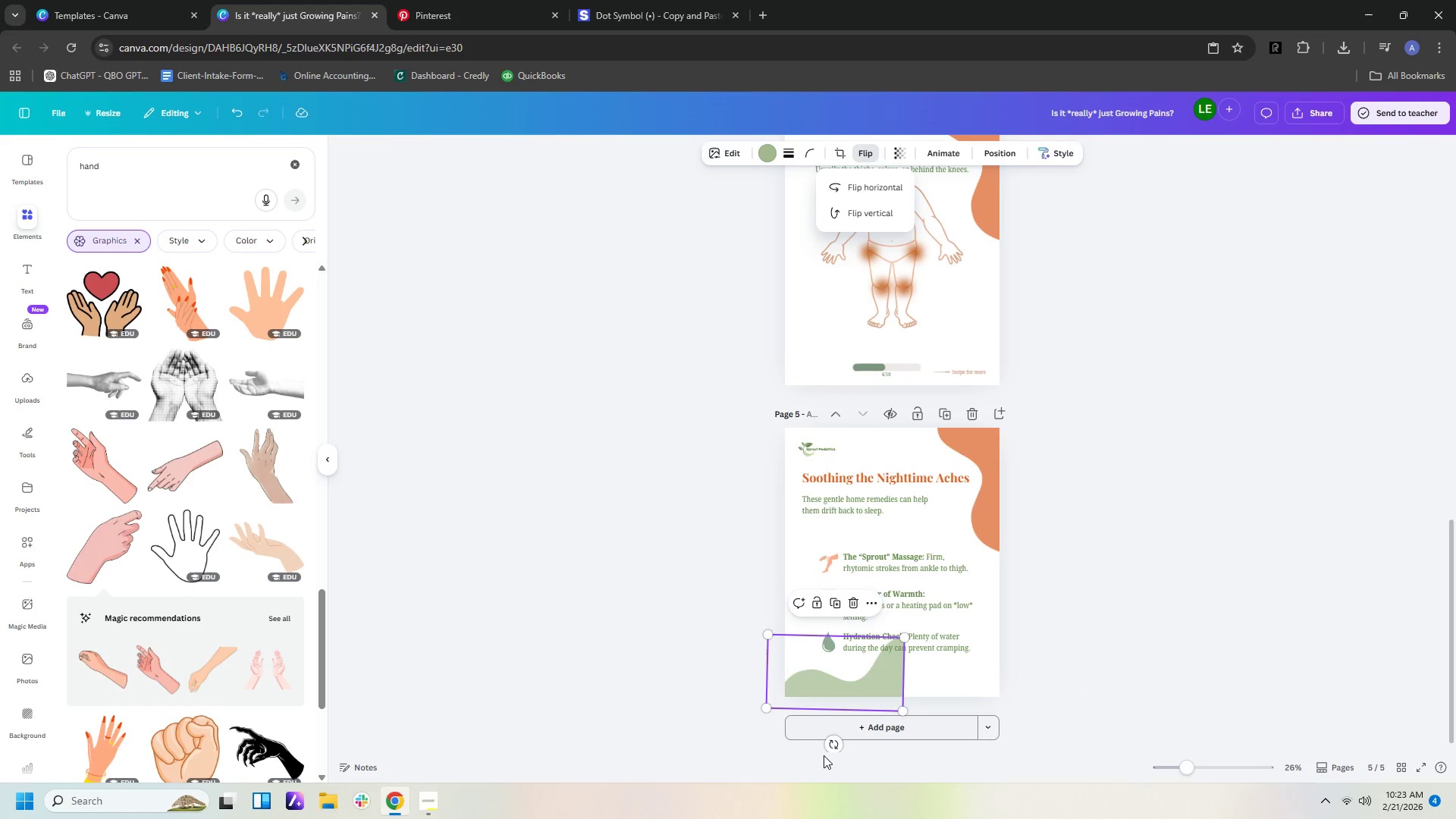 
left_click_drag(start_coordinate=[837, 743], to_coordinate=[751, 679])
 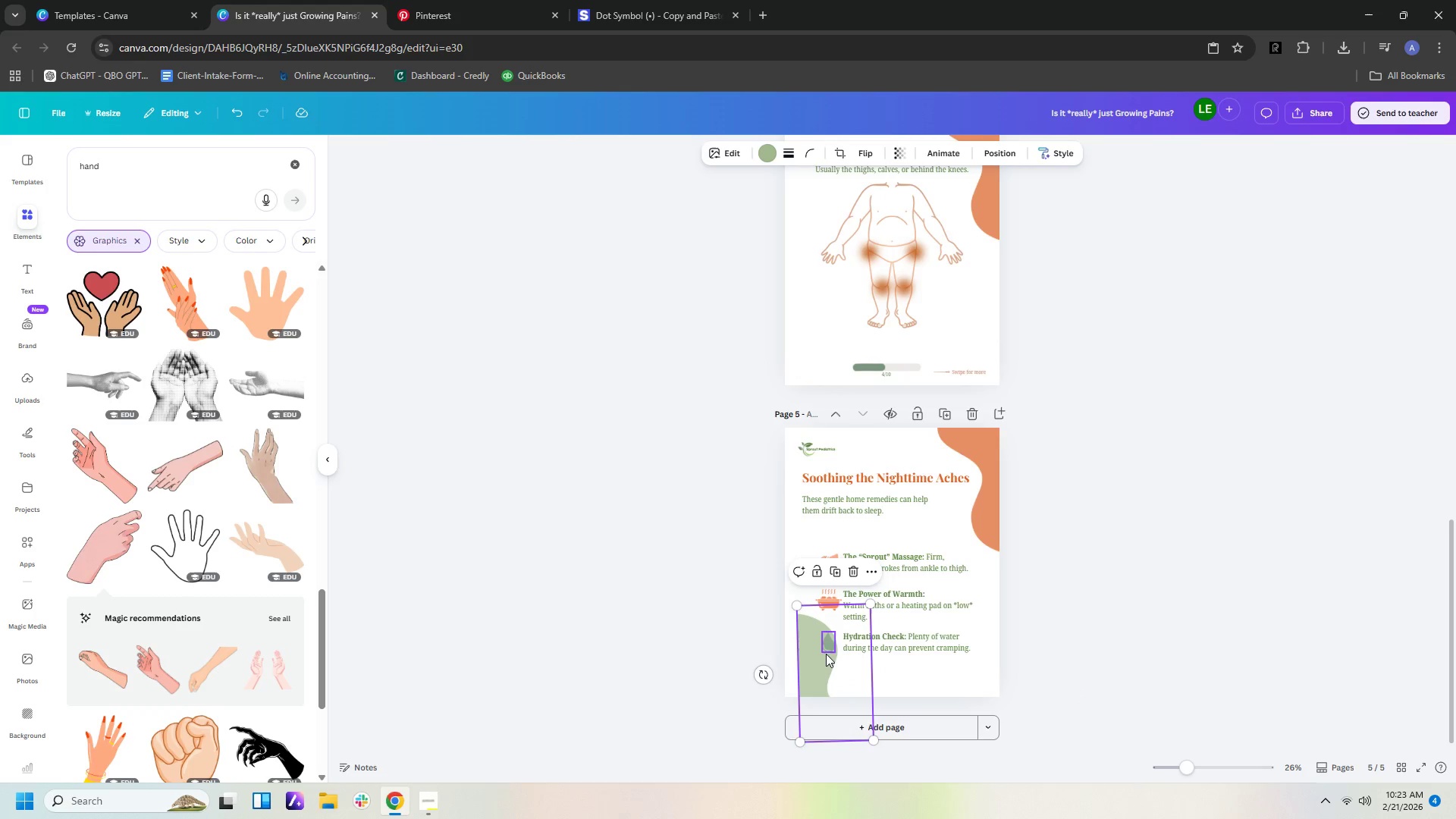 
left_click_drag(start_coordinate=[826, 655], to_coordinate=[806, 613])
 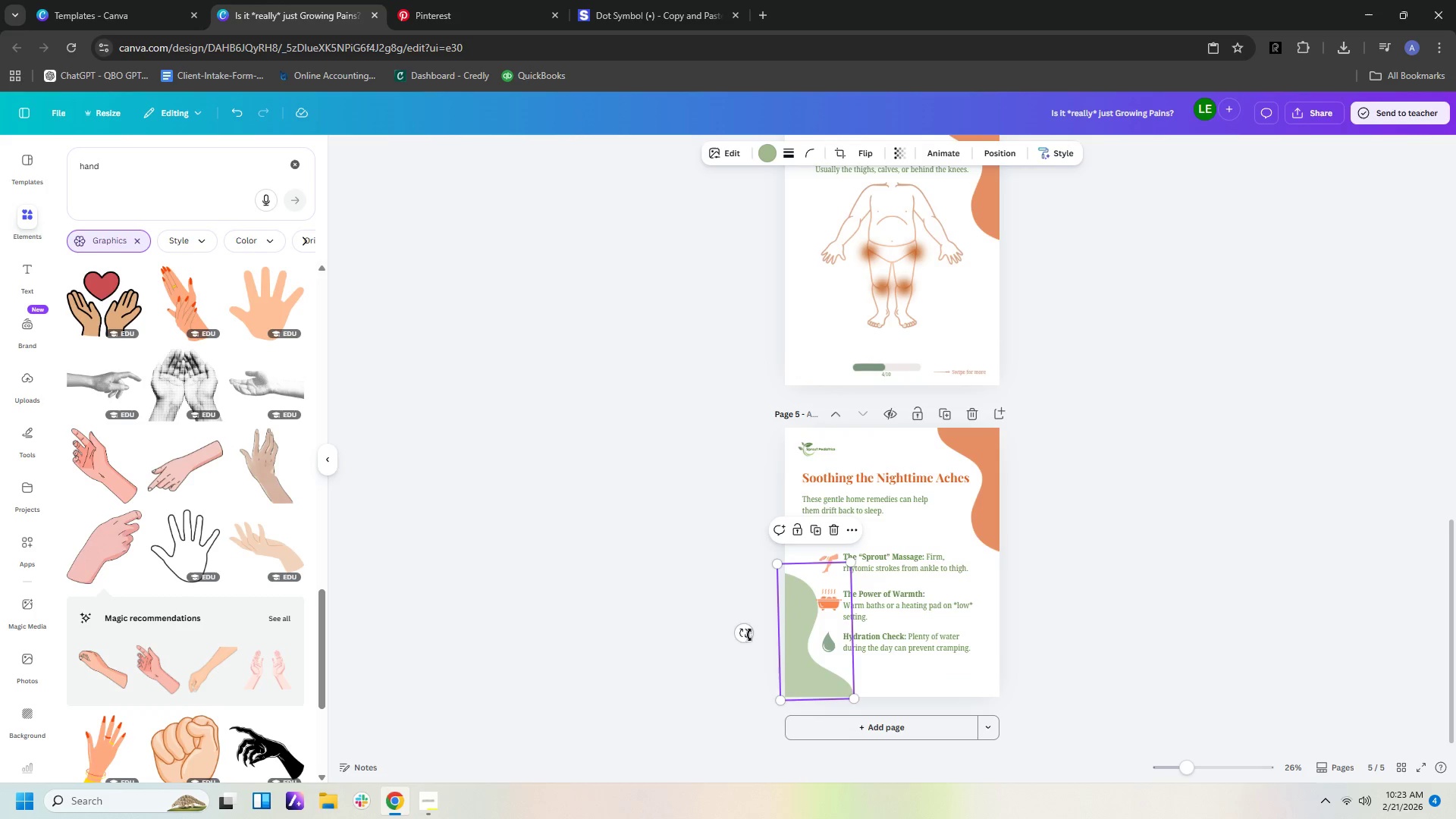 
left_click_drag(start_coordinate=[747, 632], to_coordinate=[763, 630])
 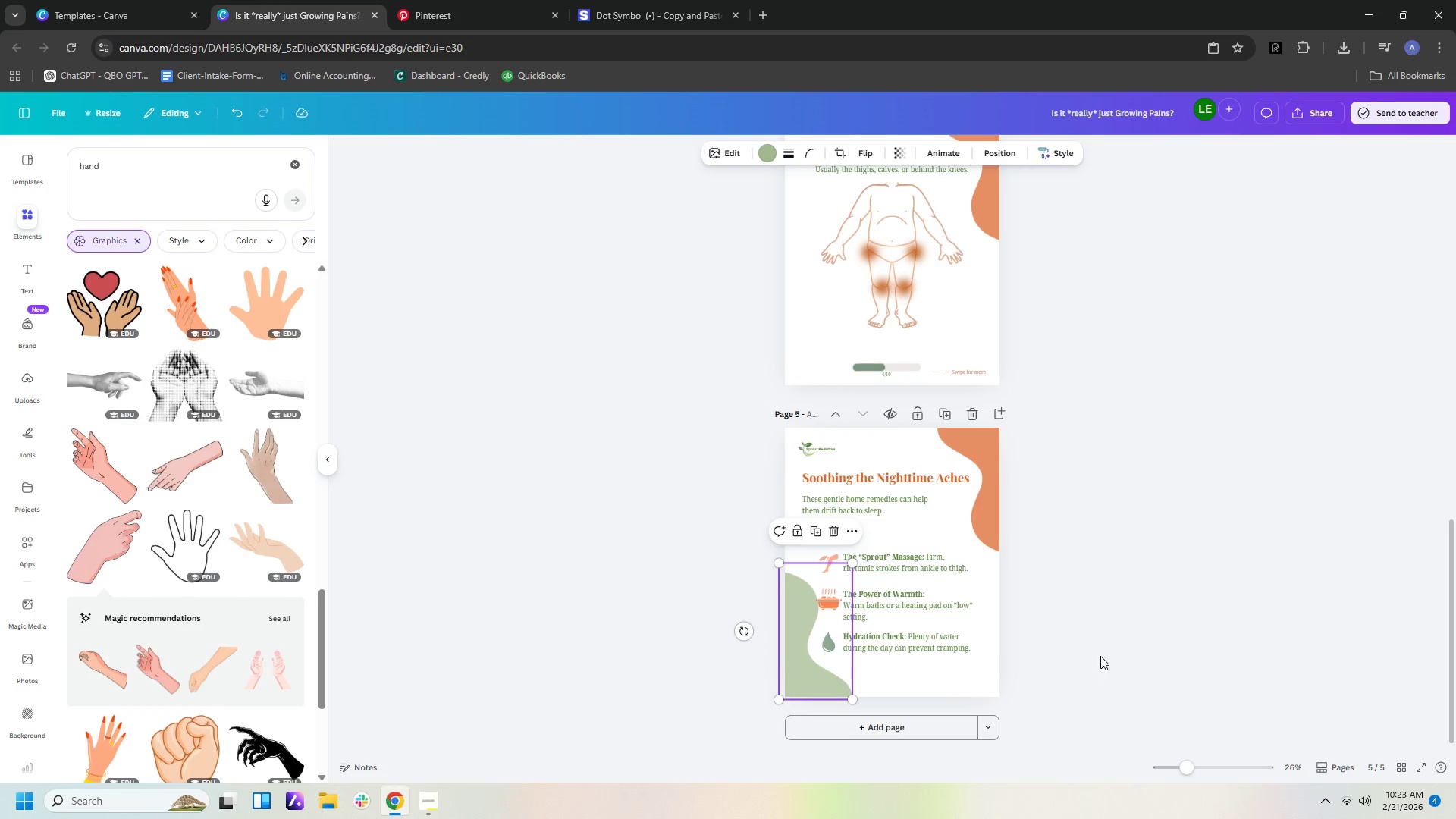 
left_click([1103, 654])
 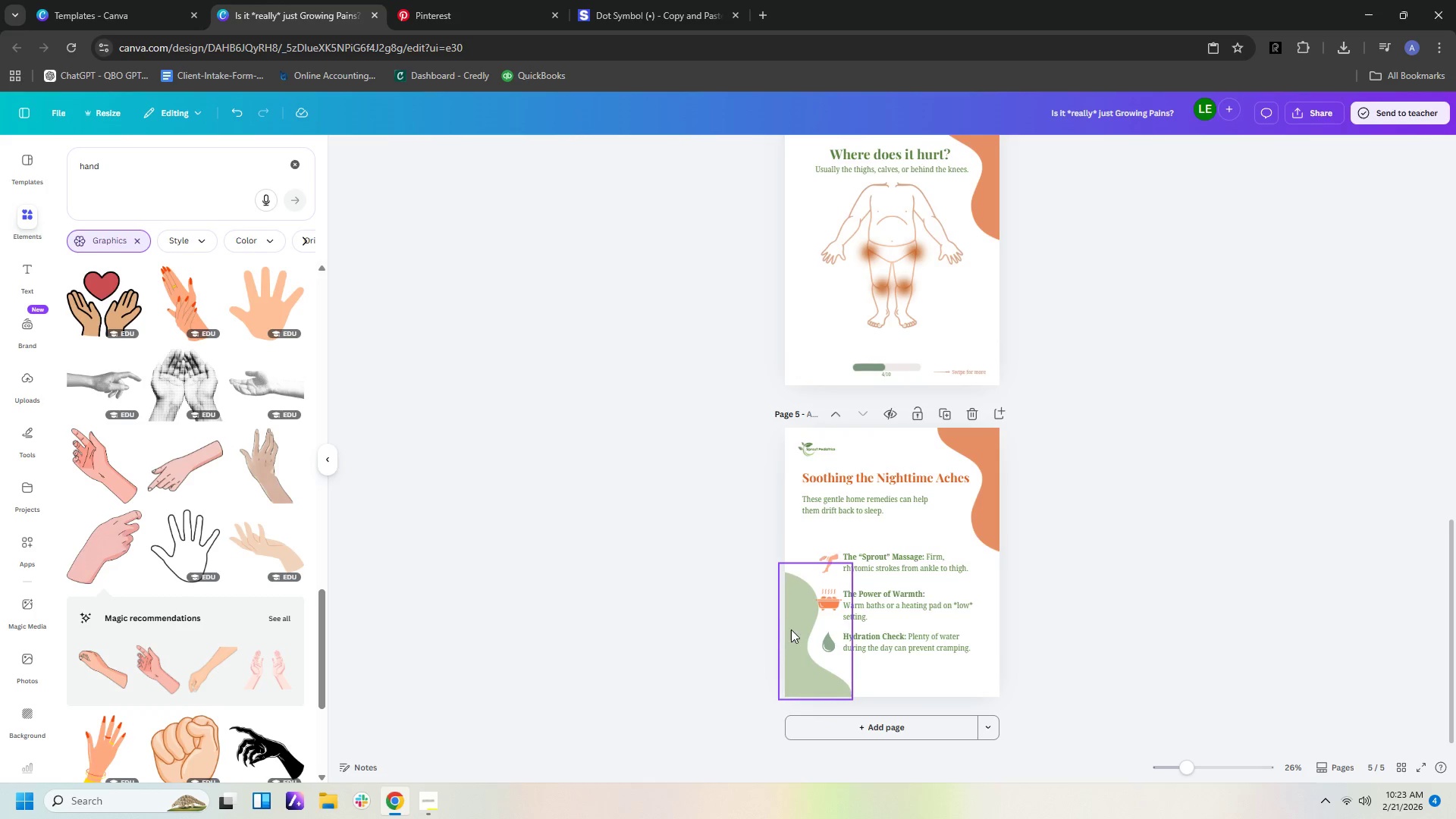 
left_click_drag(start_coordinate=[795, 629], to_coordinate=[787, 629])
 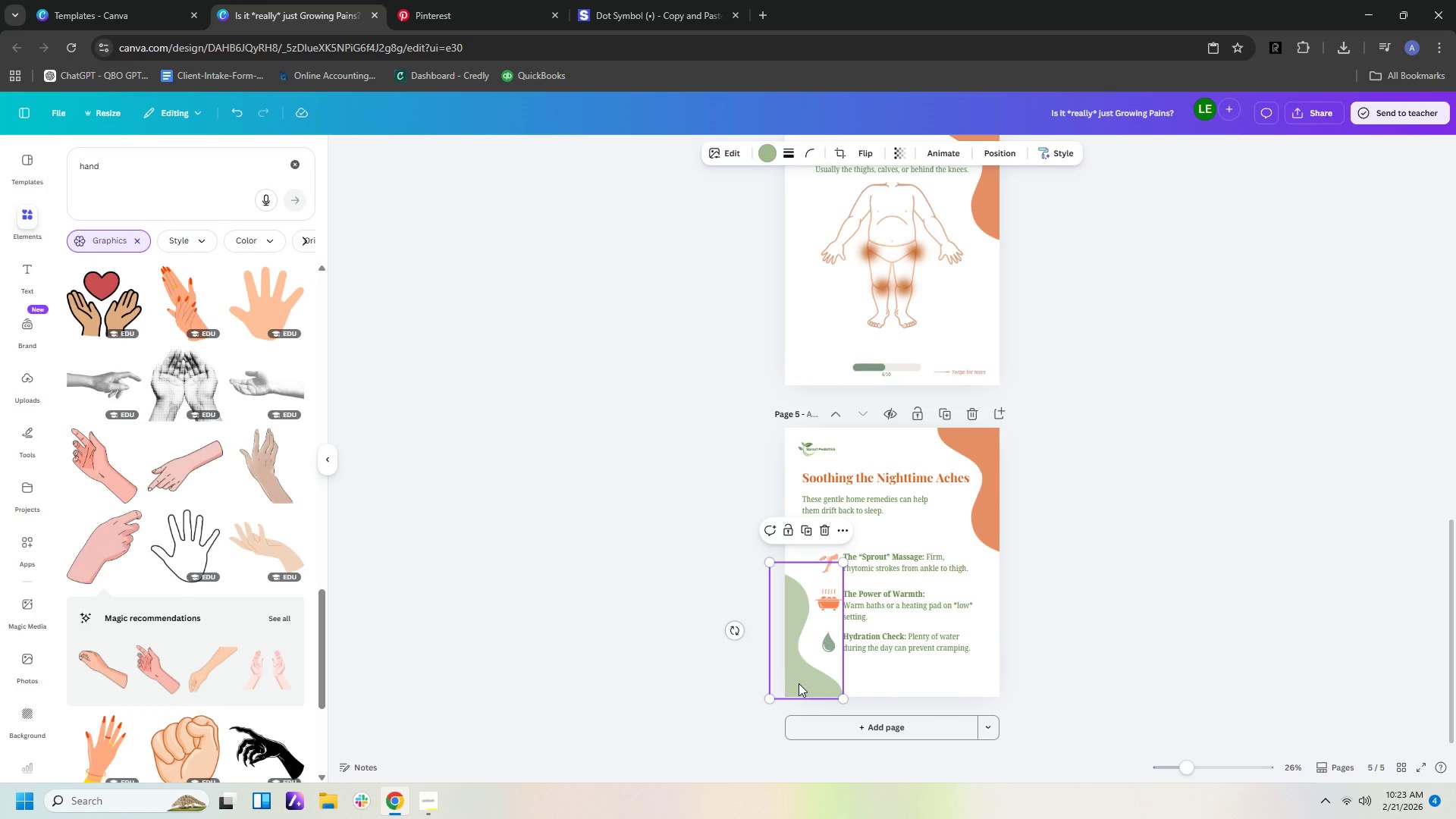 
left_click_drag(start_coordinate=[799, 683], to_coordinate=[797, 692])
 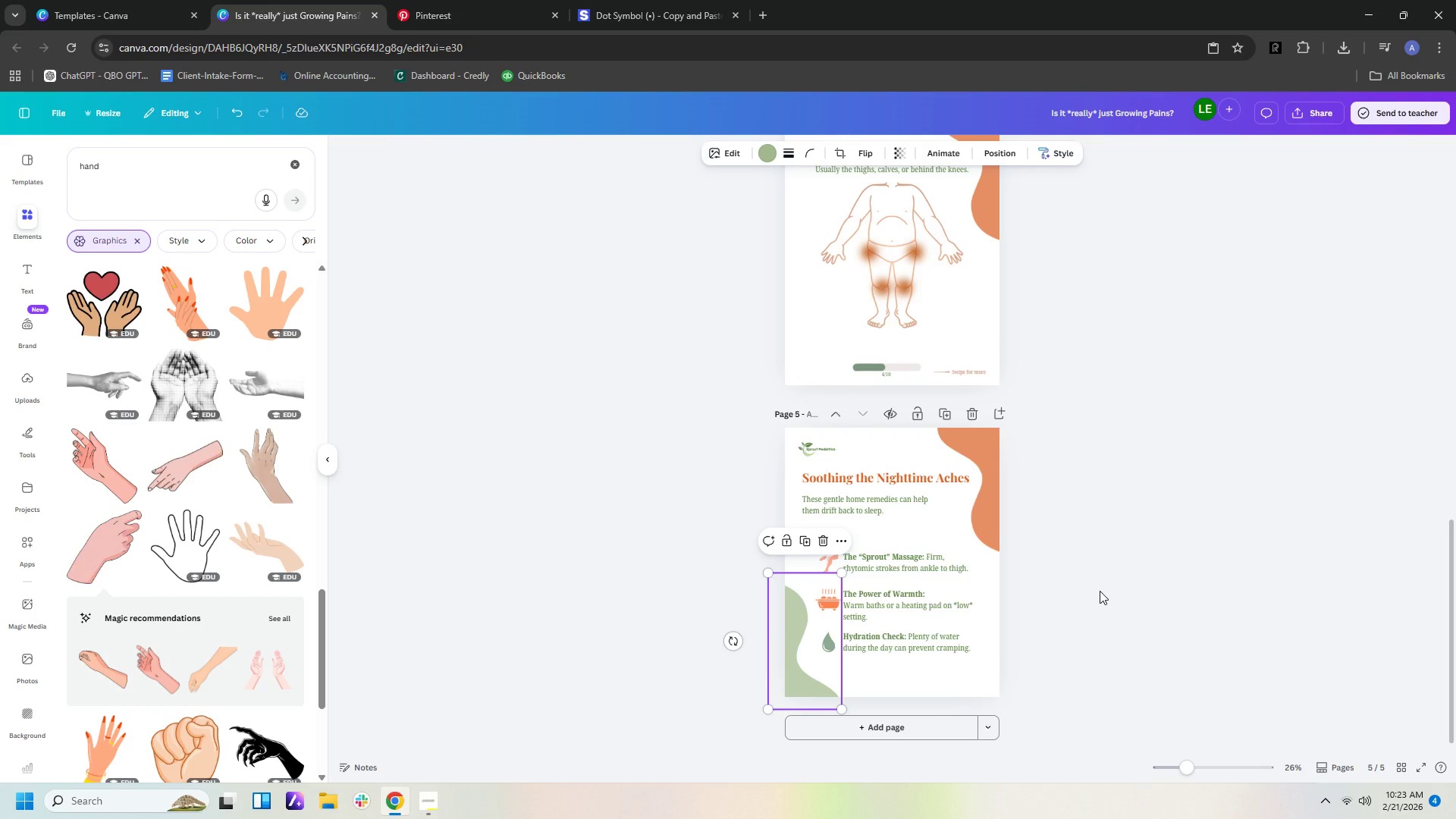 
left_click([1100, 591])
 